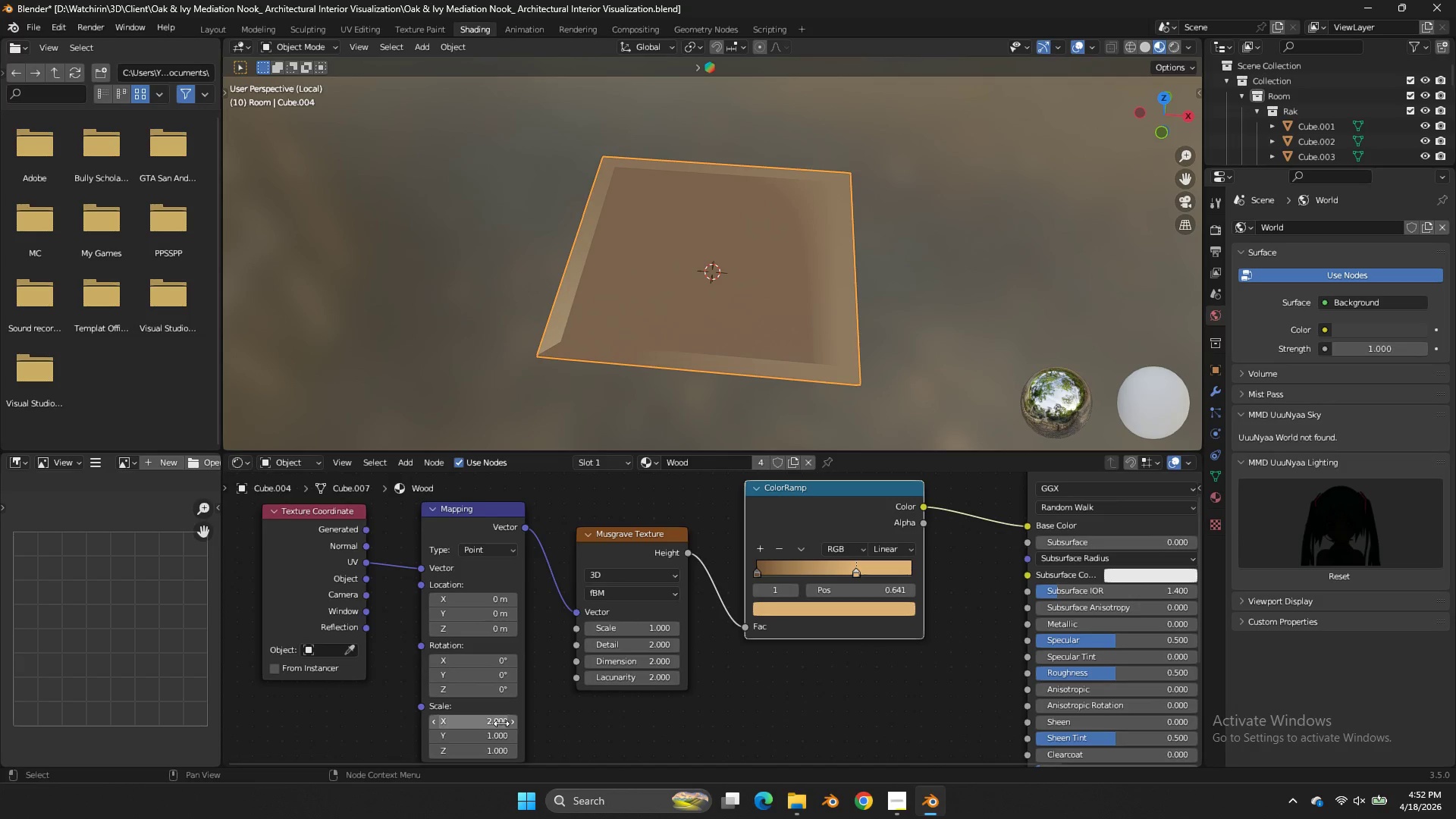 
left_click([496, 725])
 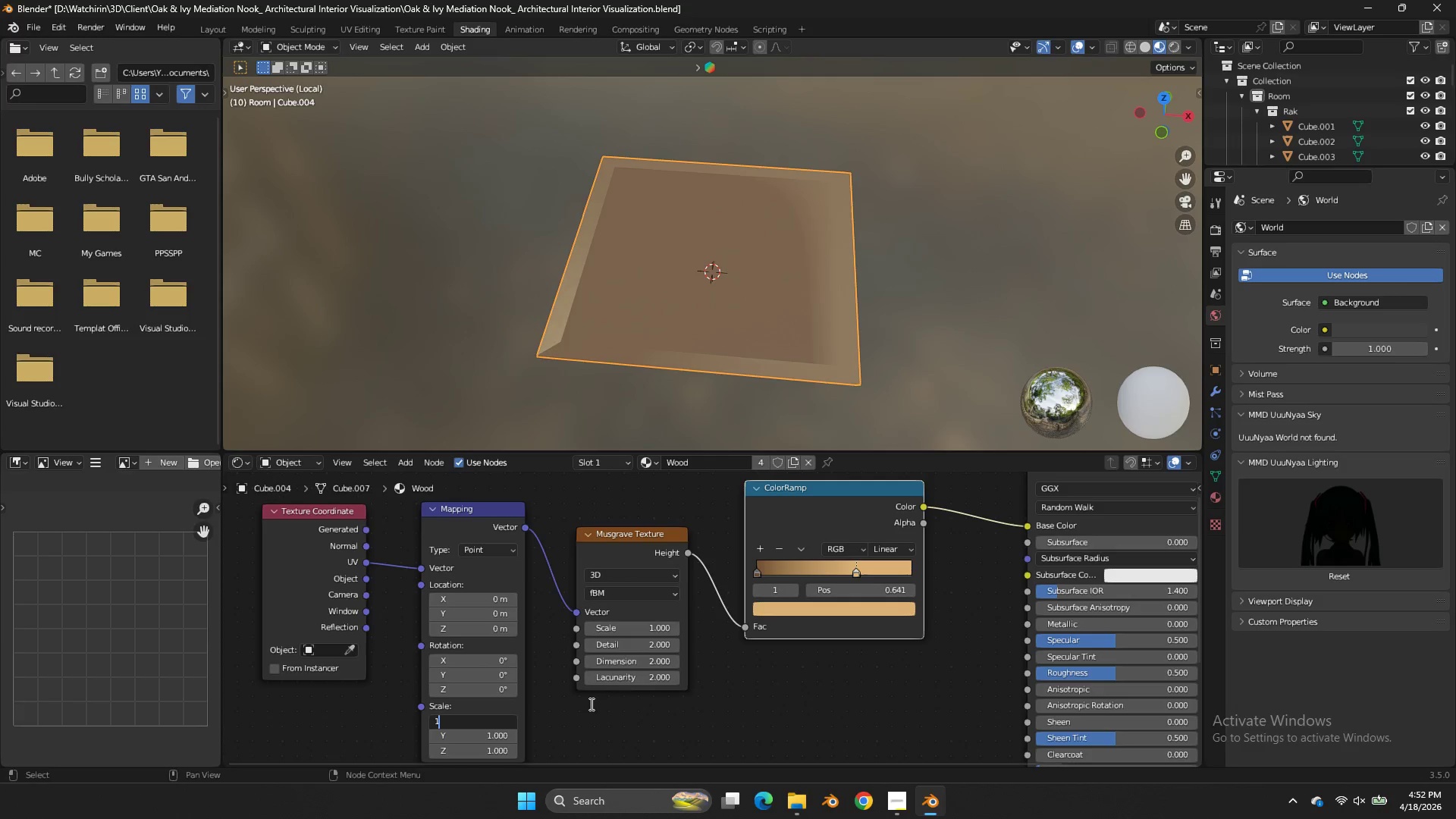 
key(1)
 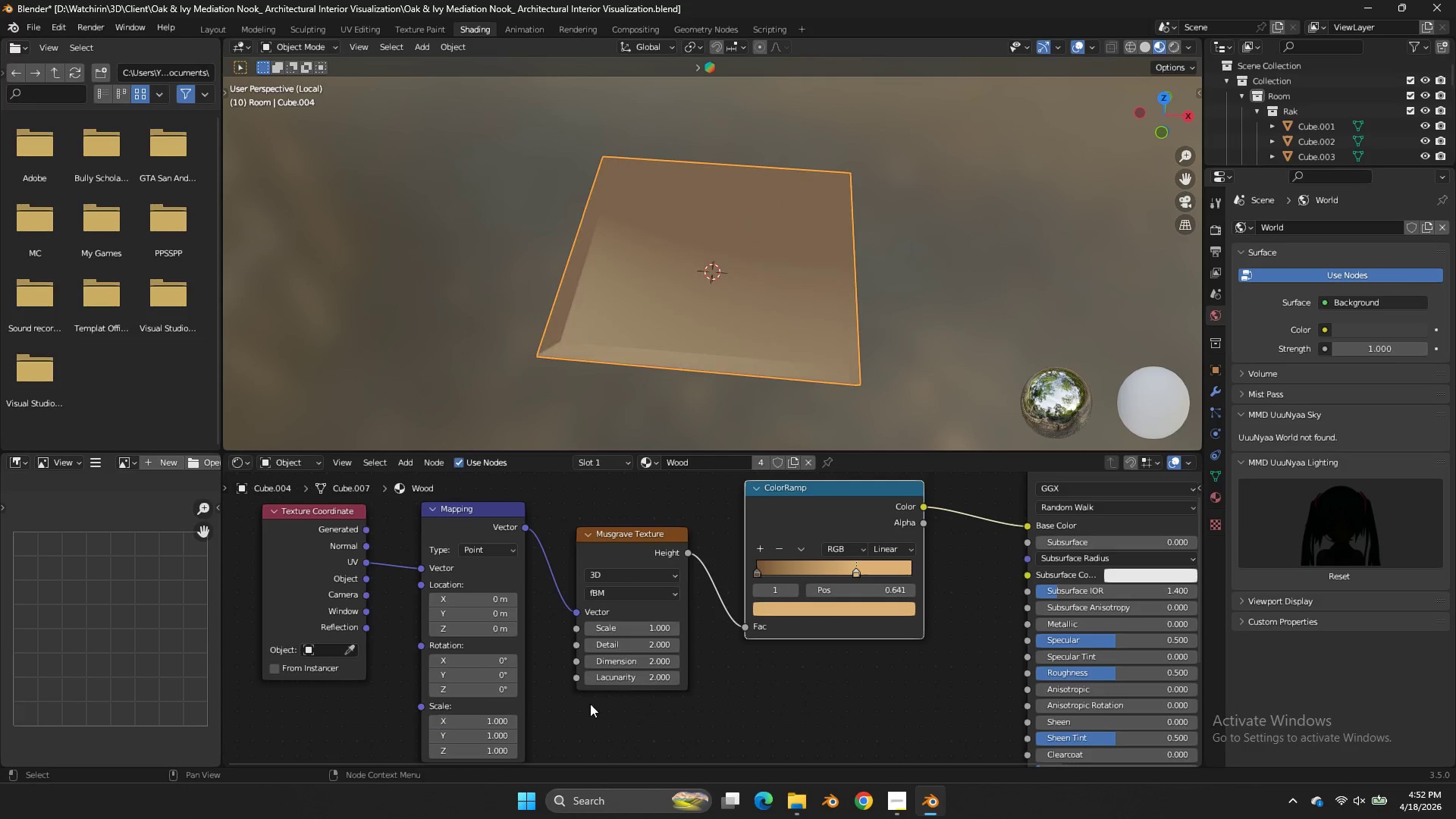 
double_click([590, 704])
 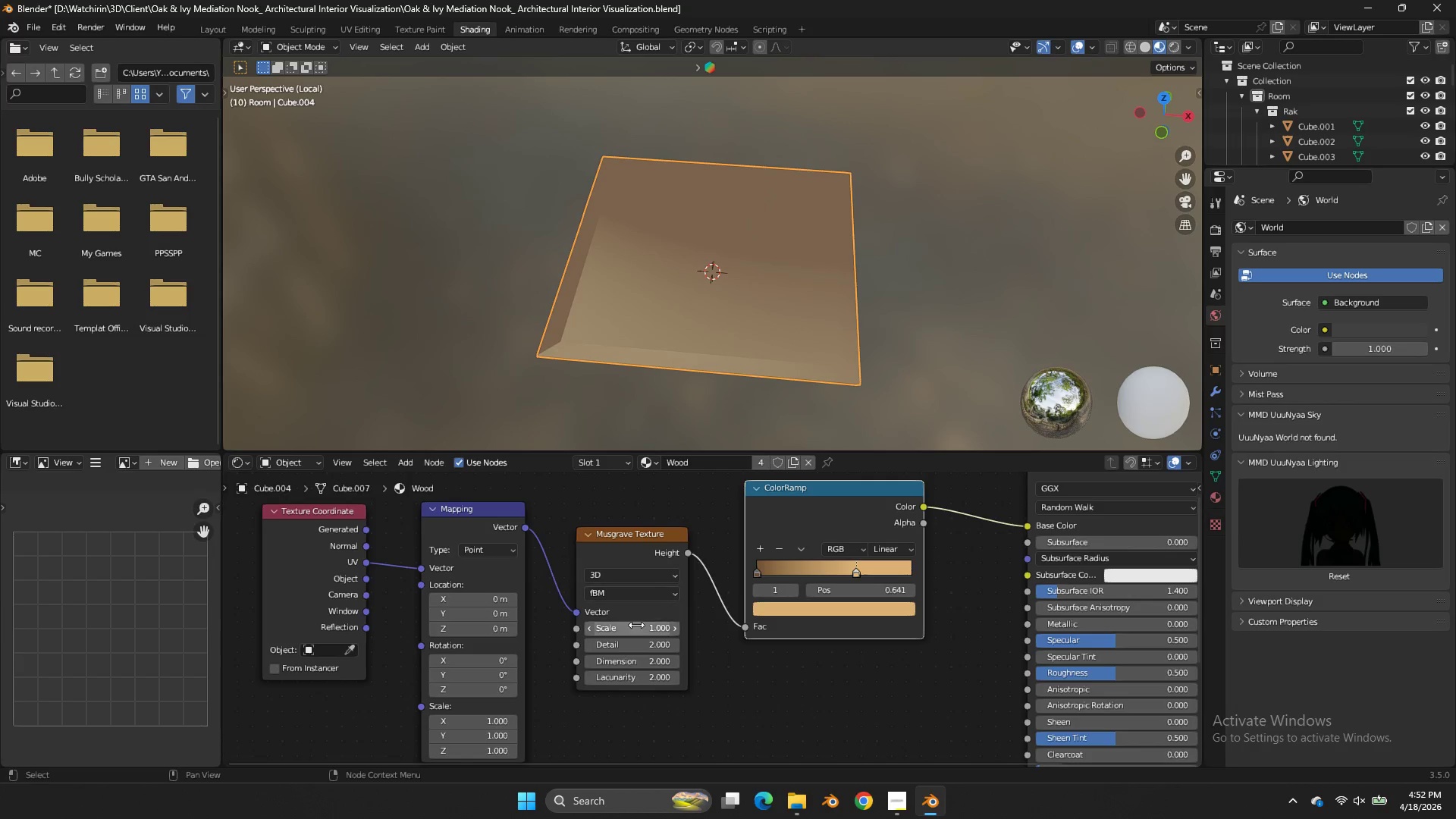 
left_click_drag(start_coordinate=[638, 626], to_coordinate=[866, 429])
 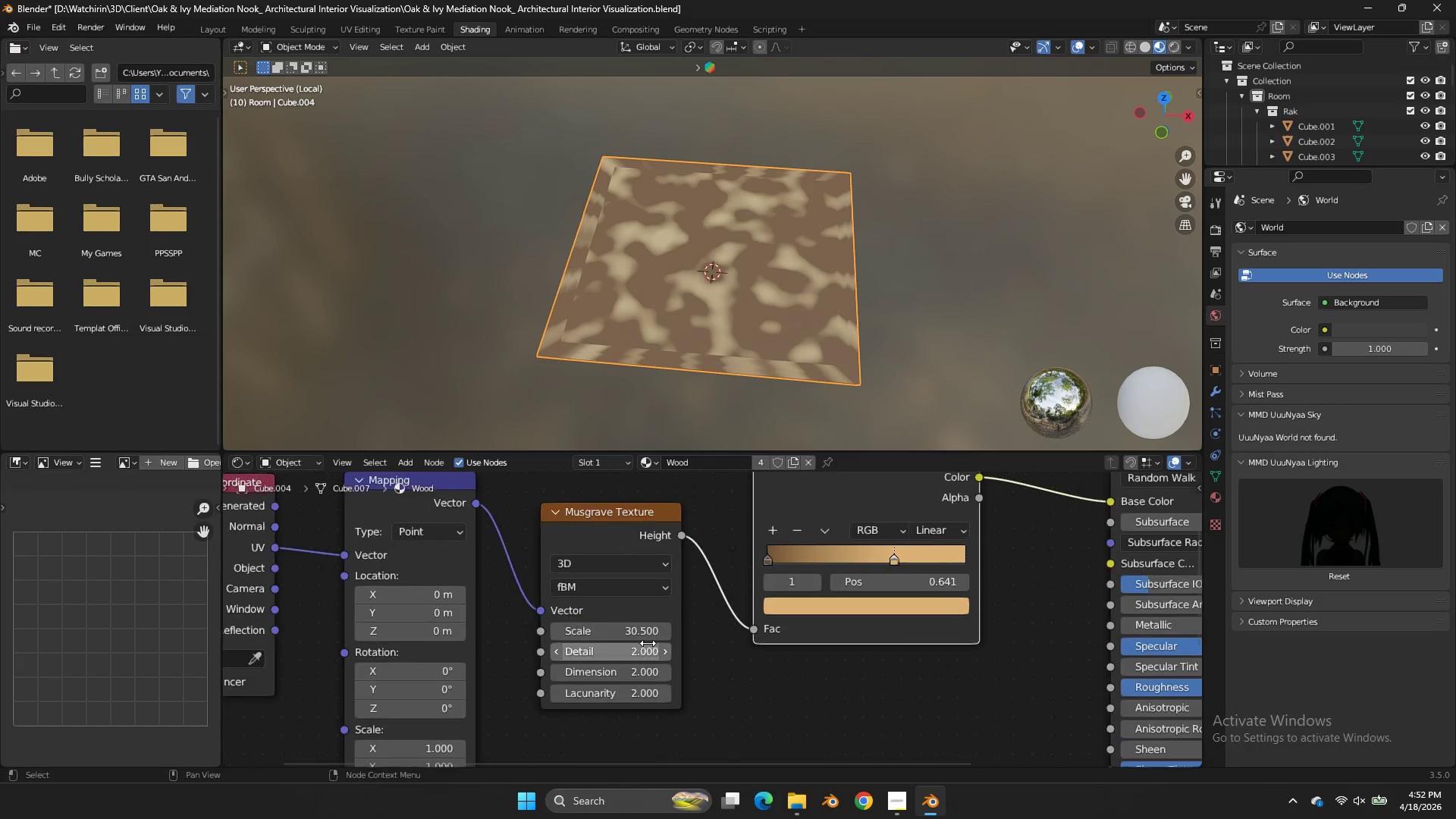 
scroll: coordinate [648, 643], scroll_direction: up, amount: 3.0
 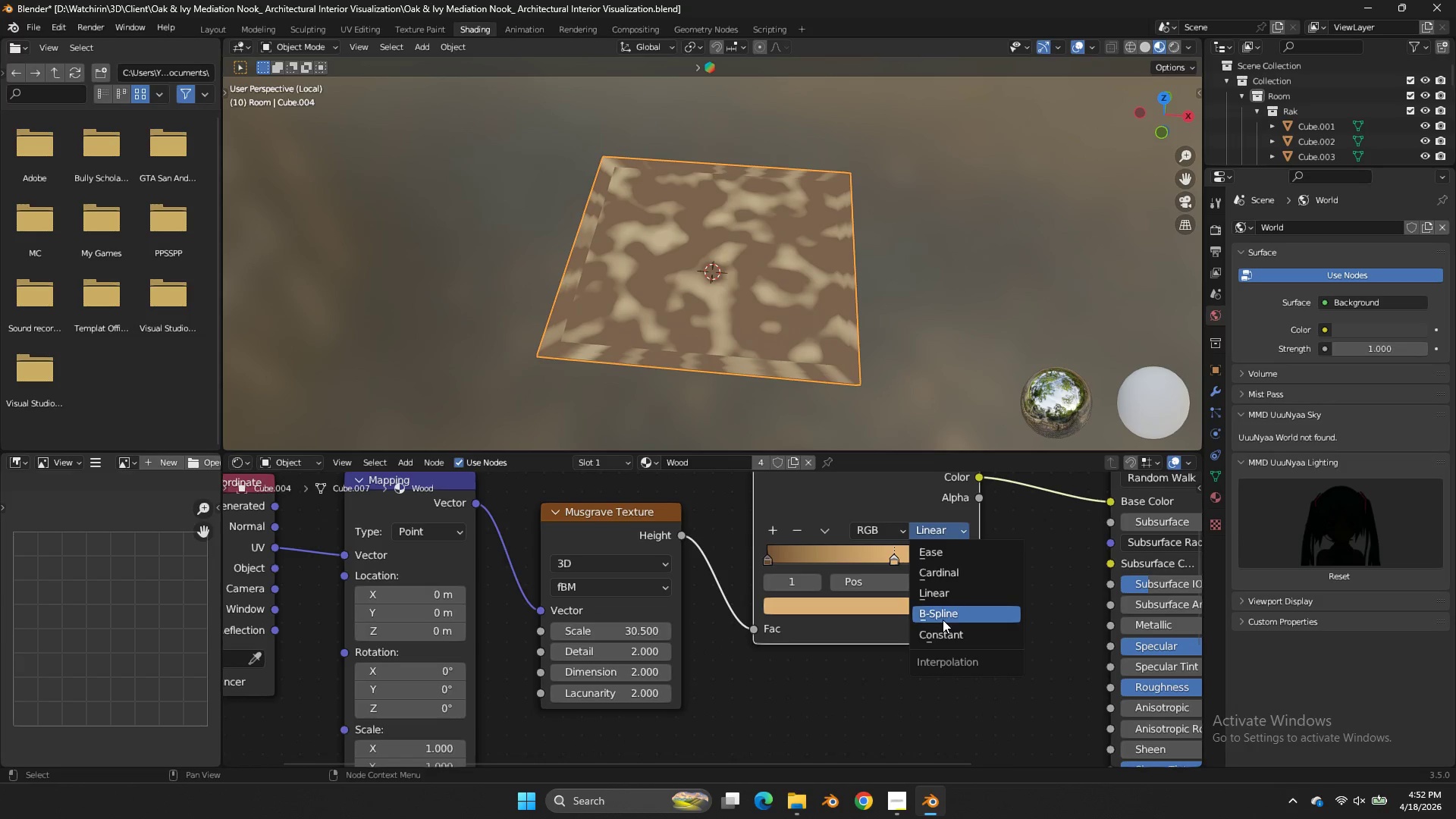 
left_click([948, 634])
 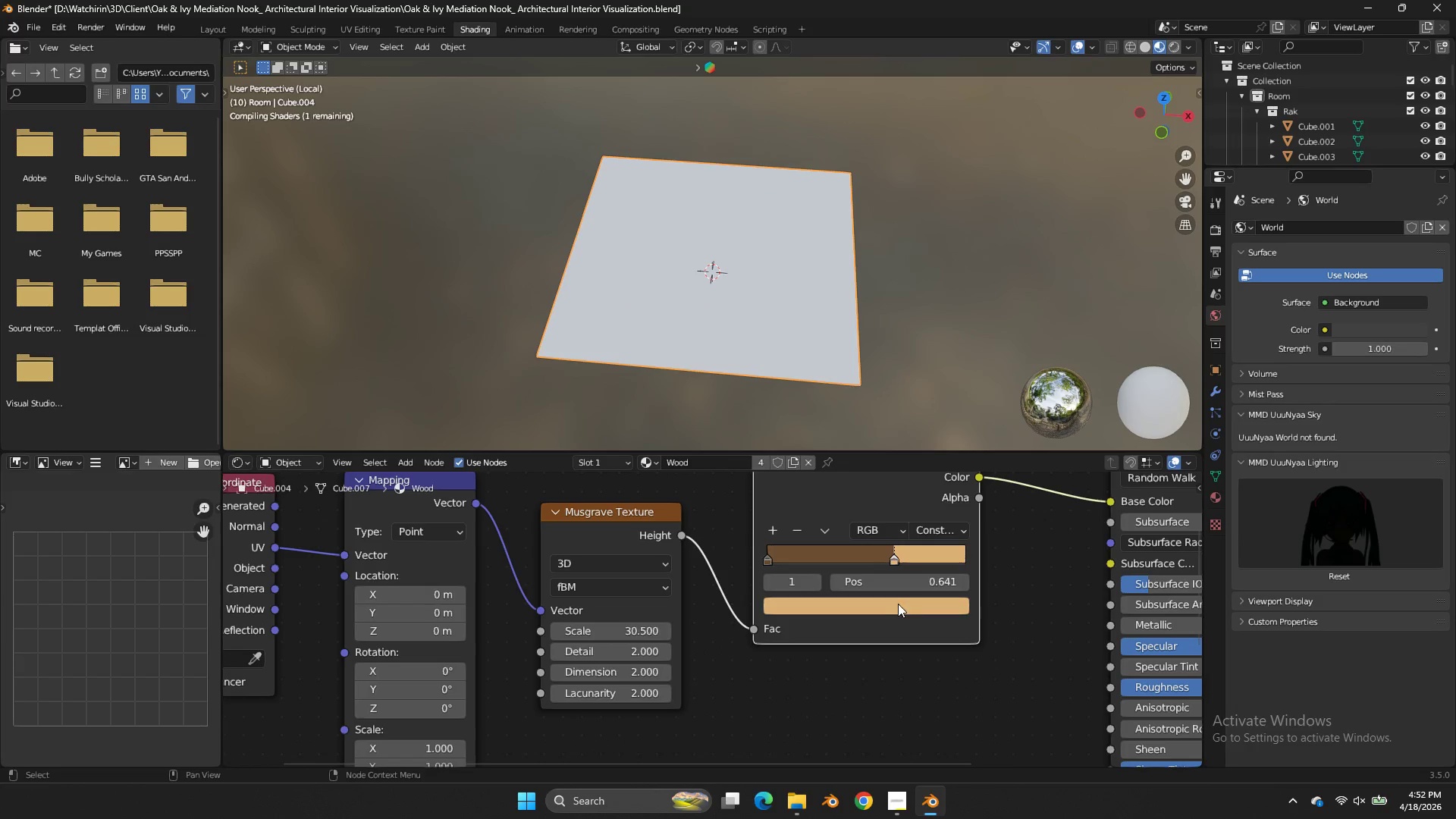 
scroll: coordinate [968, 312], scroll_direction: up, amount: 5.0
 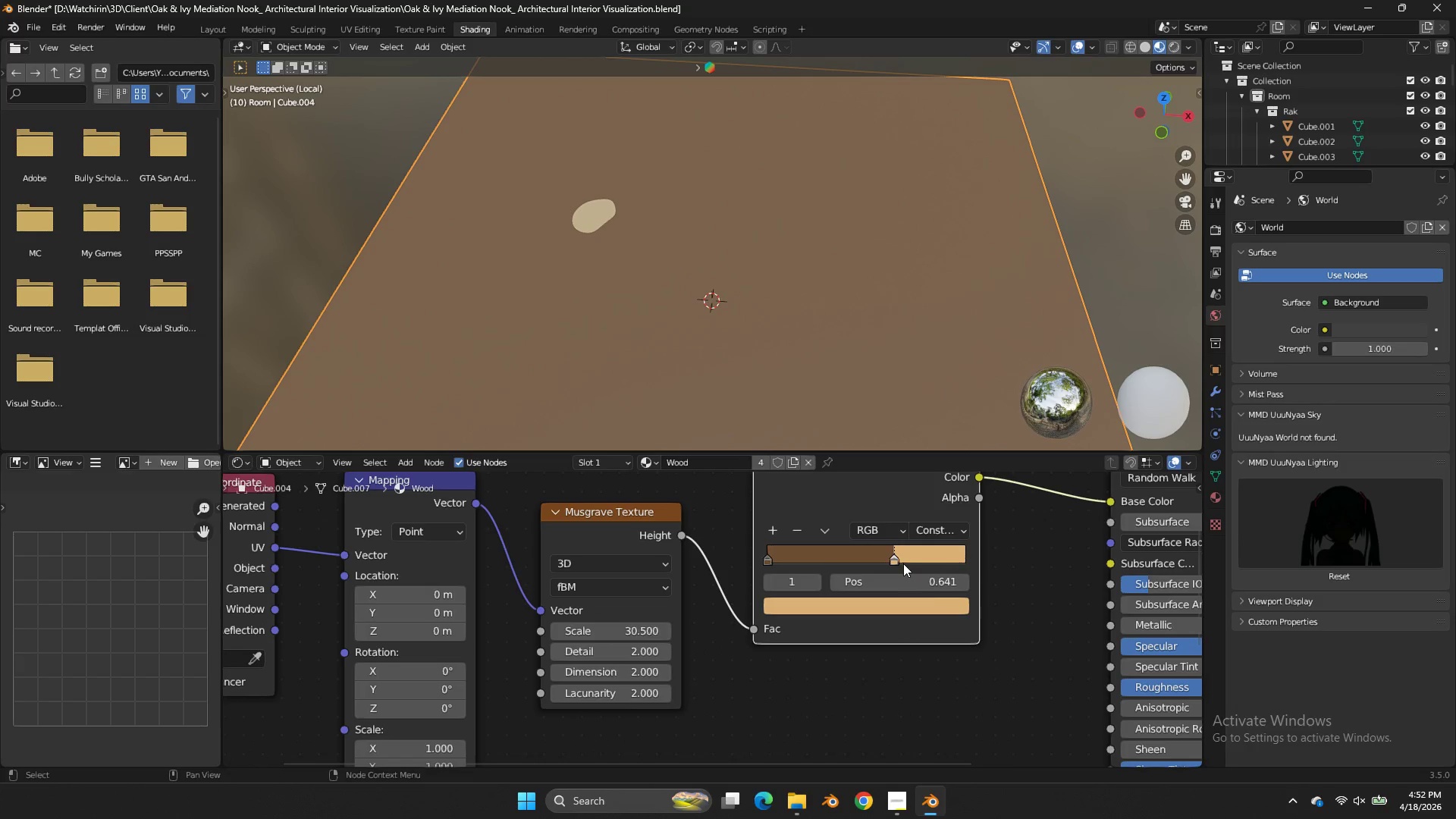 
left_click_drag(start_coordinate=[894, 555], to_coordinate=[779, 558])
 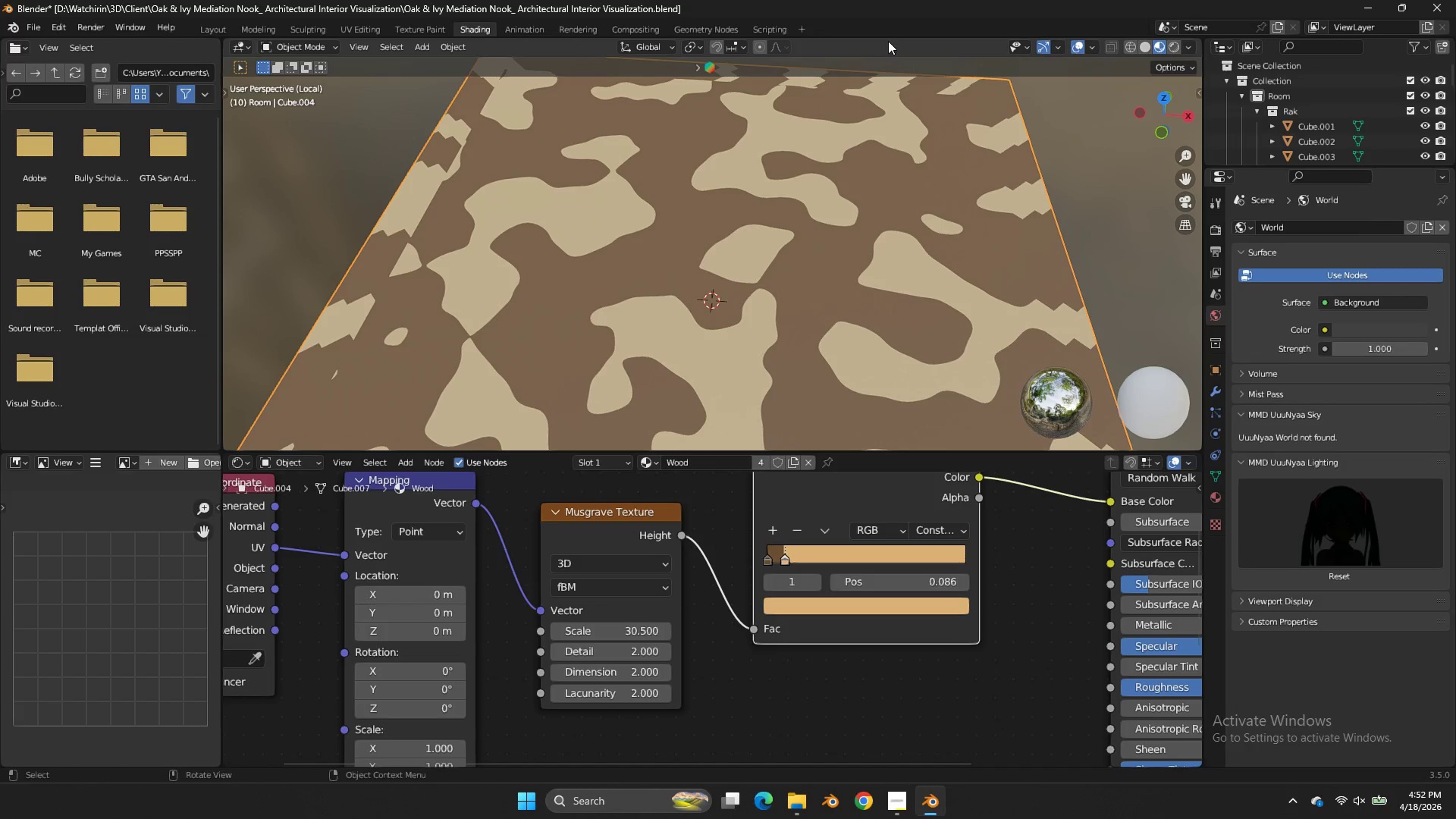 
left_click([793, 528])
 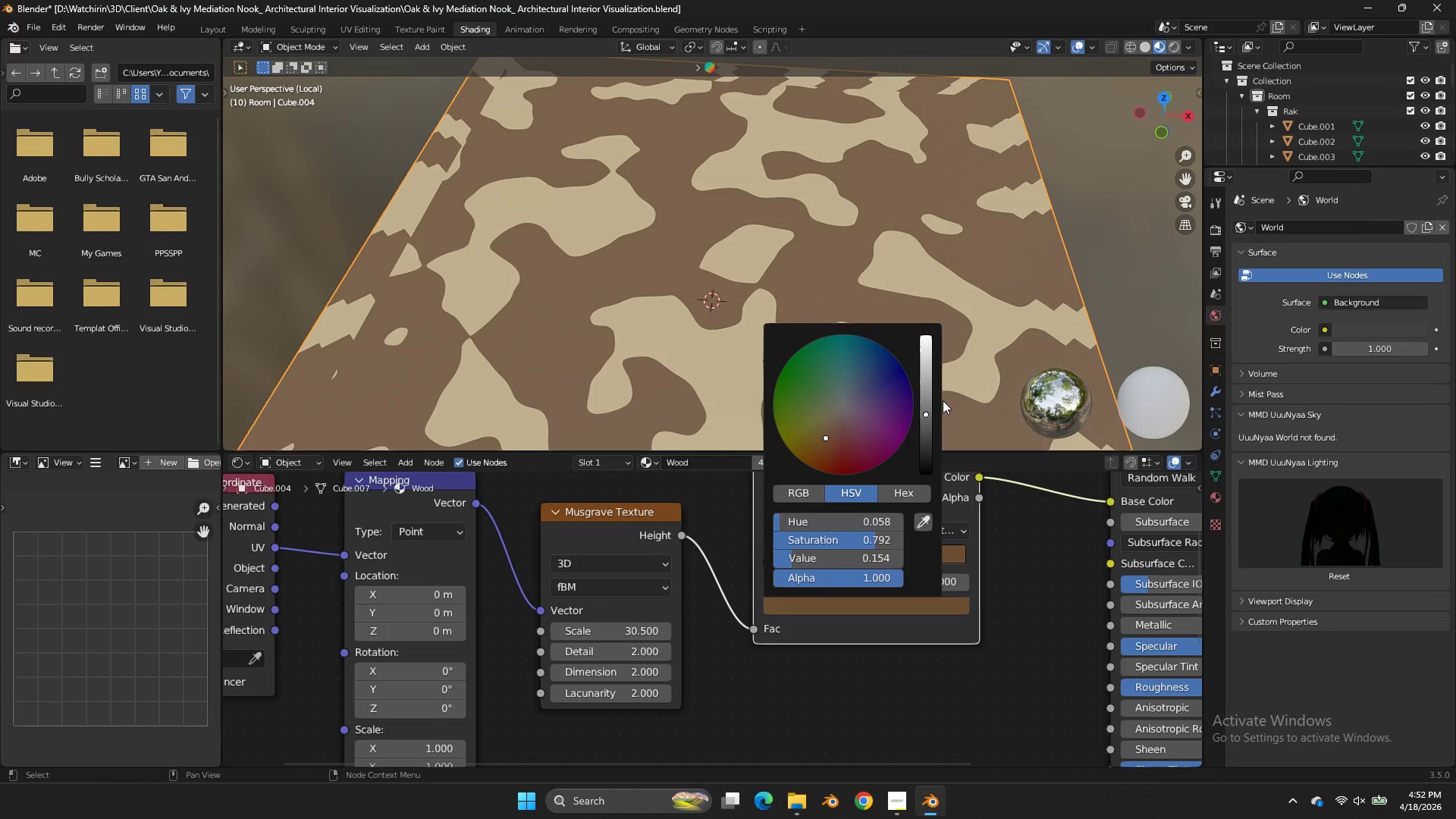 
left_click_drag(start_coordinate=[851, 411], to_coordinate=[845, 406])
 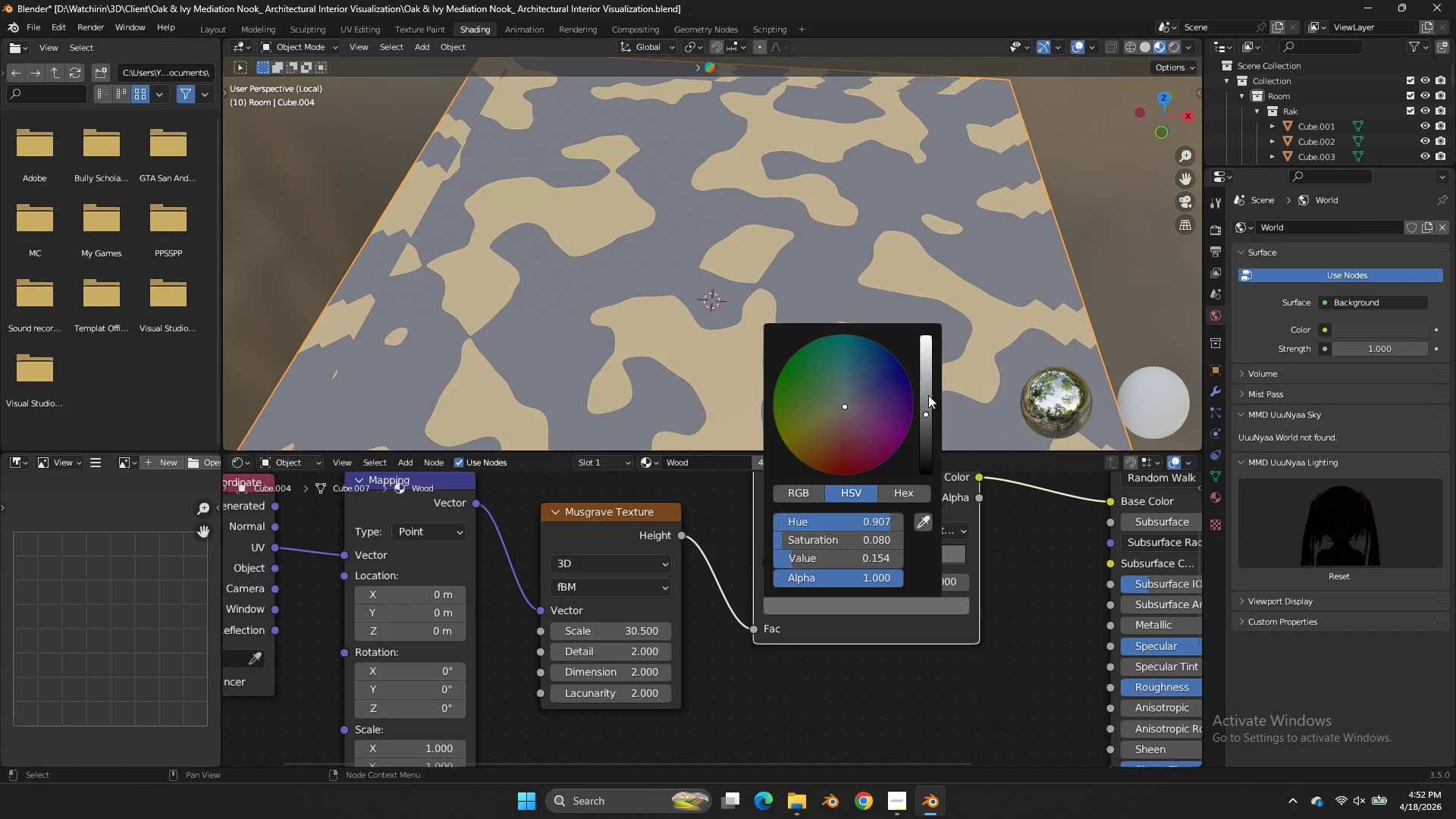 
left_click_drag(start_coordinate=[927, 394], to_coordinate=[564, 483])
 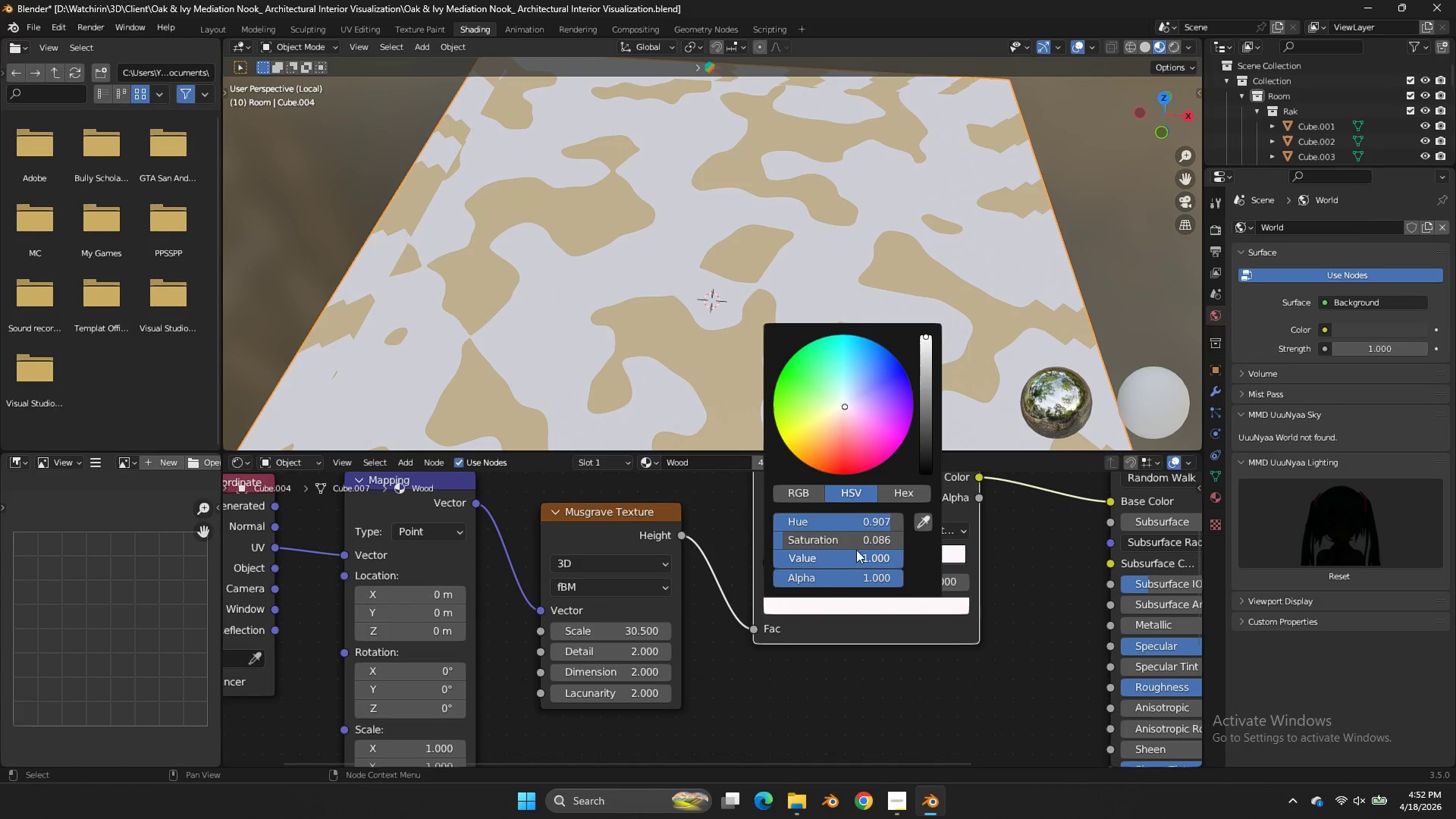 
left_click_drag(start_coordinate=[855, 539], to_coordinate=[693, 335])
 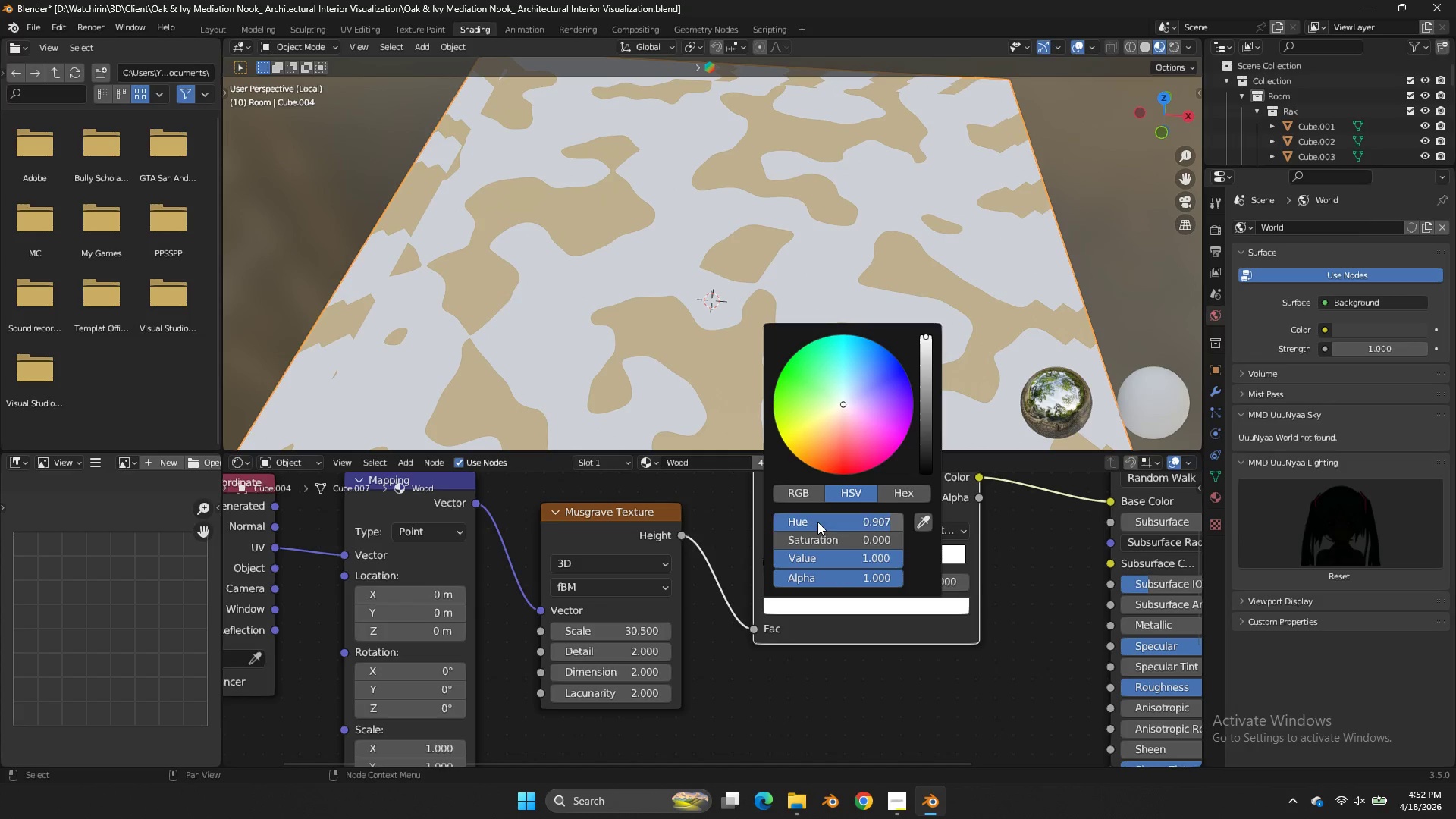 
left_click_drag(start_coordinate=[817, 520], to_coordinate=[857, 328])
 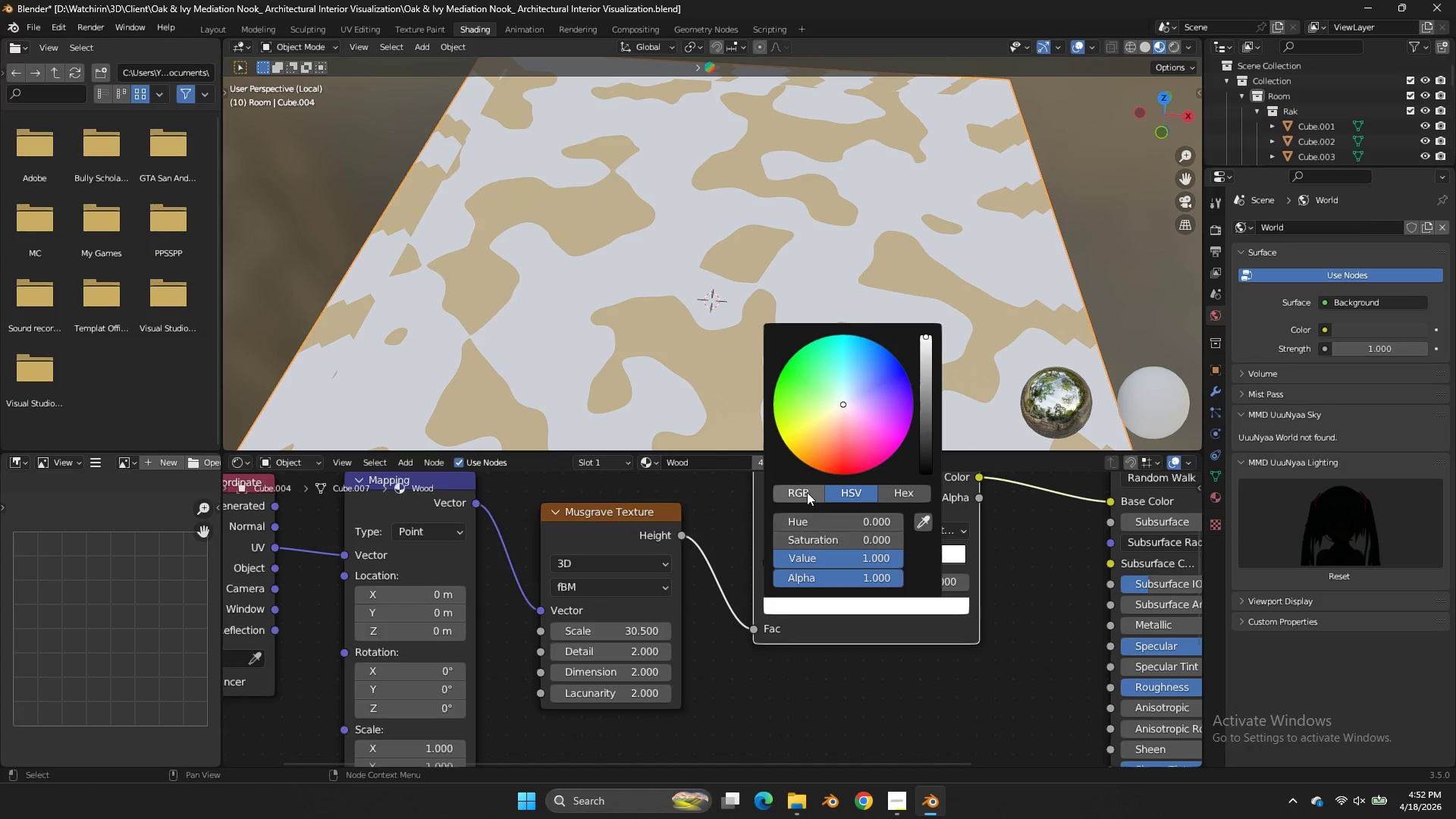 
left_click([807, 492])
 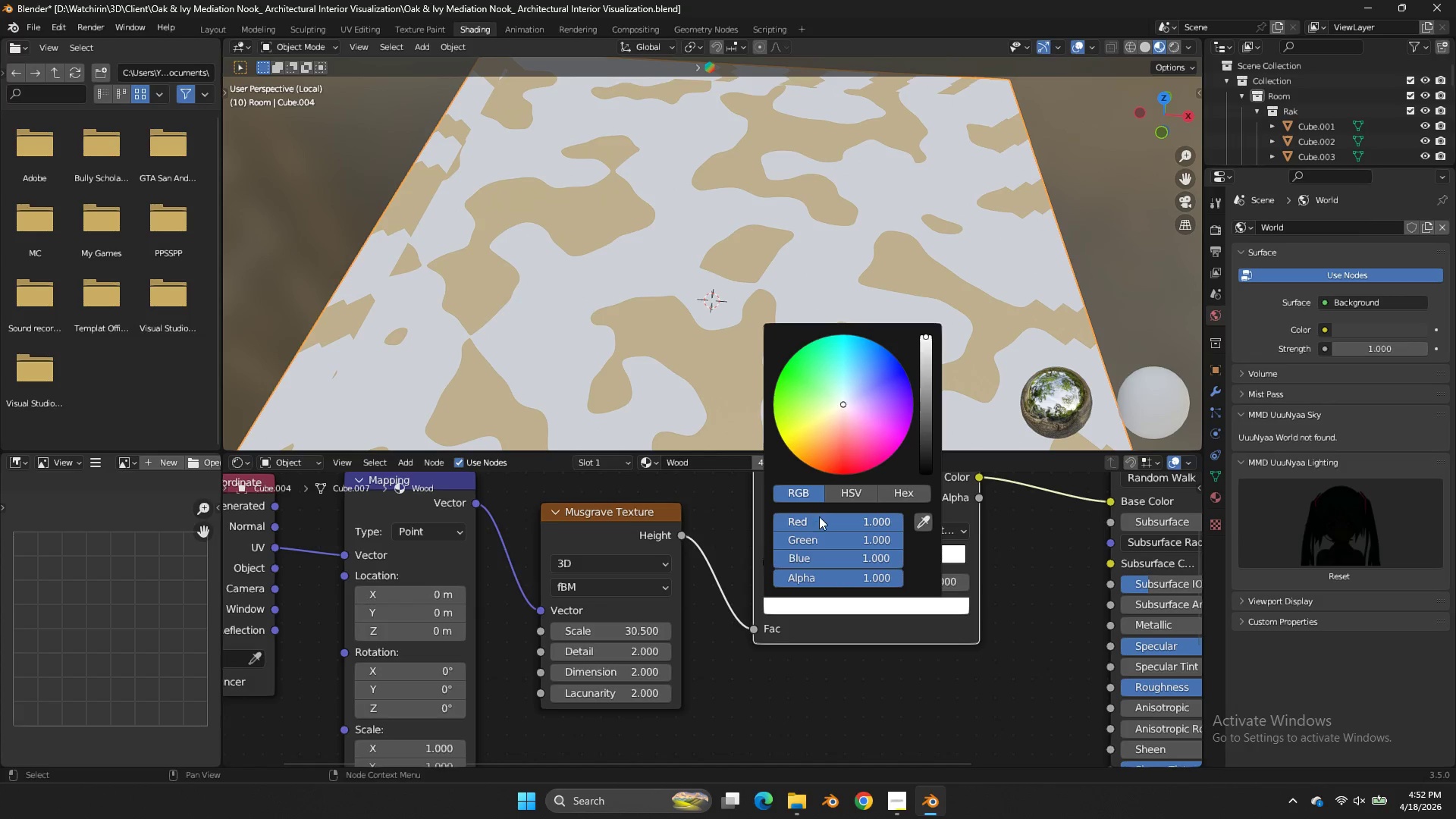 
left_click_drag(start_coordinate=[819, 516], to_coordinate=[626, 326])
 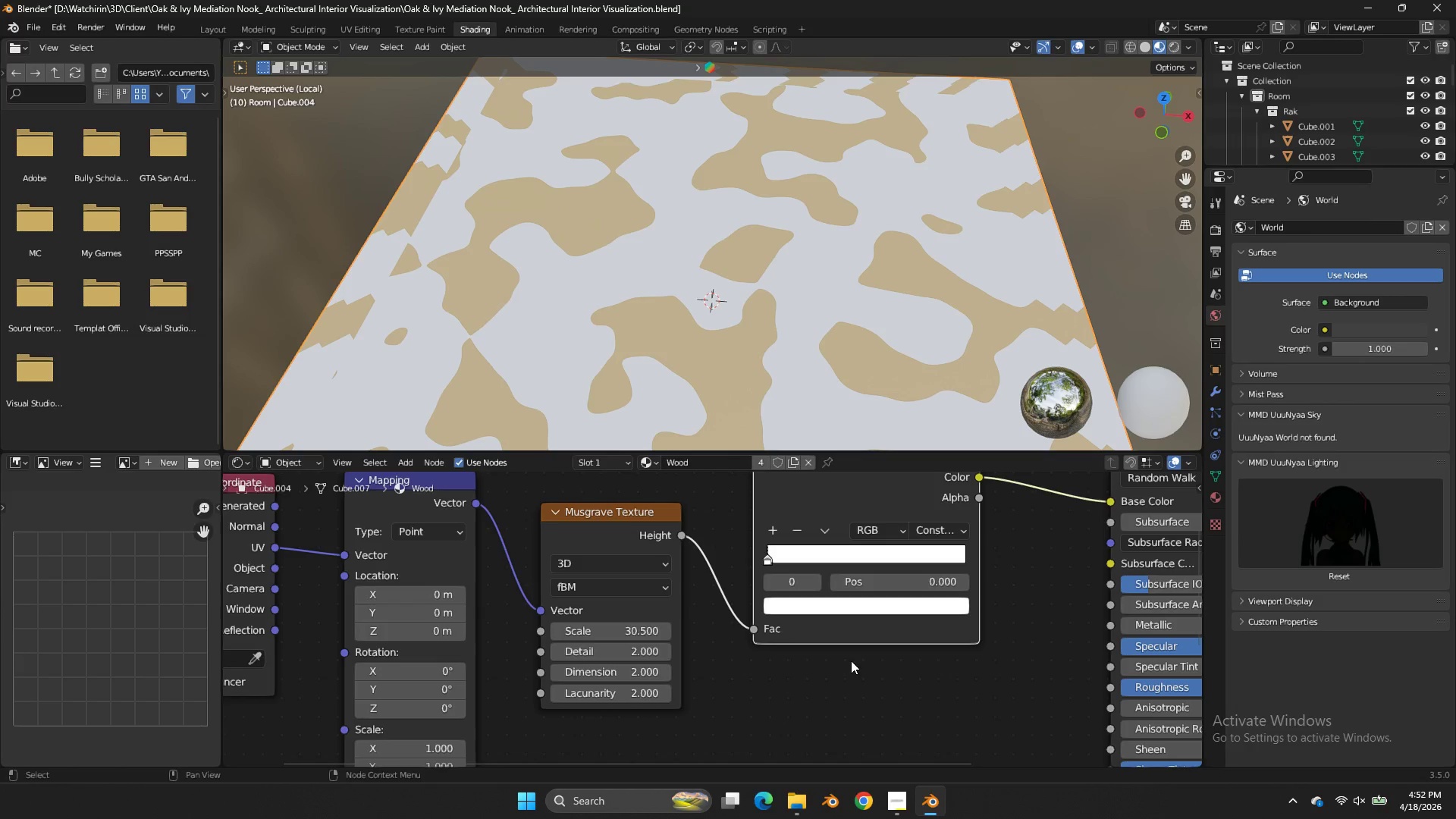 
left_click([851, 661])
 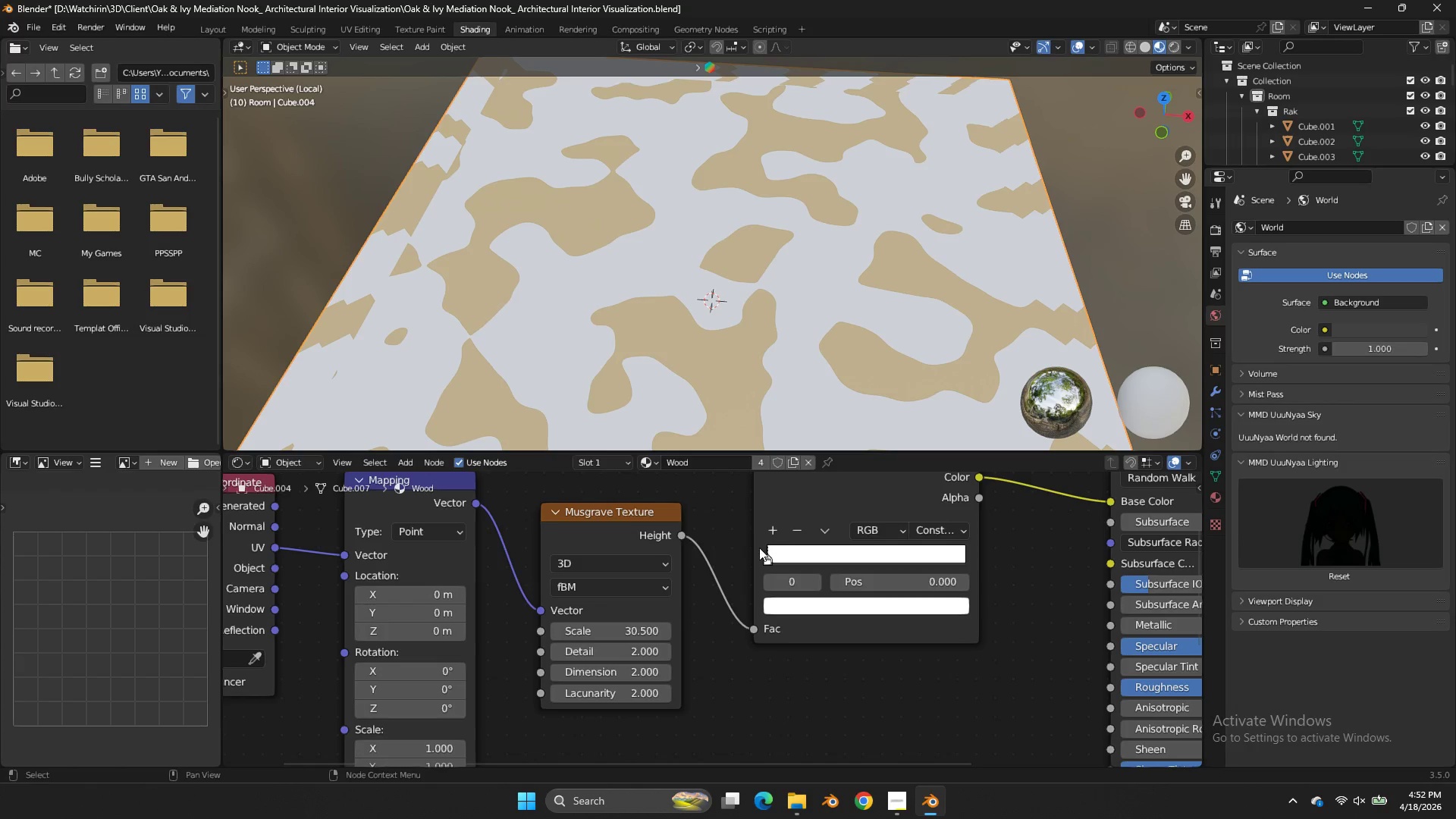 
left_click_drag(start_coordinate=[759, 551], to_coordinate=[745, 558])
 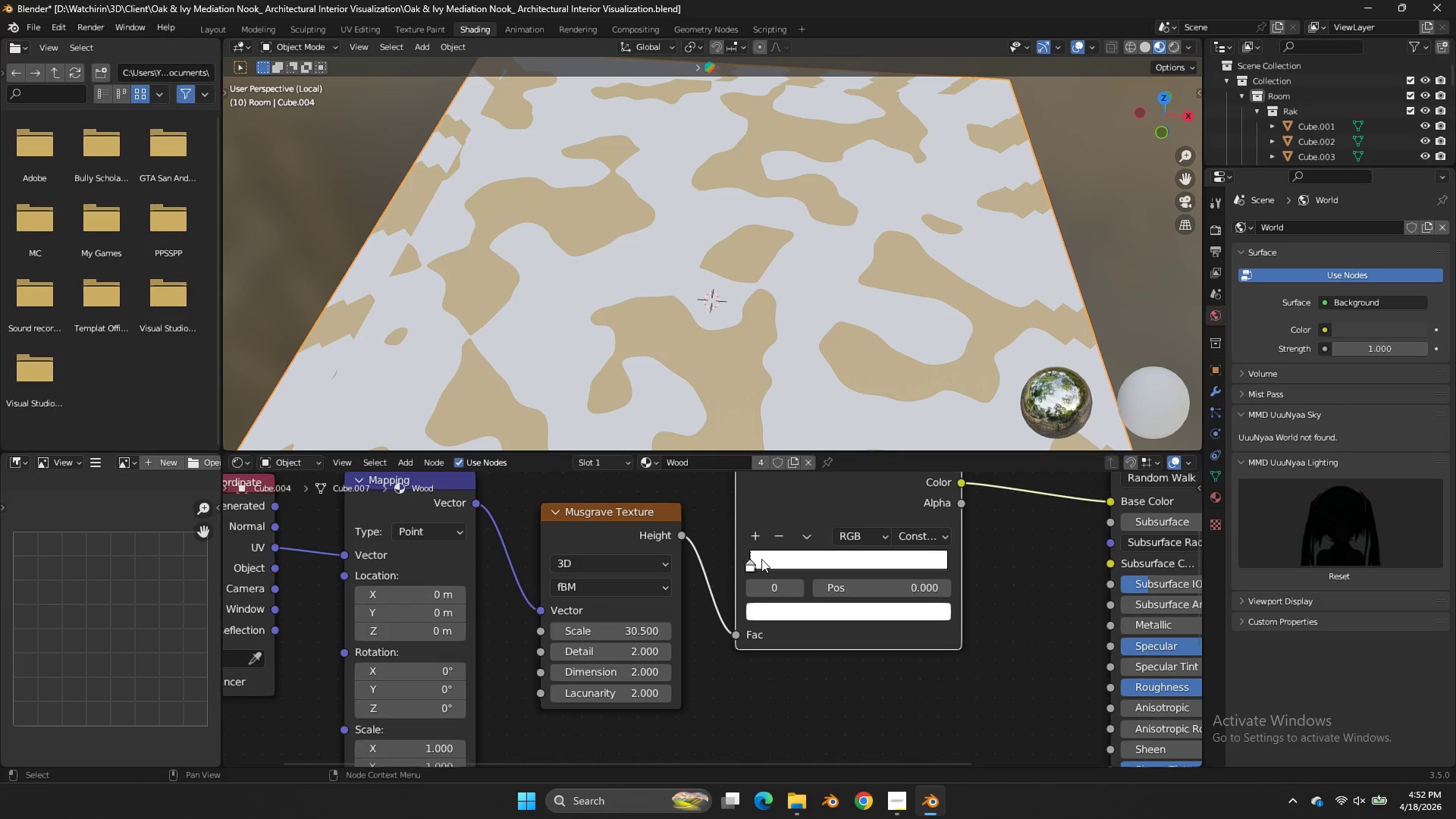 
left_click_drag(start_coordinate=[761, 559], to_coordinate=[892, 558])
 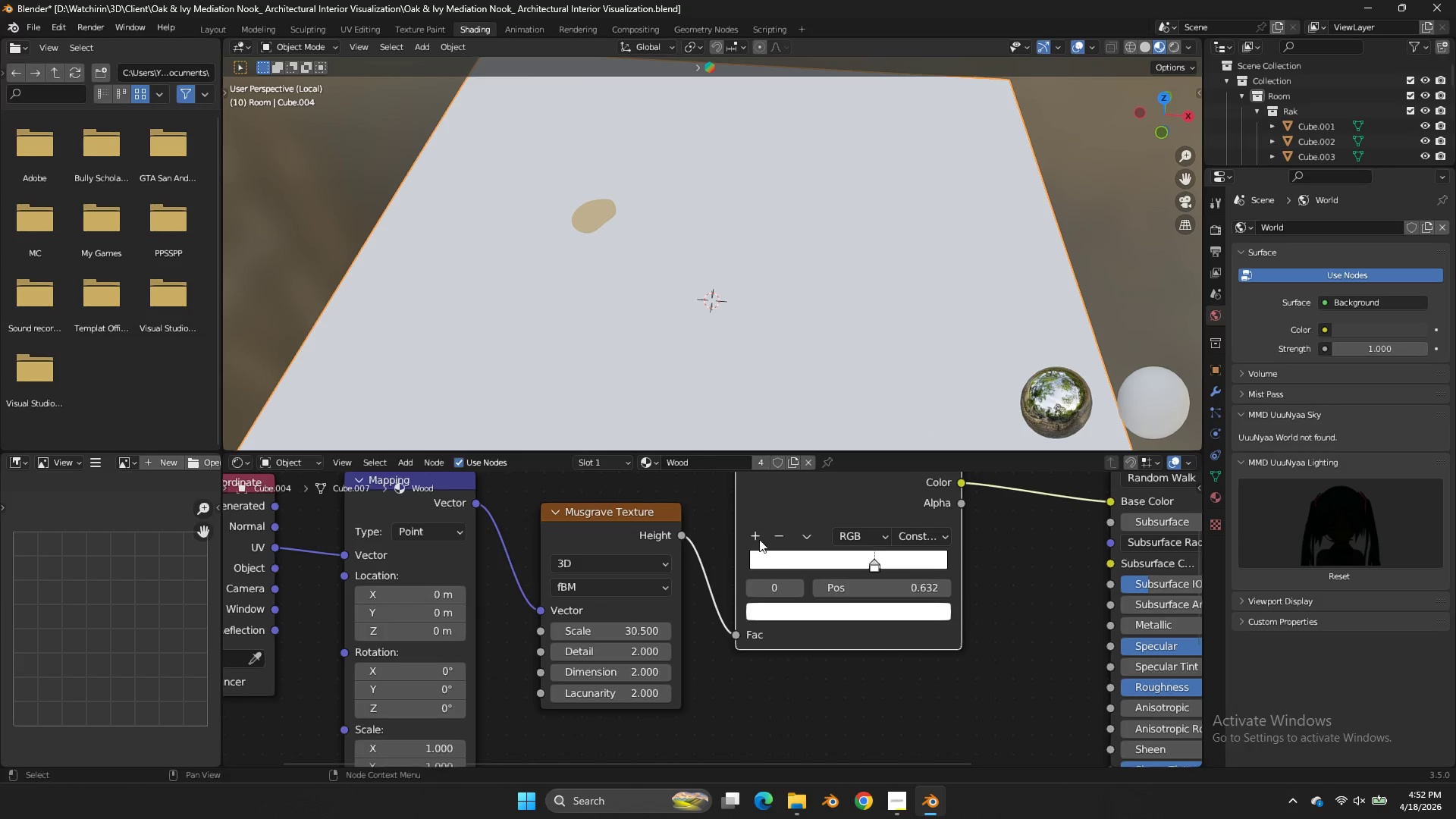 
left_click([757, 538])
 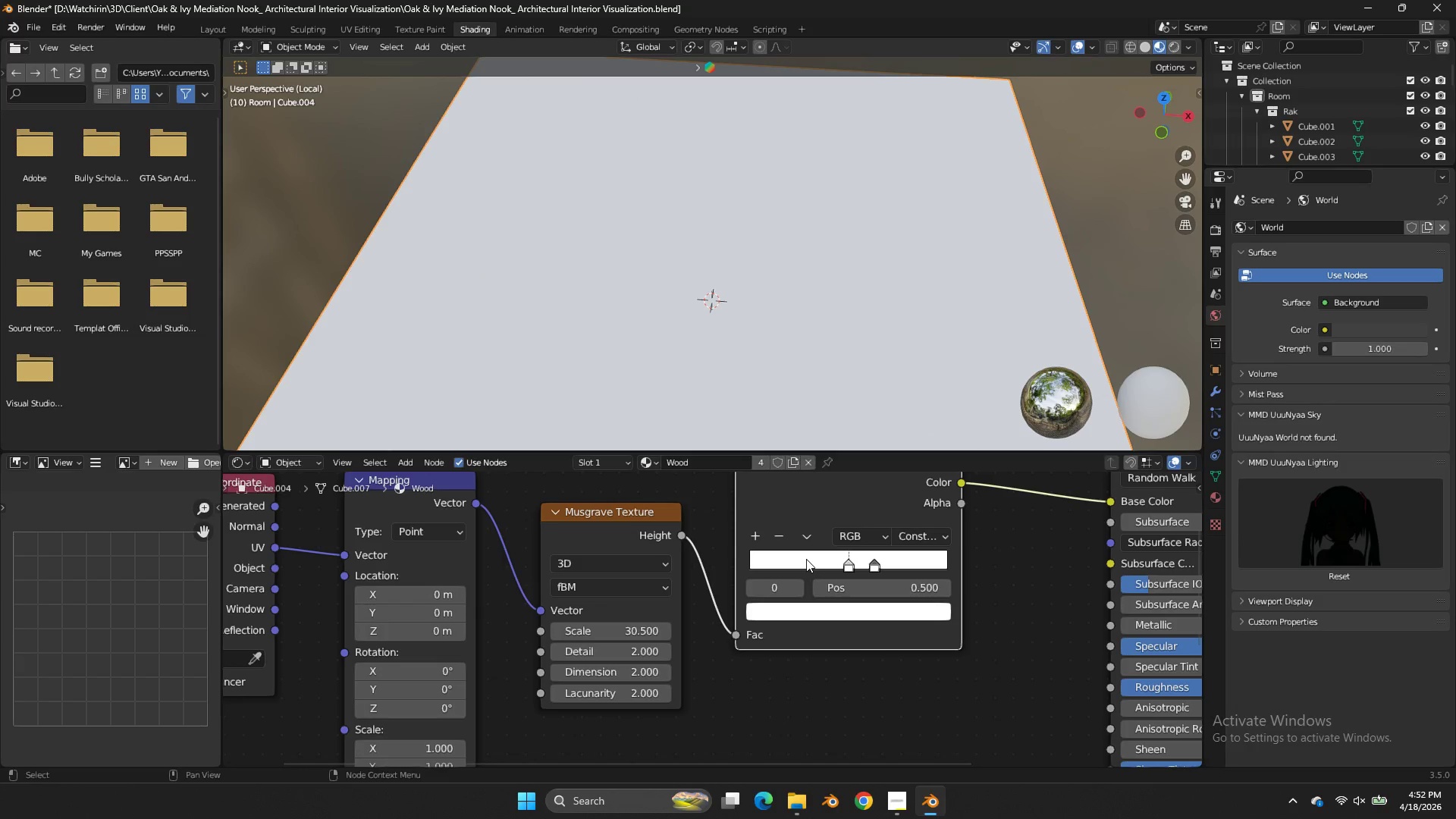 
left_click_drag(start_coordinate=[803, 560], to_coordinate=[734, 560])
 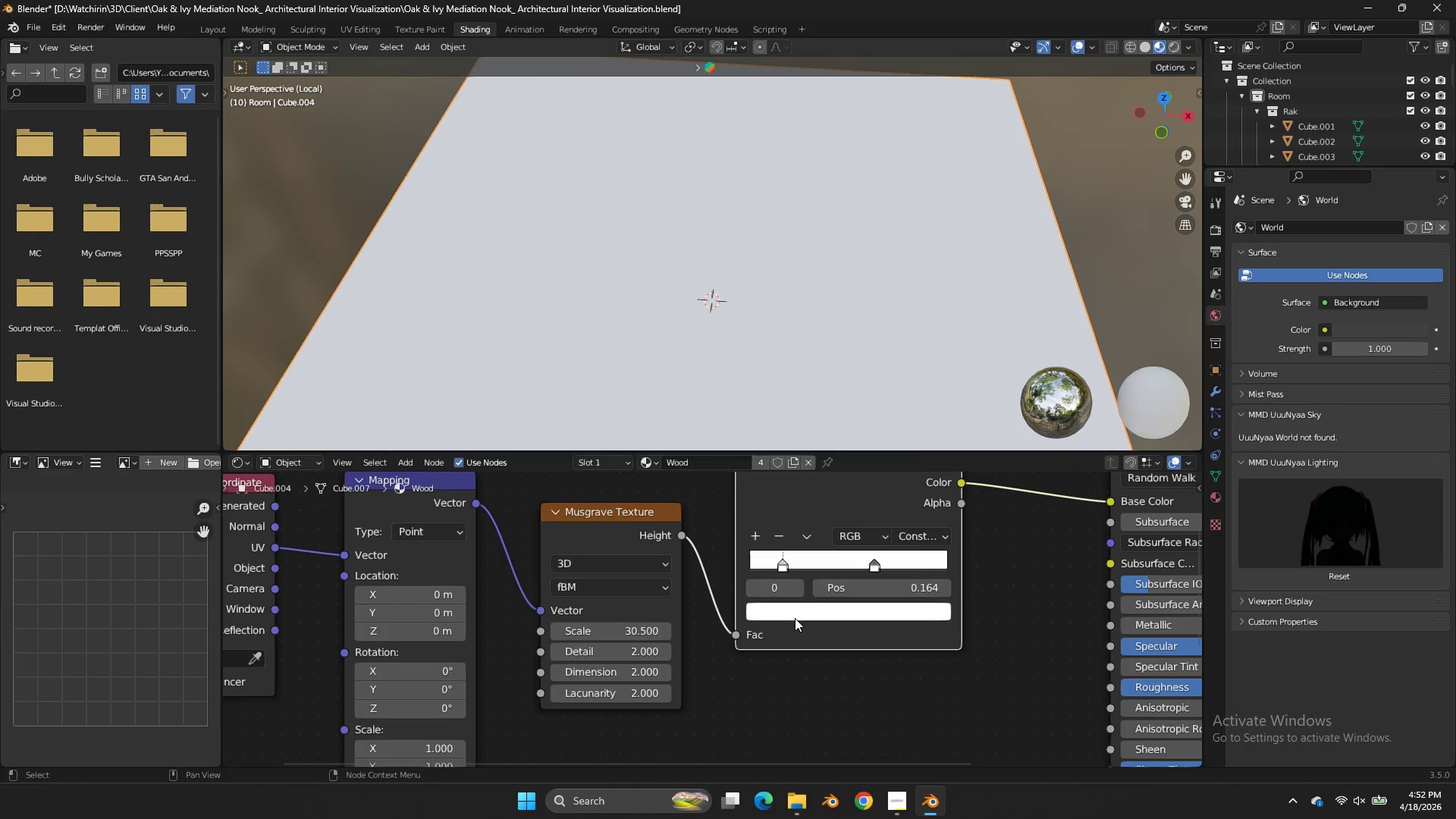 
left_click([795, 618])
 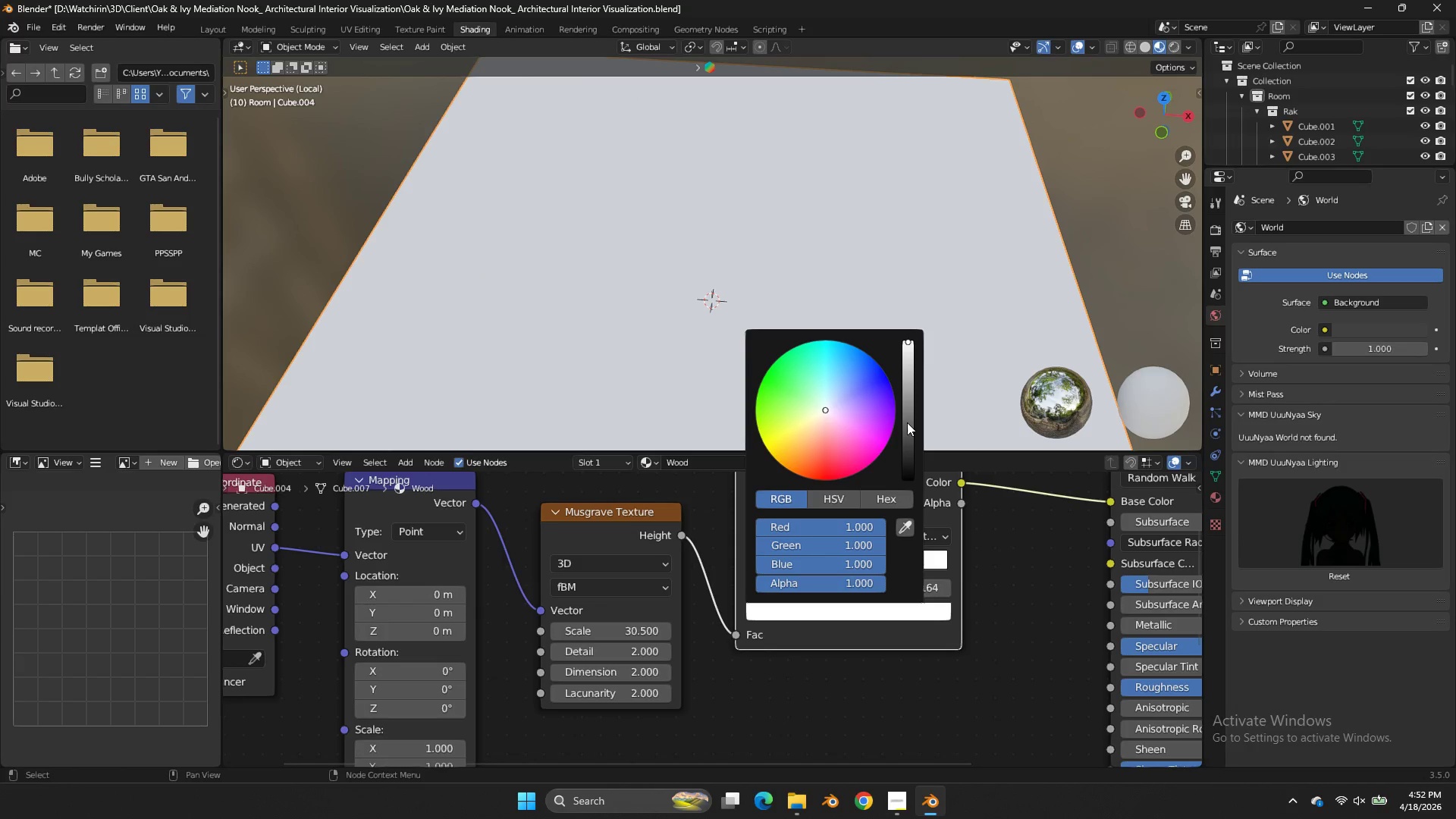 
left_click_drag(start_coordinate=[908, 416], to_coordinate=[548, 433])
 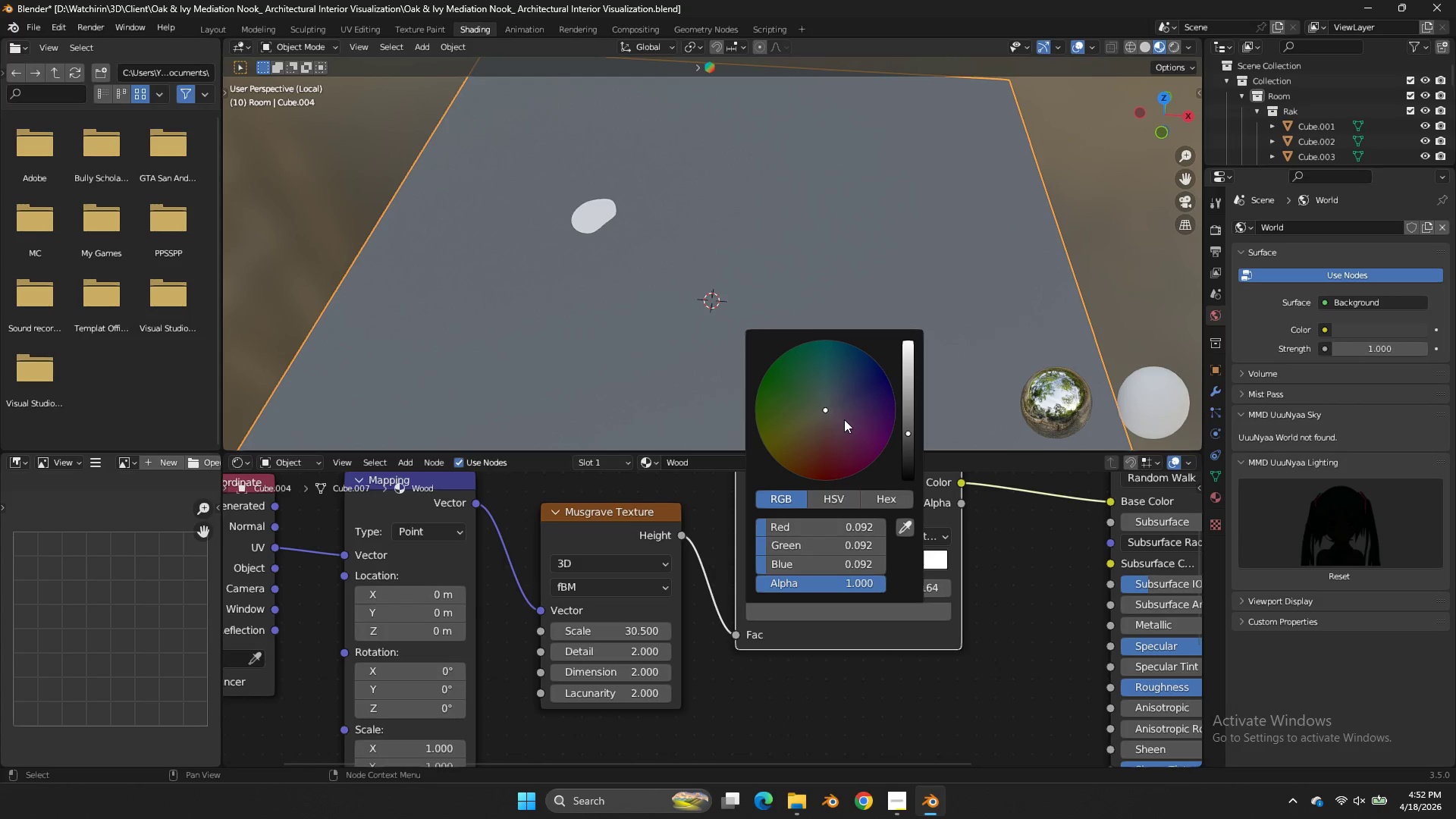 
mouse_move([827, 410])
 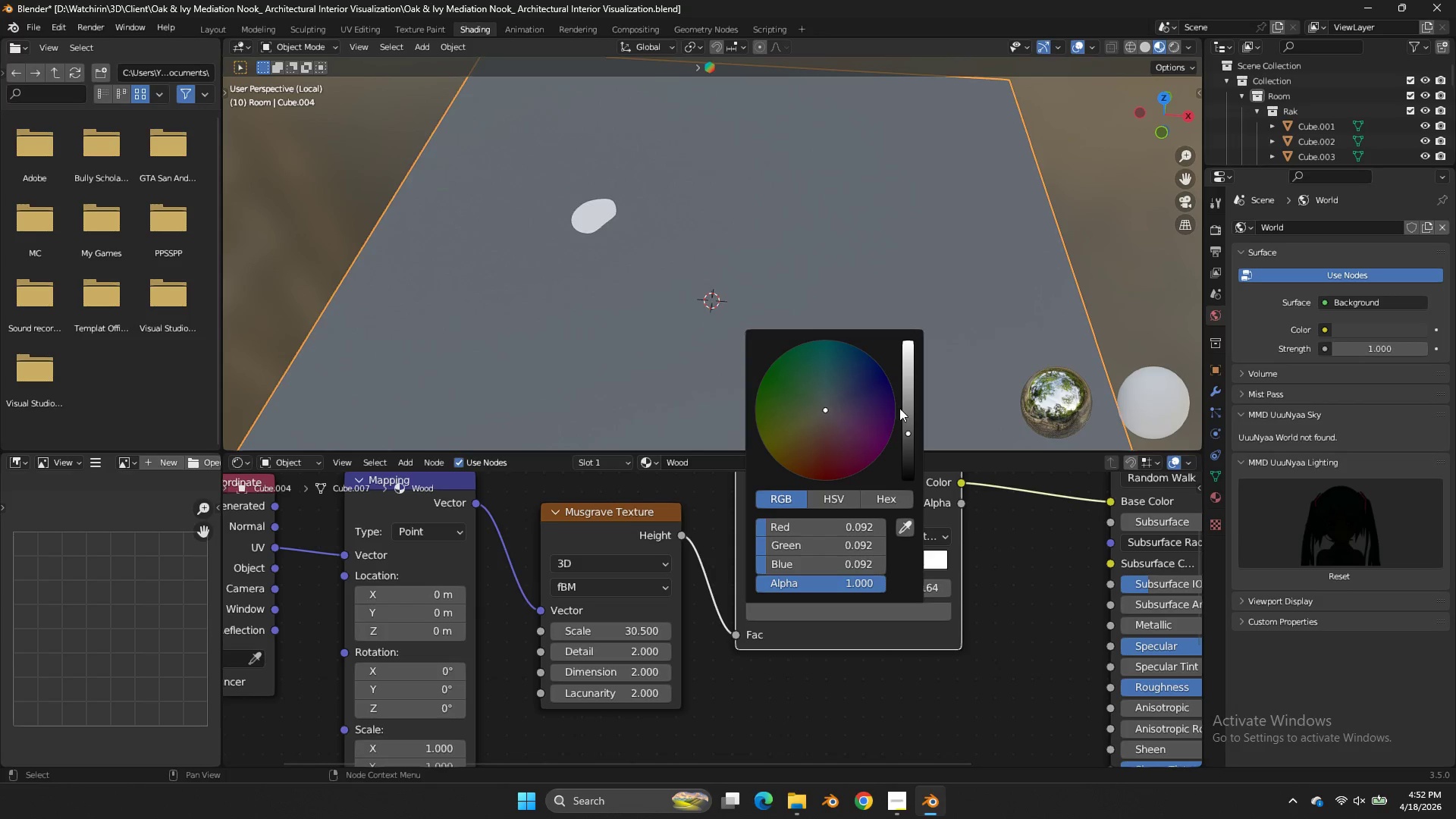 
left_click_drag(start_coordinate=[909, 418], to_coordinate=[910, 409])
 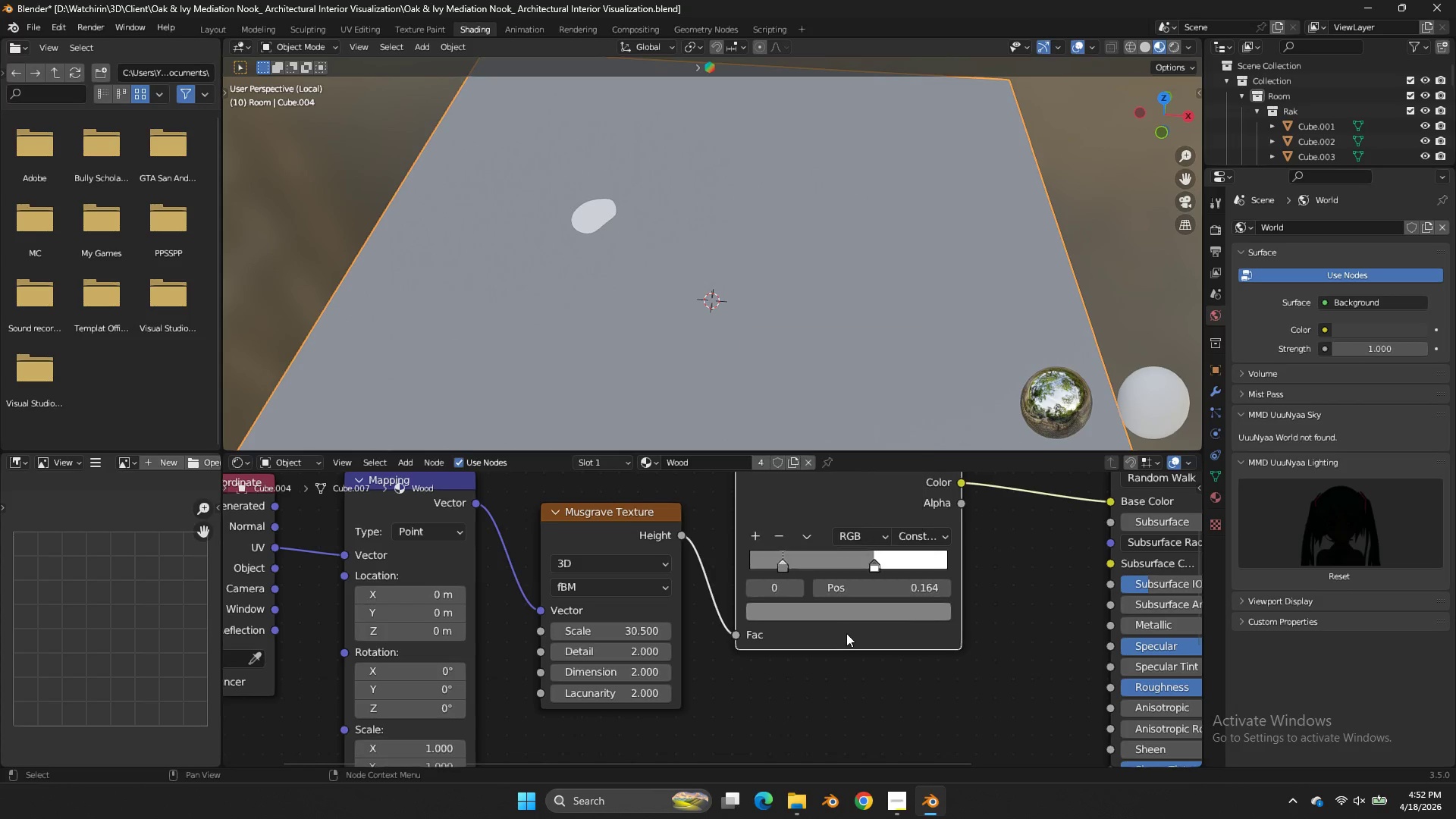 
left_click([847, 636])
 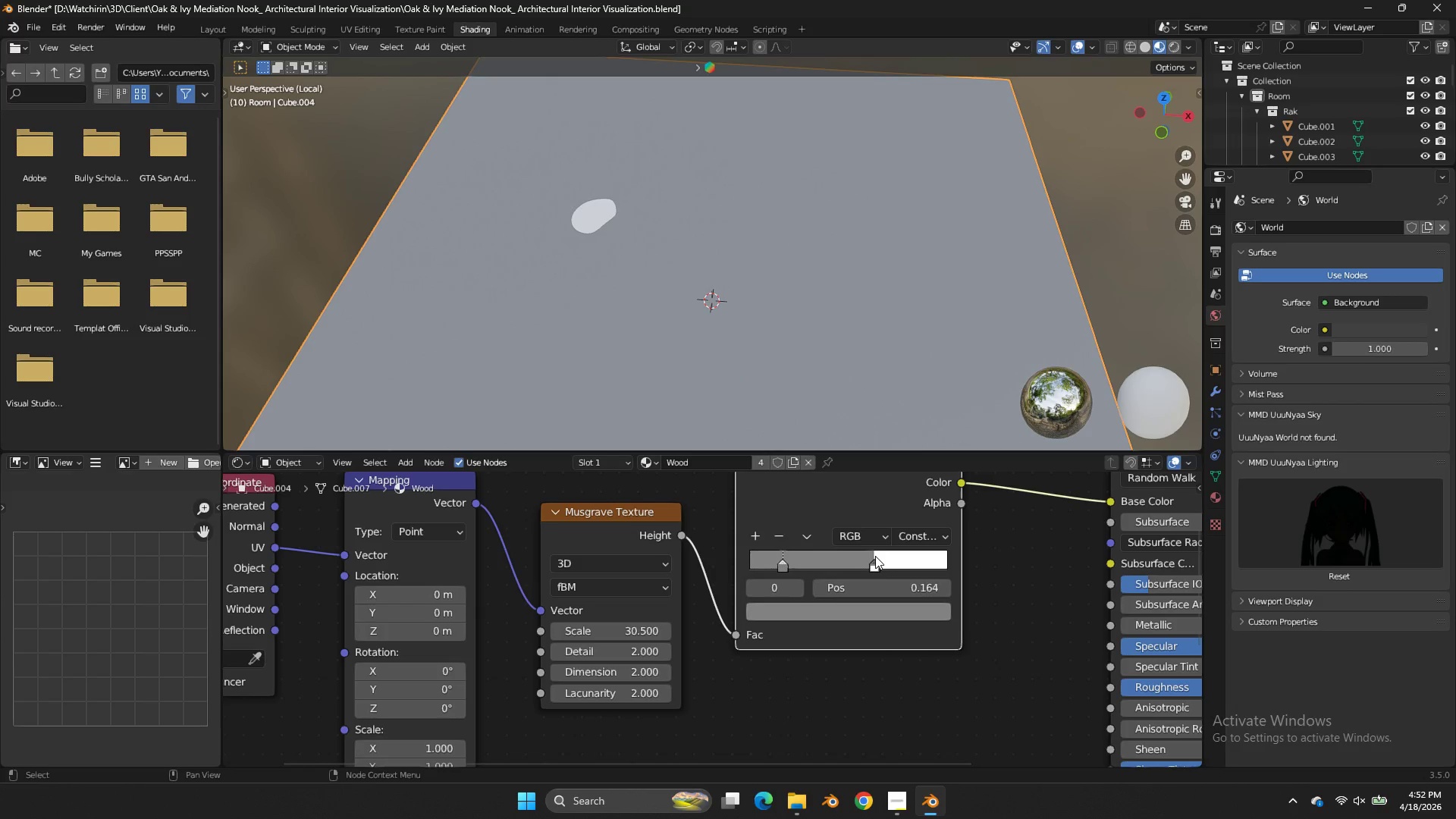 
left_click_drag(start_coordinate=[875, 556], to_coordinate=[801, 555])
 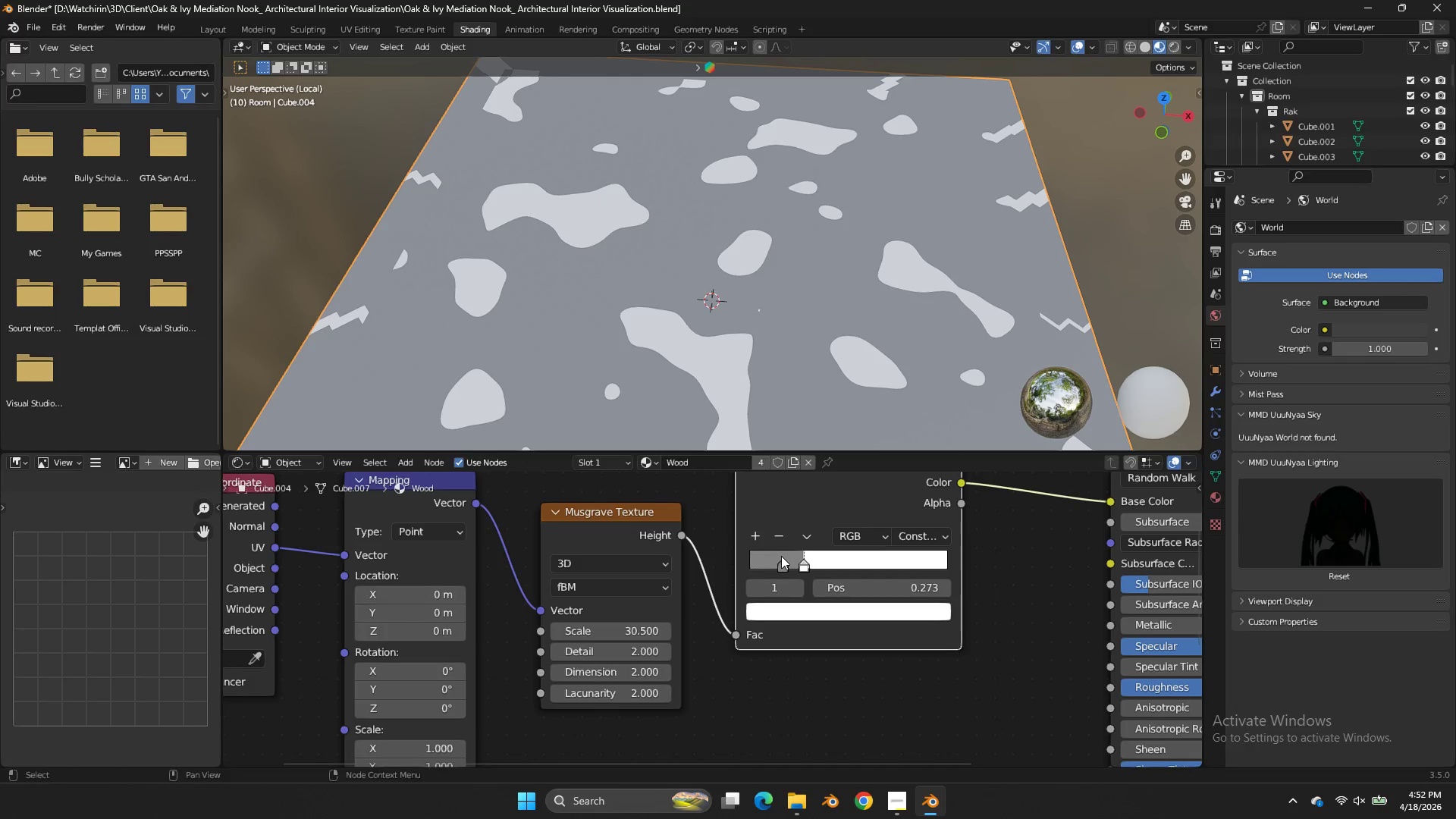 
left_click_drag(start_coordinate=[781, 556], to_coordinate=[727, 566])
 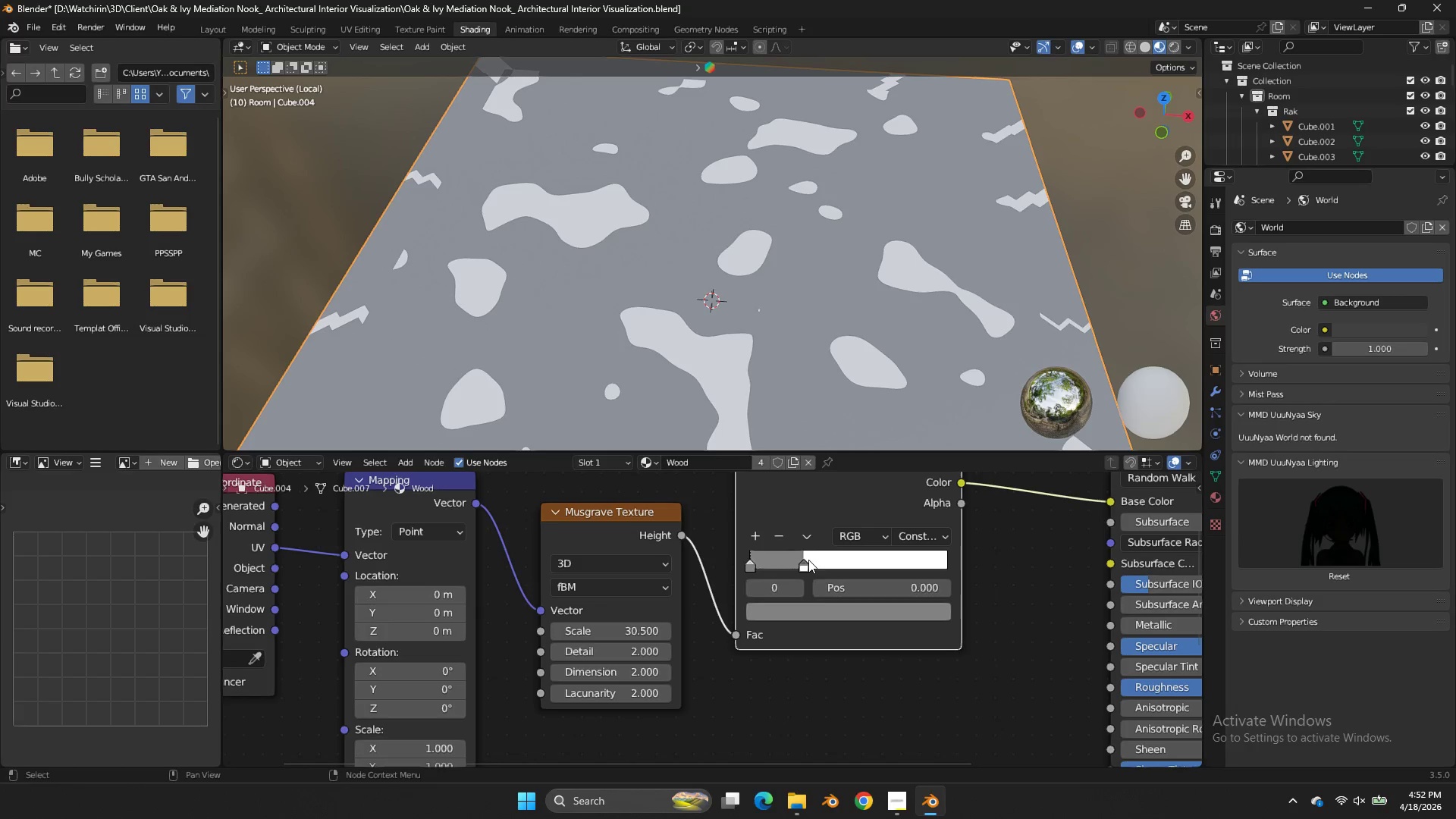 
left_click_drag(start_coordinate=[808, 560], to_coordinate=[802, 553])
 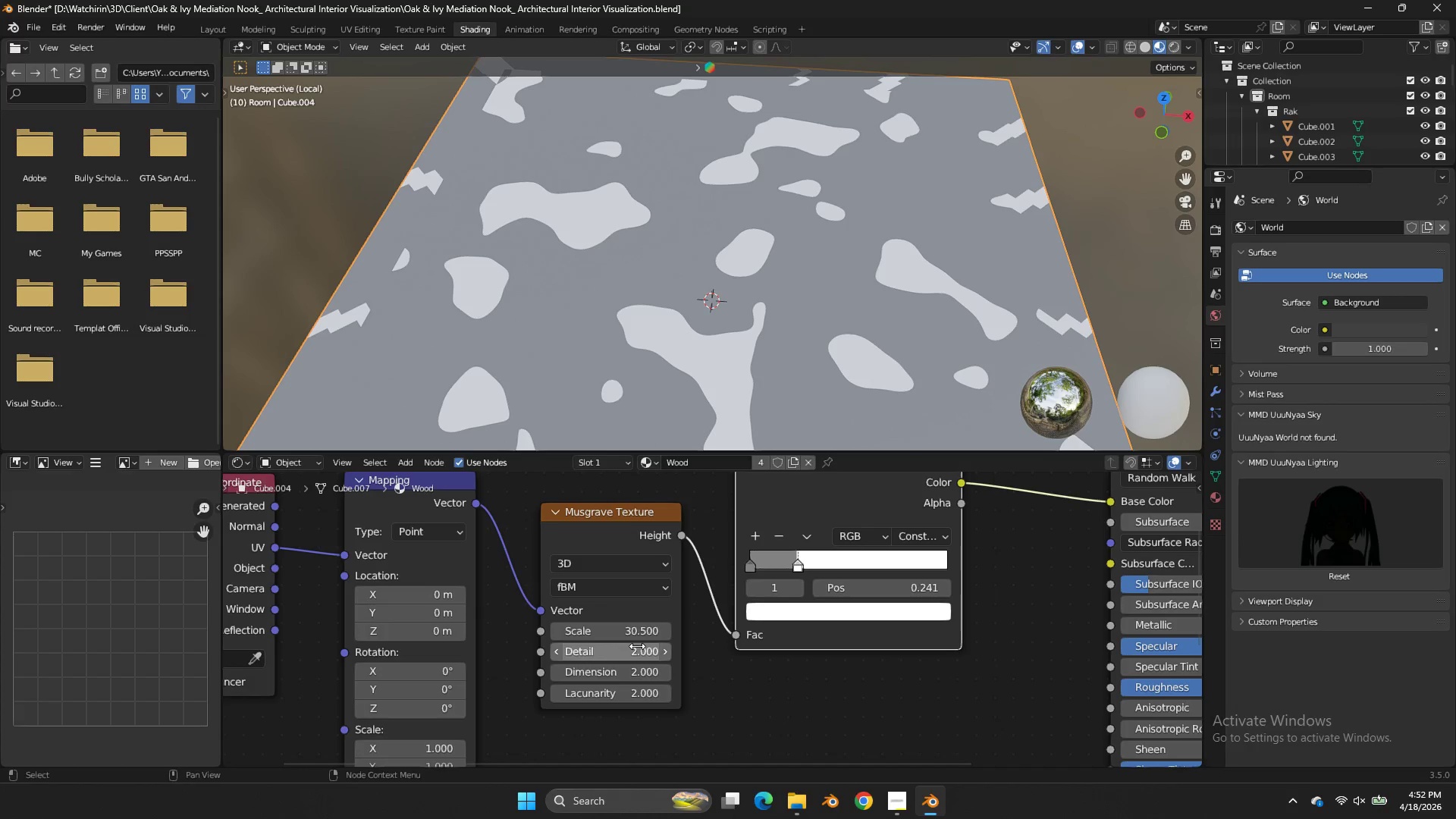 
left_click_drag(start_coordinate=[631, 647], to_coordinate=[722, 456])
 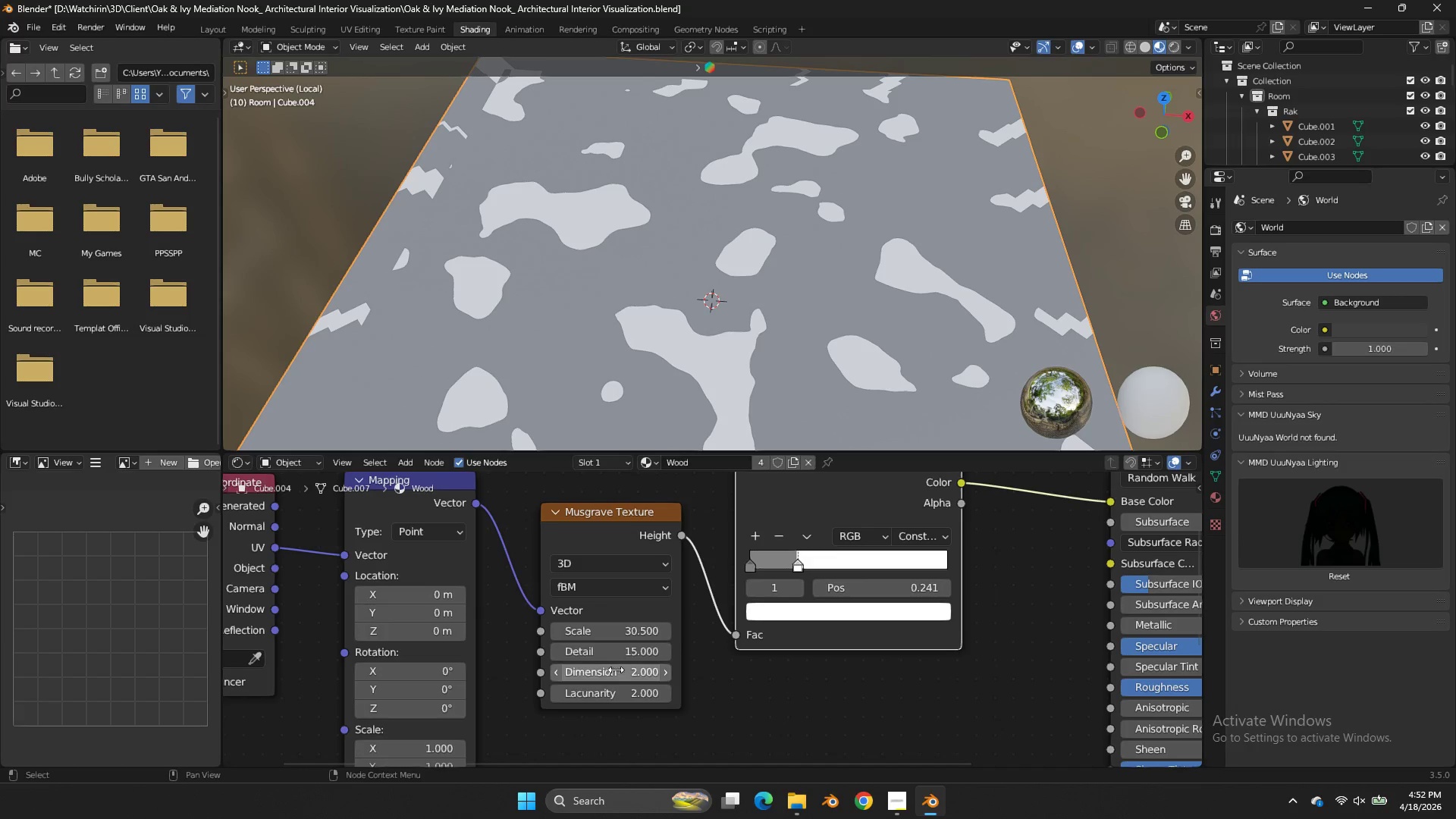 
left_click_drag(start_coordinate=[616, 670], to_coordinate=[618, 483])
 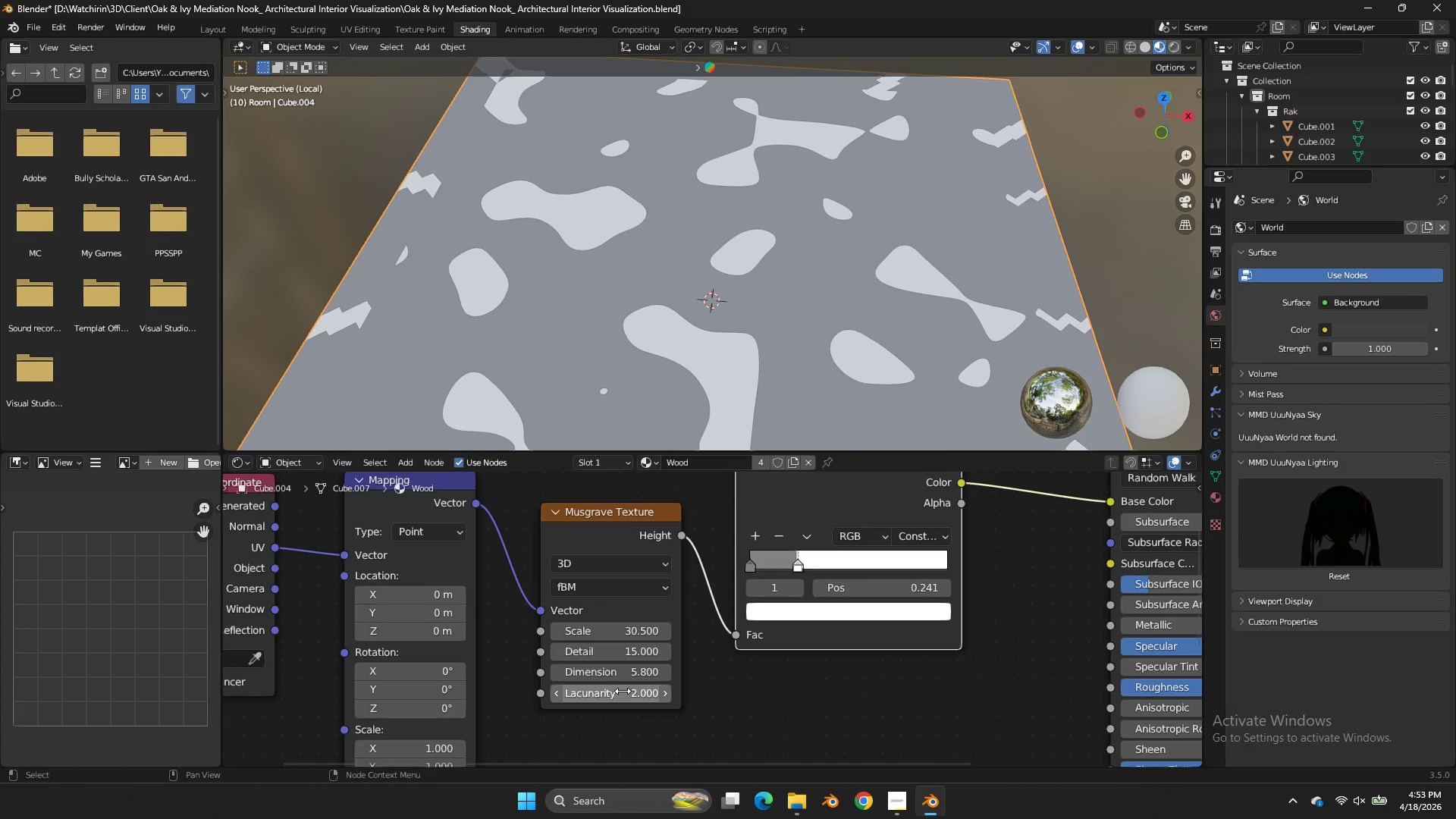 
left_click_drag(start_coordinate=[623, 691], to_coordinate=[626, 317])
 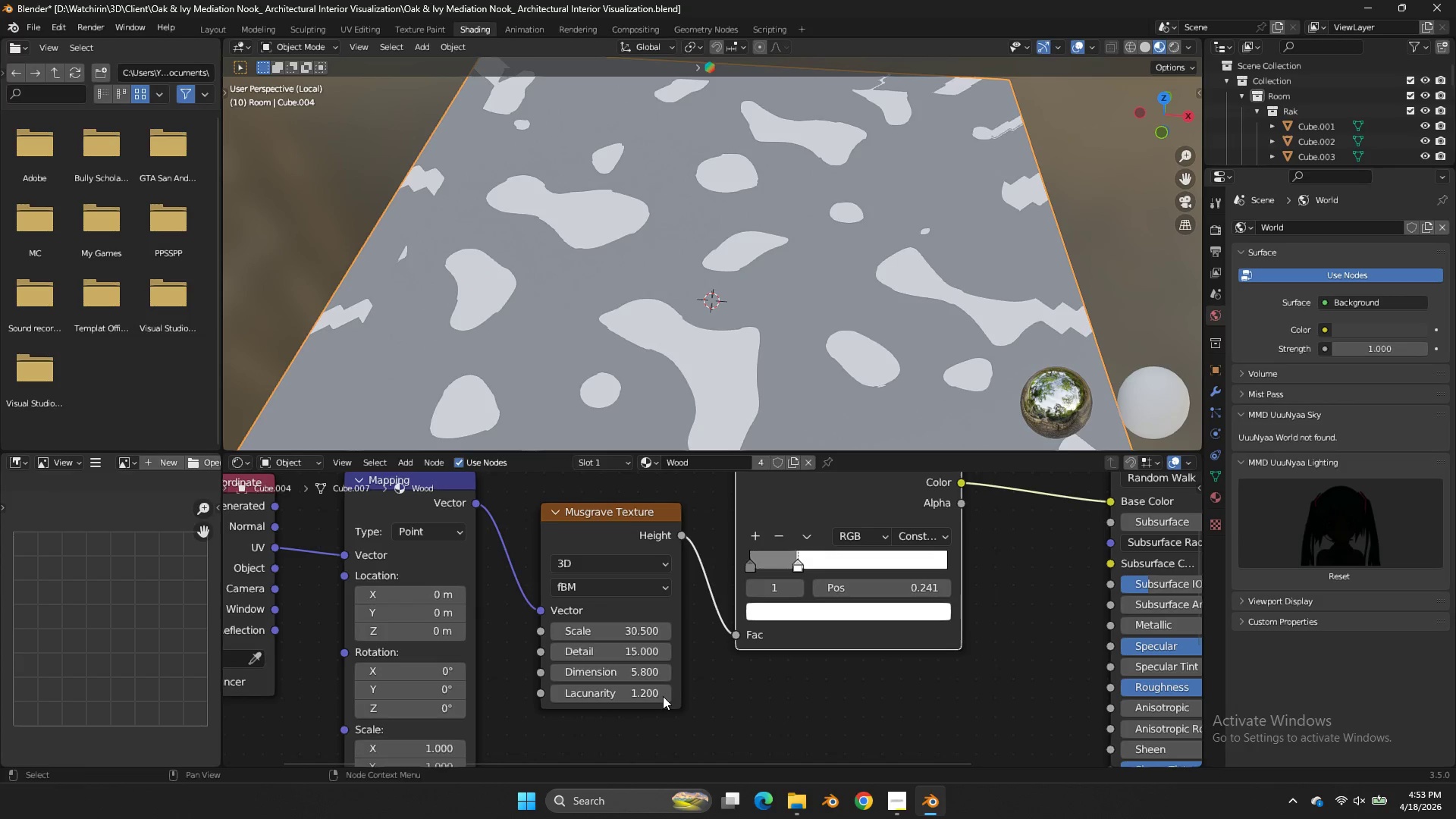 
double_click([664, 696])
 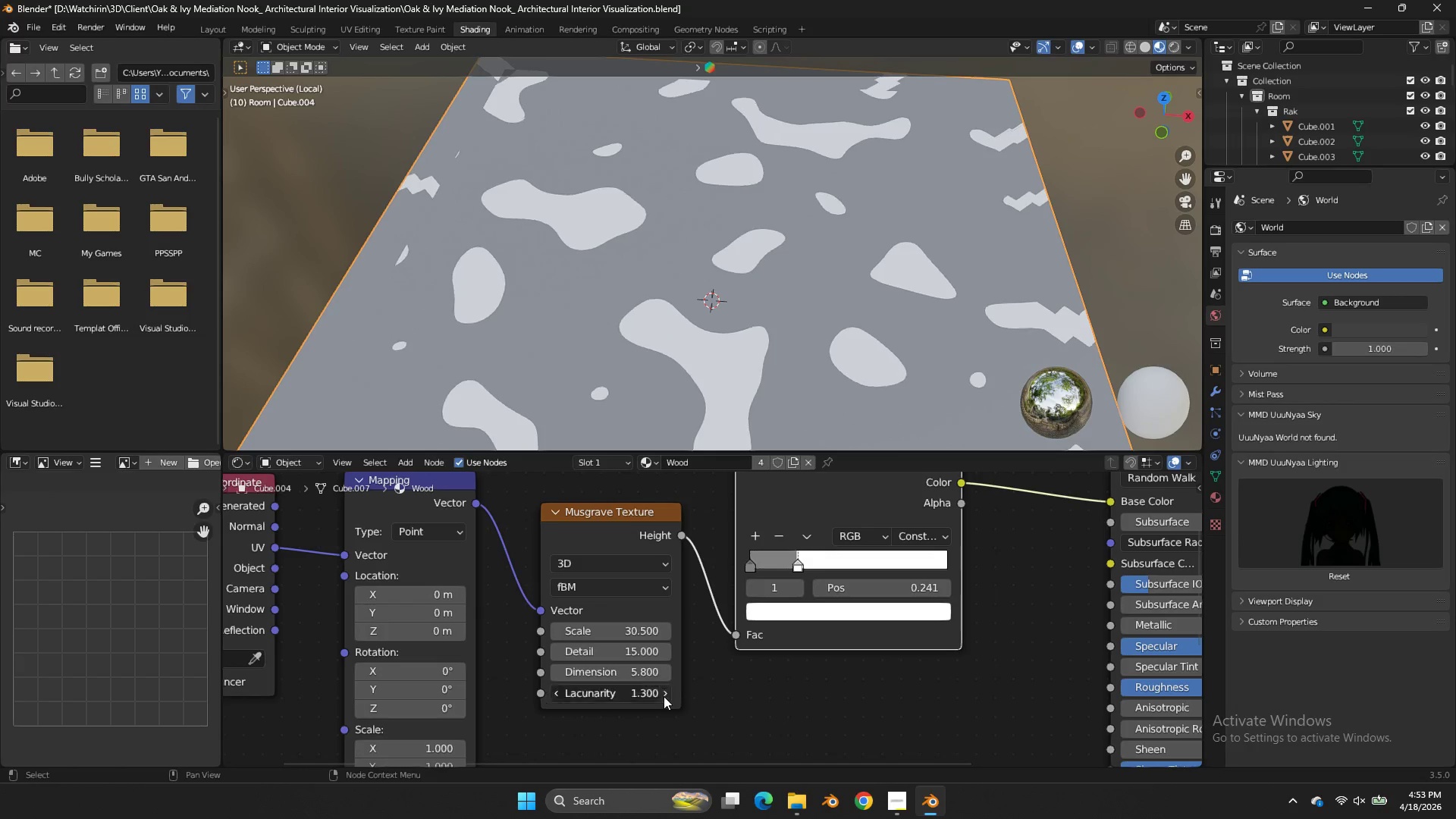 
triple_click([664, 696])
 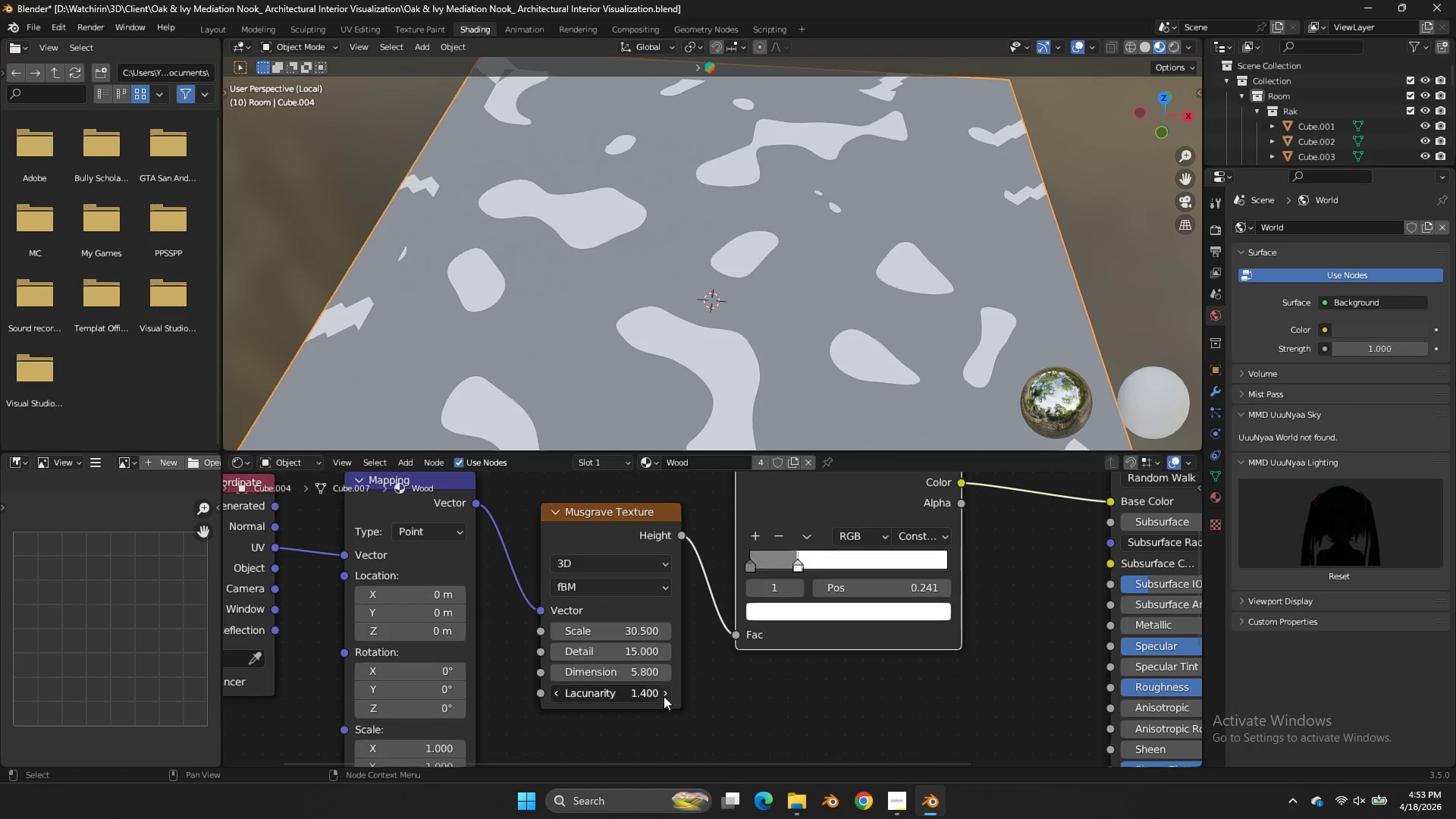 
triple_click([664, 696])
 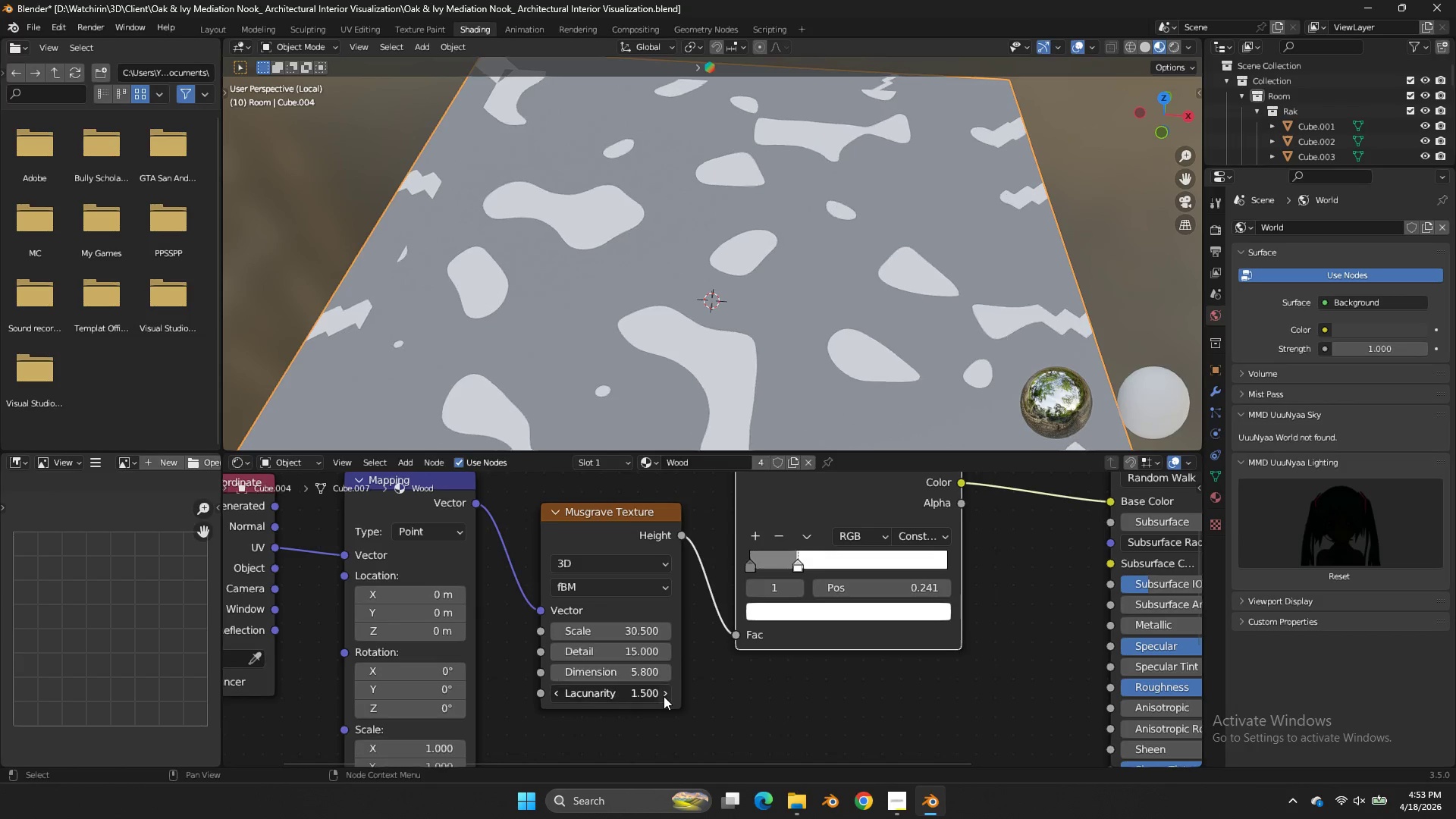 
triple_click([664, 696])
 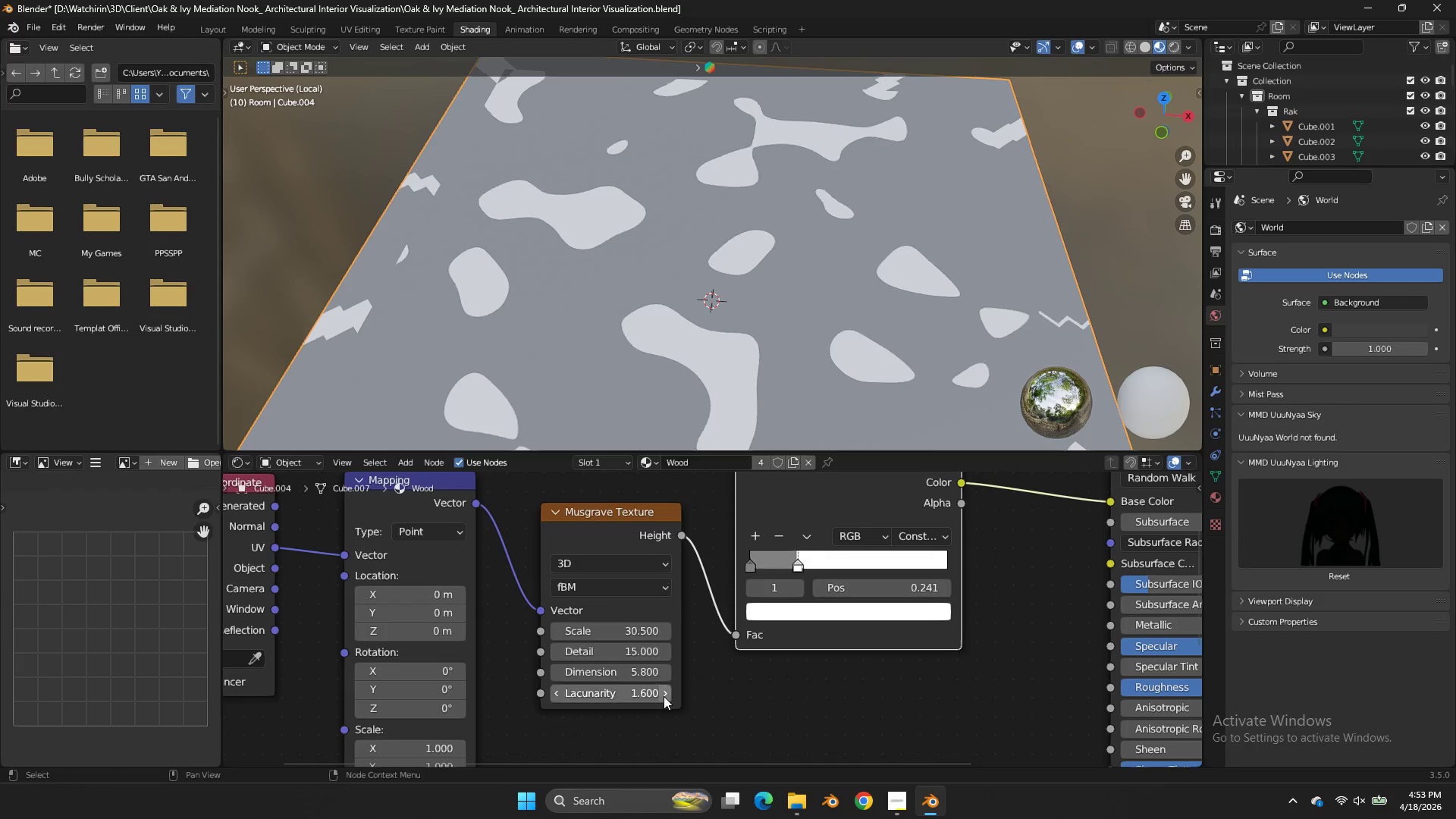 
triple_click([664, 696])
 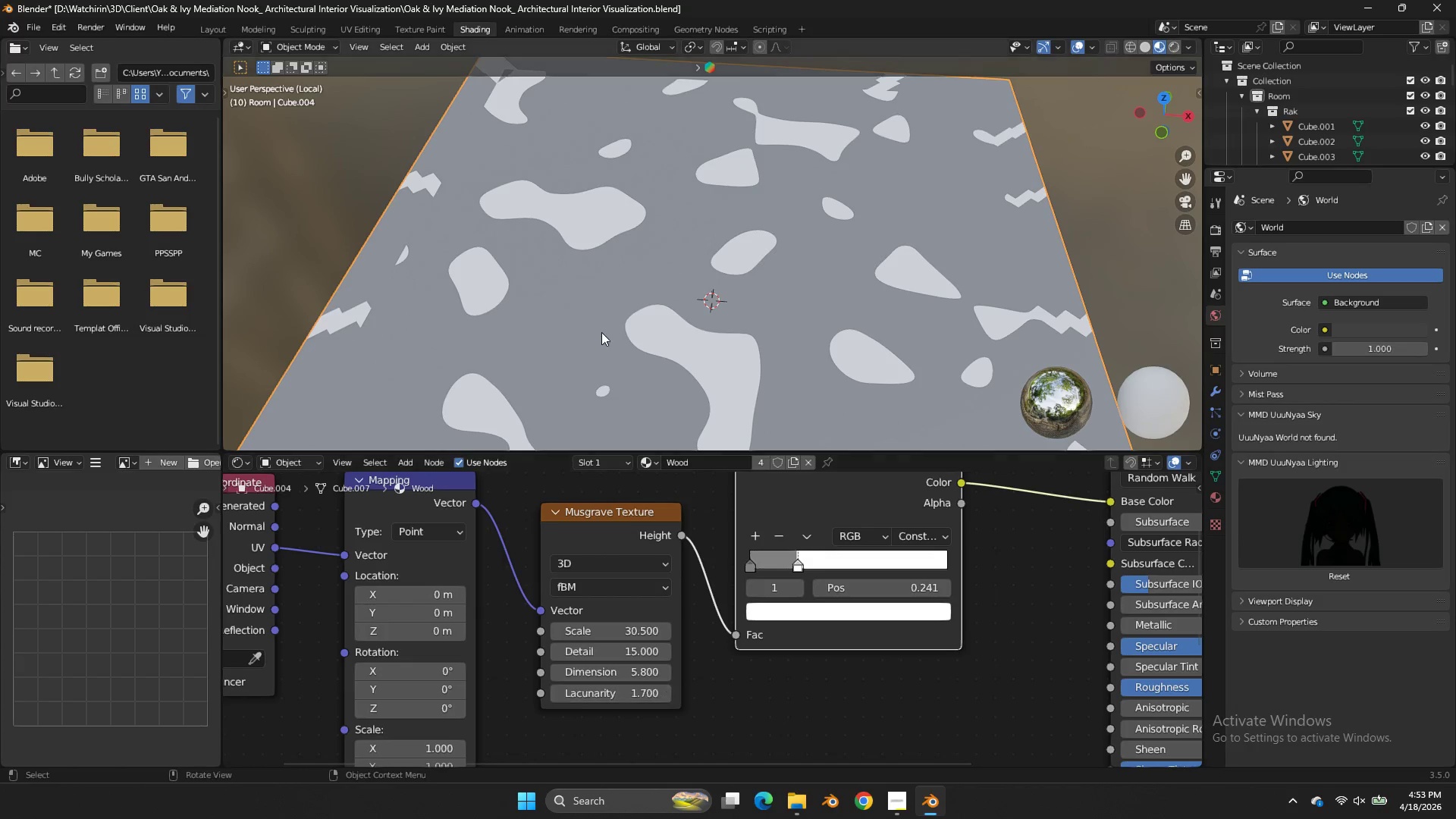 
scroll: coordinate [604, 322], scroll_direction: down, amount: 4.0
 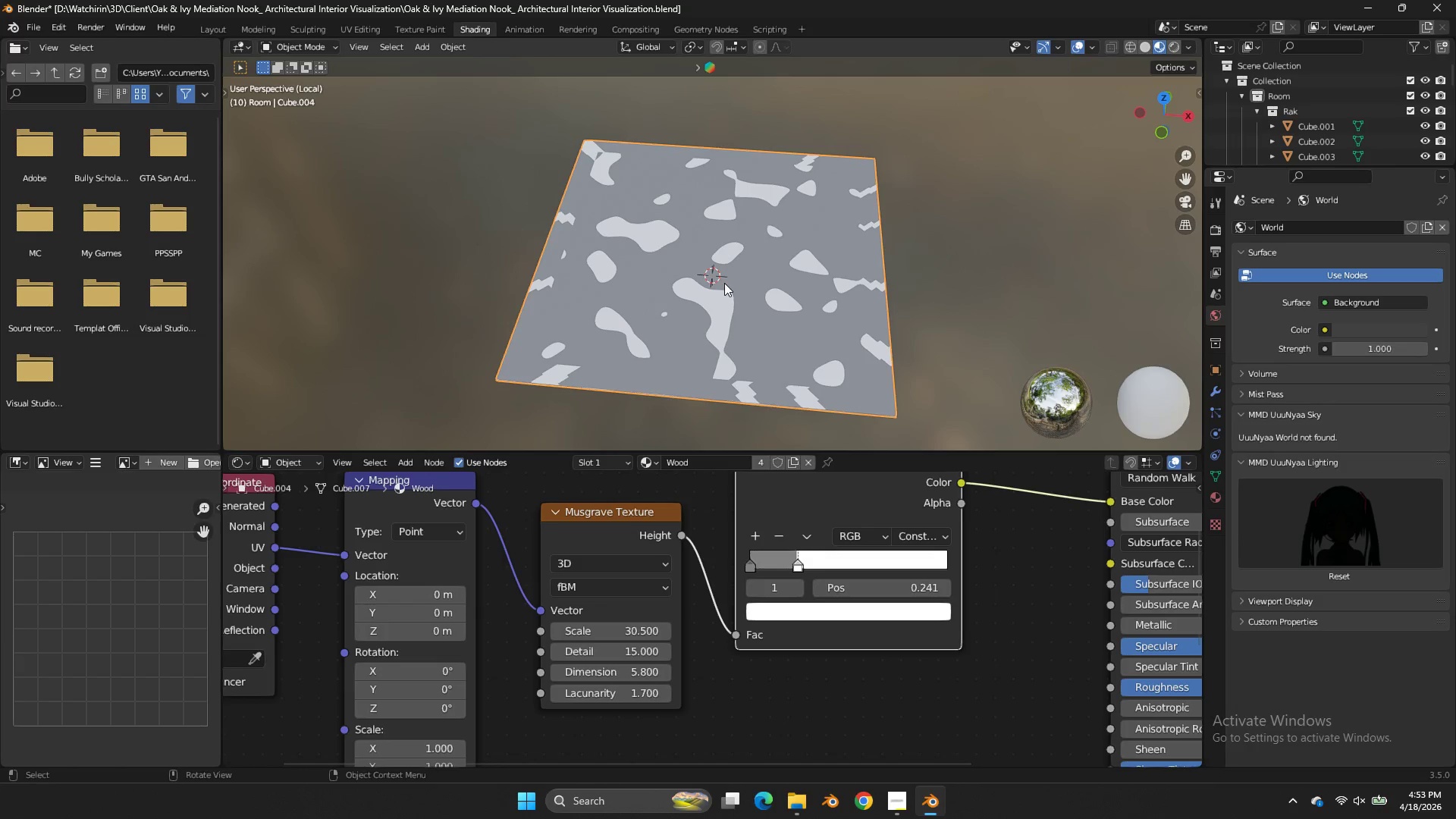 
key(Tab)
 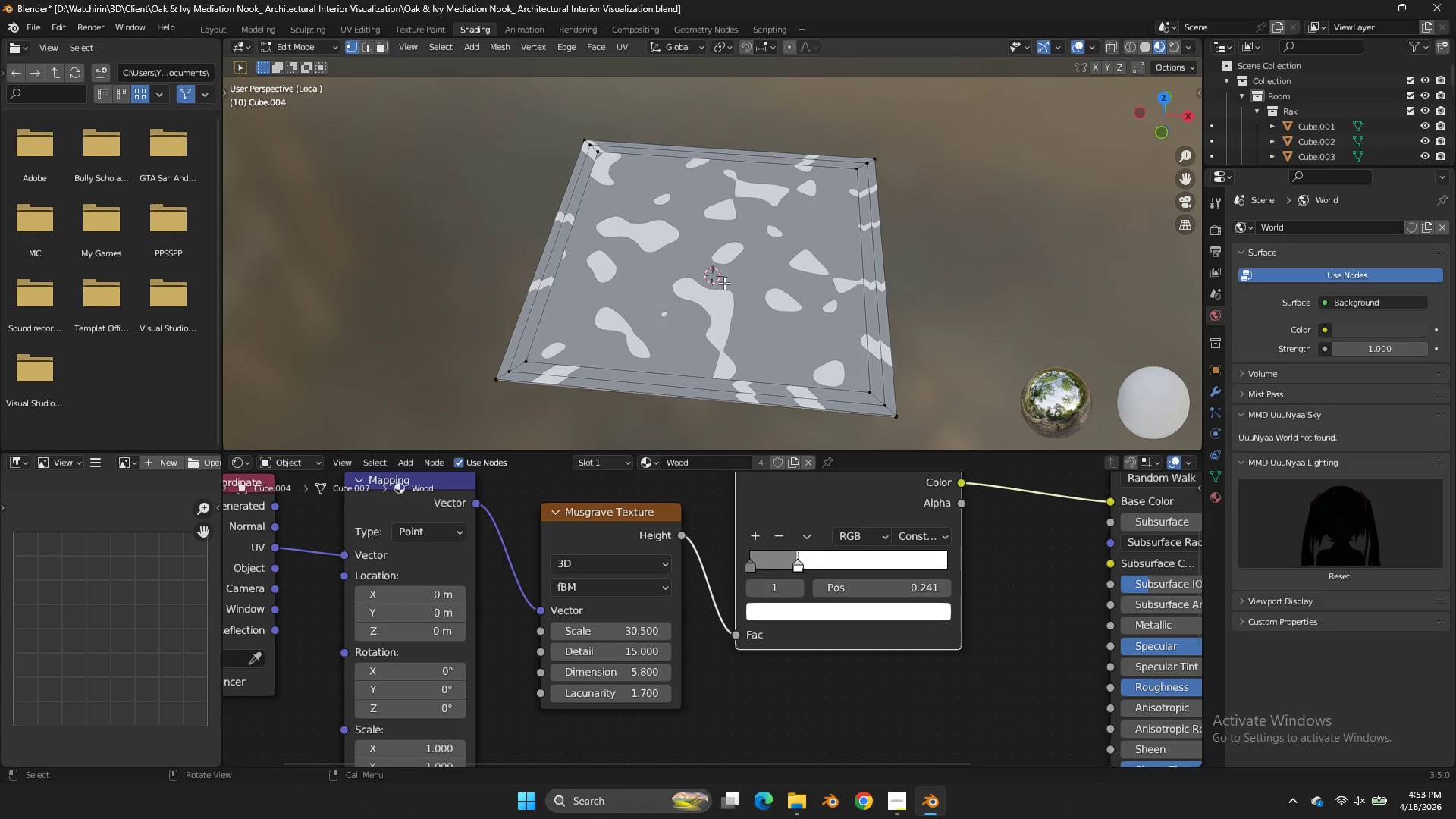 
scroll: coordinate [724, 283], scroll_direction: down, amount: 4.0
 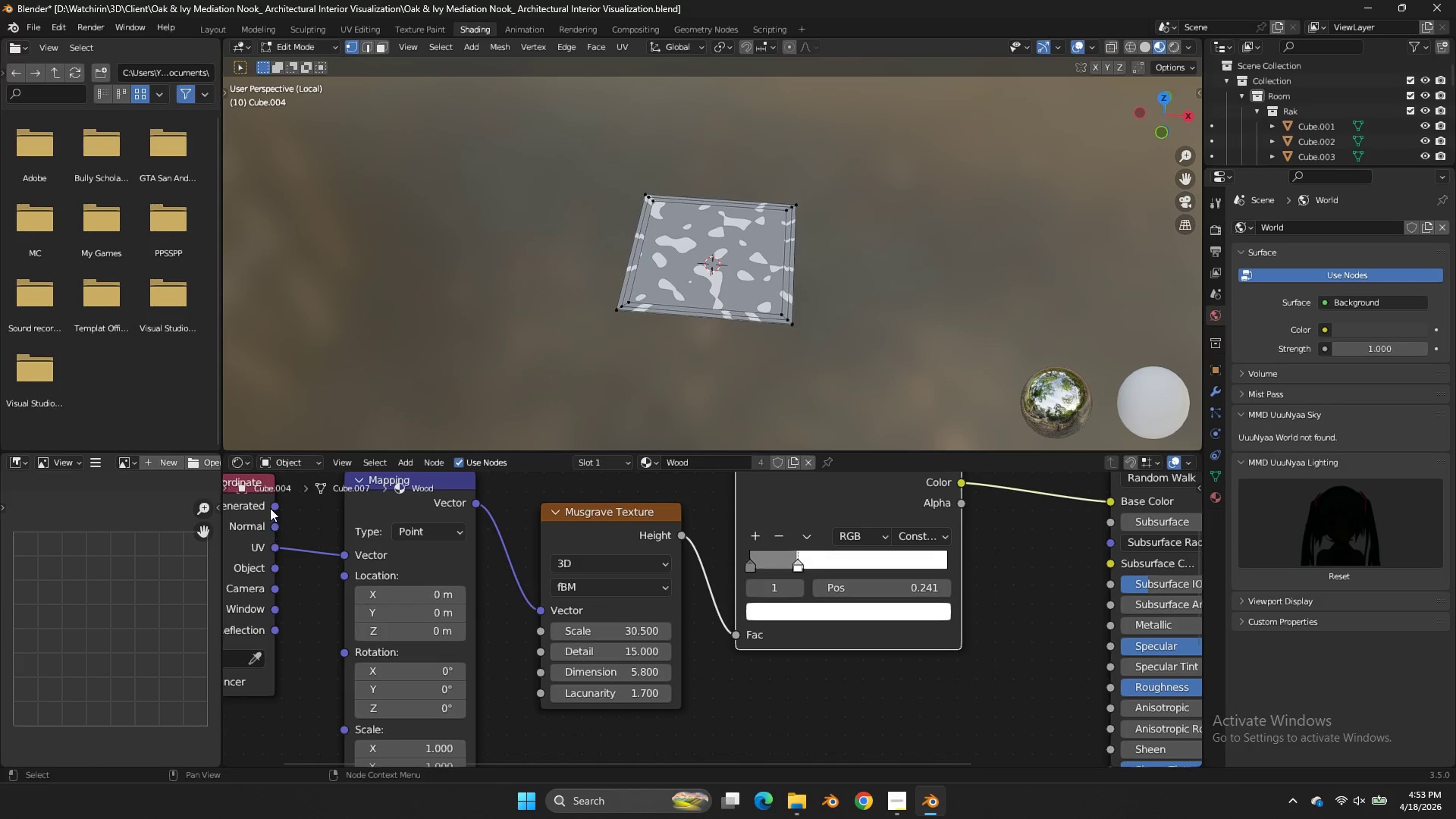 
left_click_drag(start_coordinate=[271, 507], to_coordinate=[341, 557])
 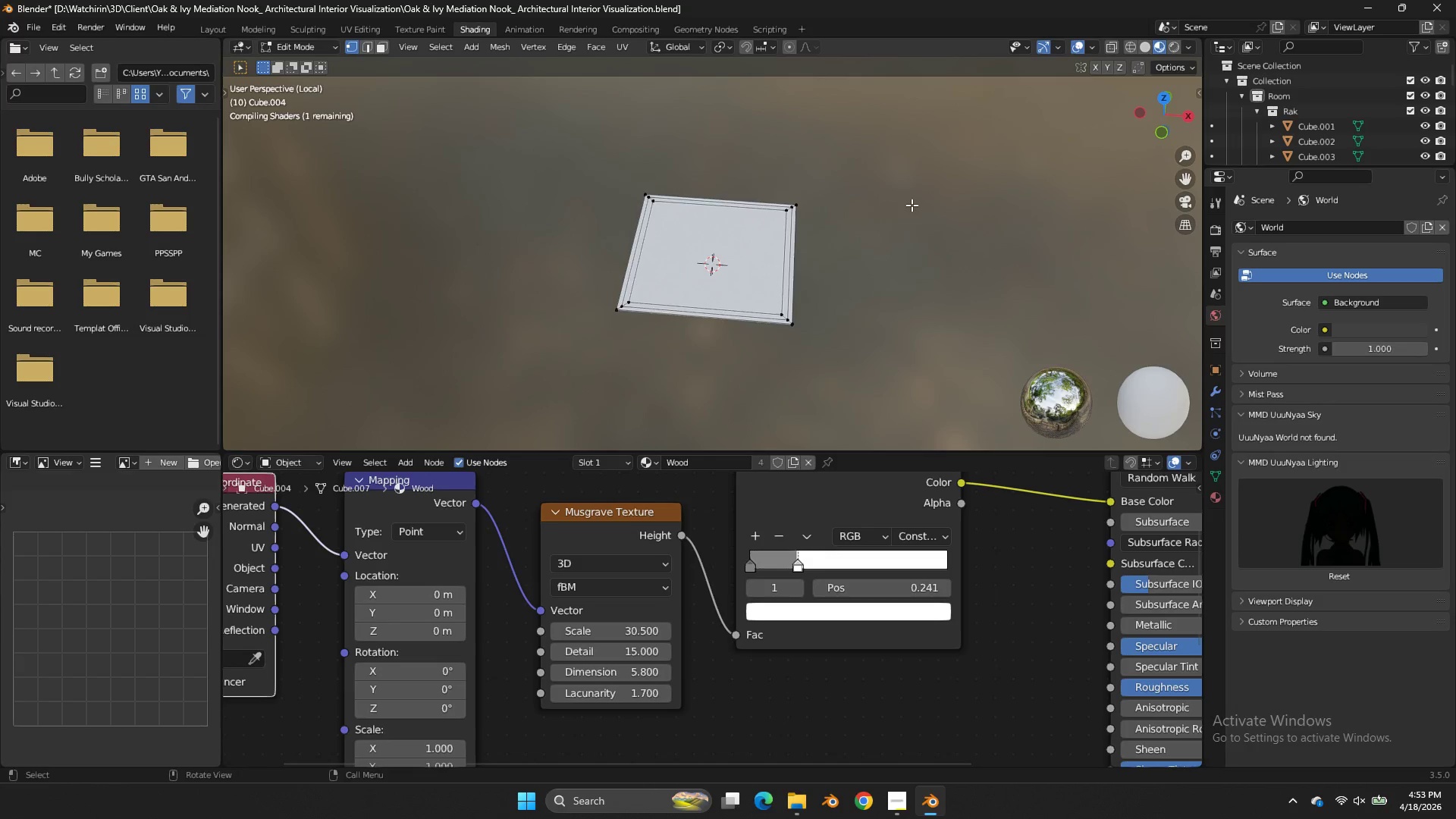 
key(Tab)
 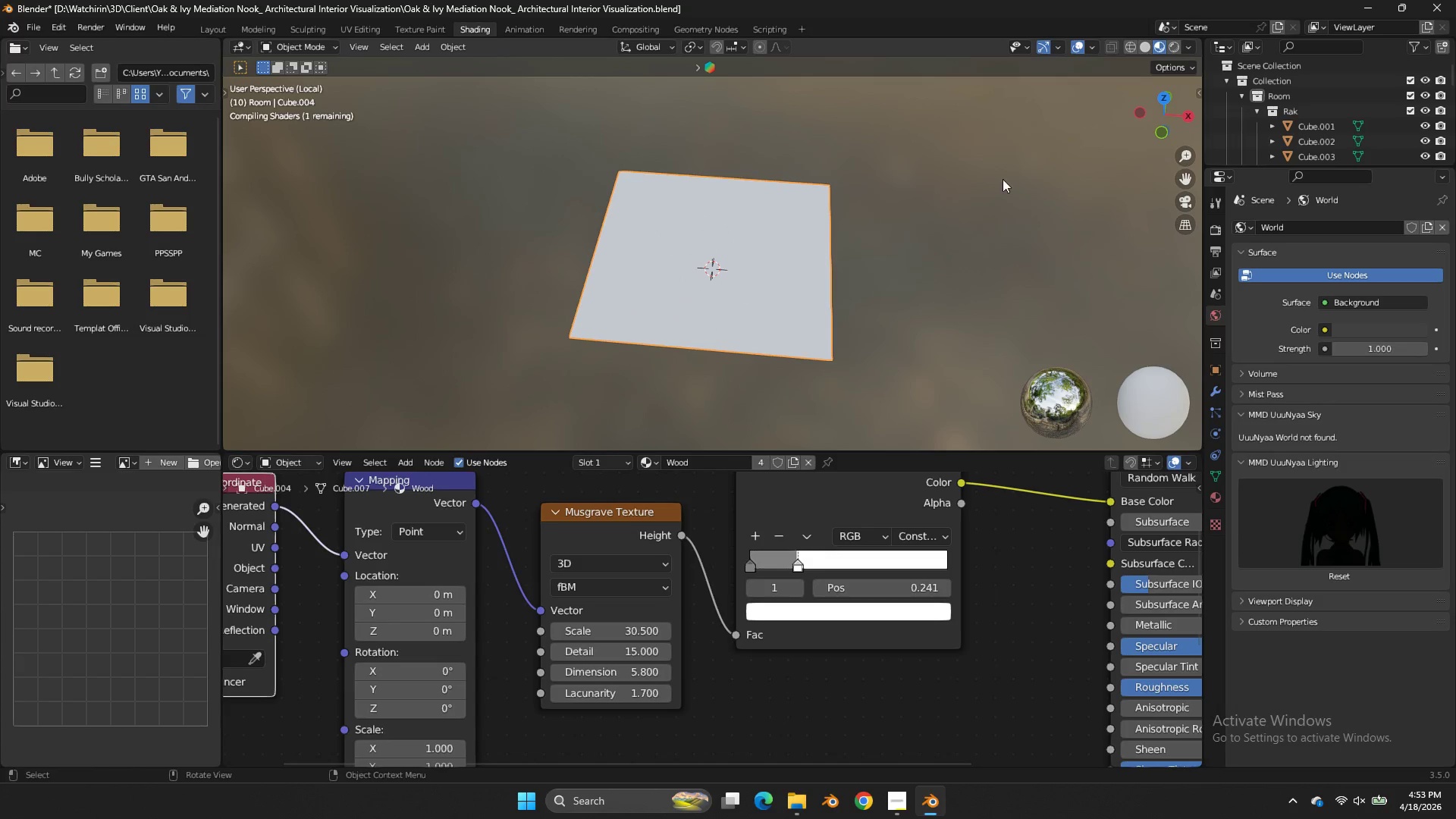 
scroll: coordinate [1019, 170], scroll_direction: up, amount: 4.0
 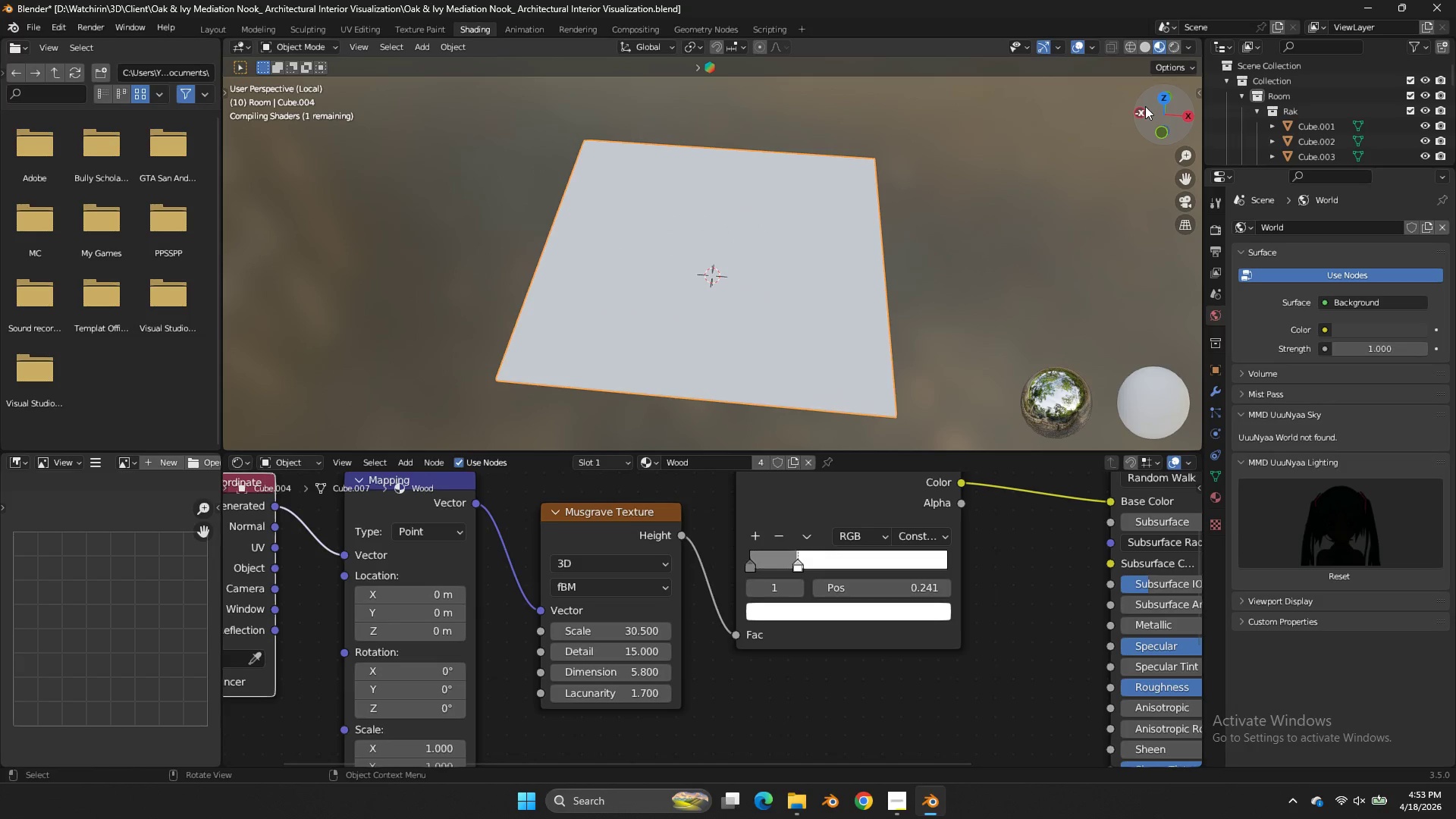 
left_click_drag(start_coordinate=[1155, 106], to_coordinate=[1252, 100])
 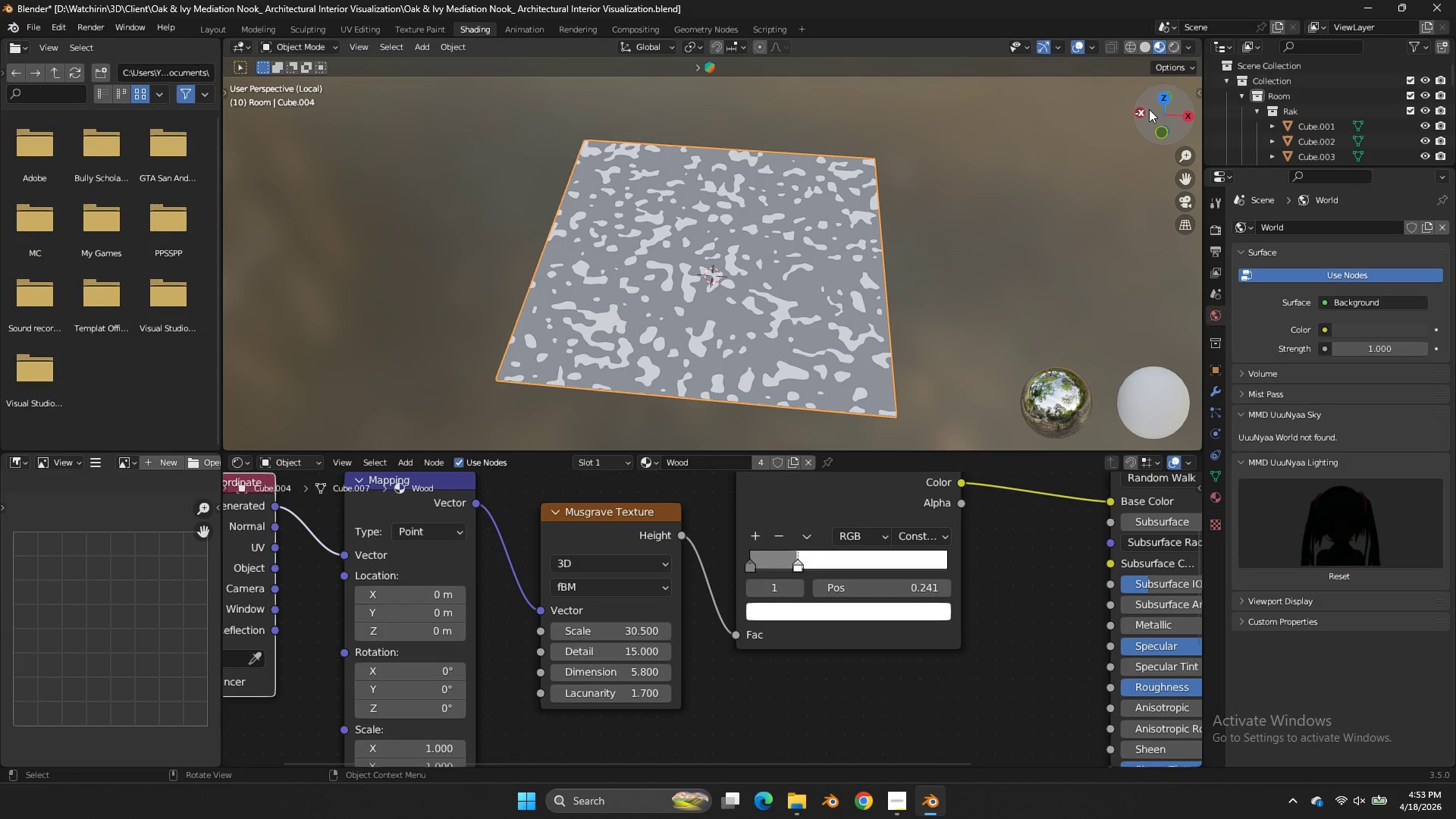 
left_click_drag(start_coordinate=[1148, 109], to_coordinate=[1153, 83])
 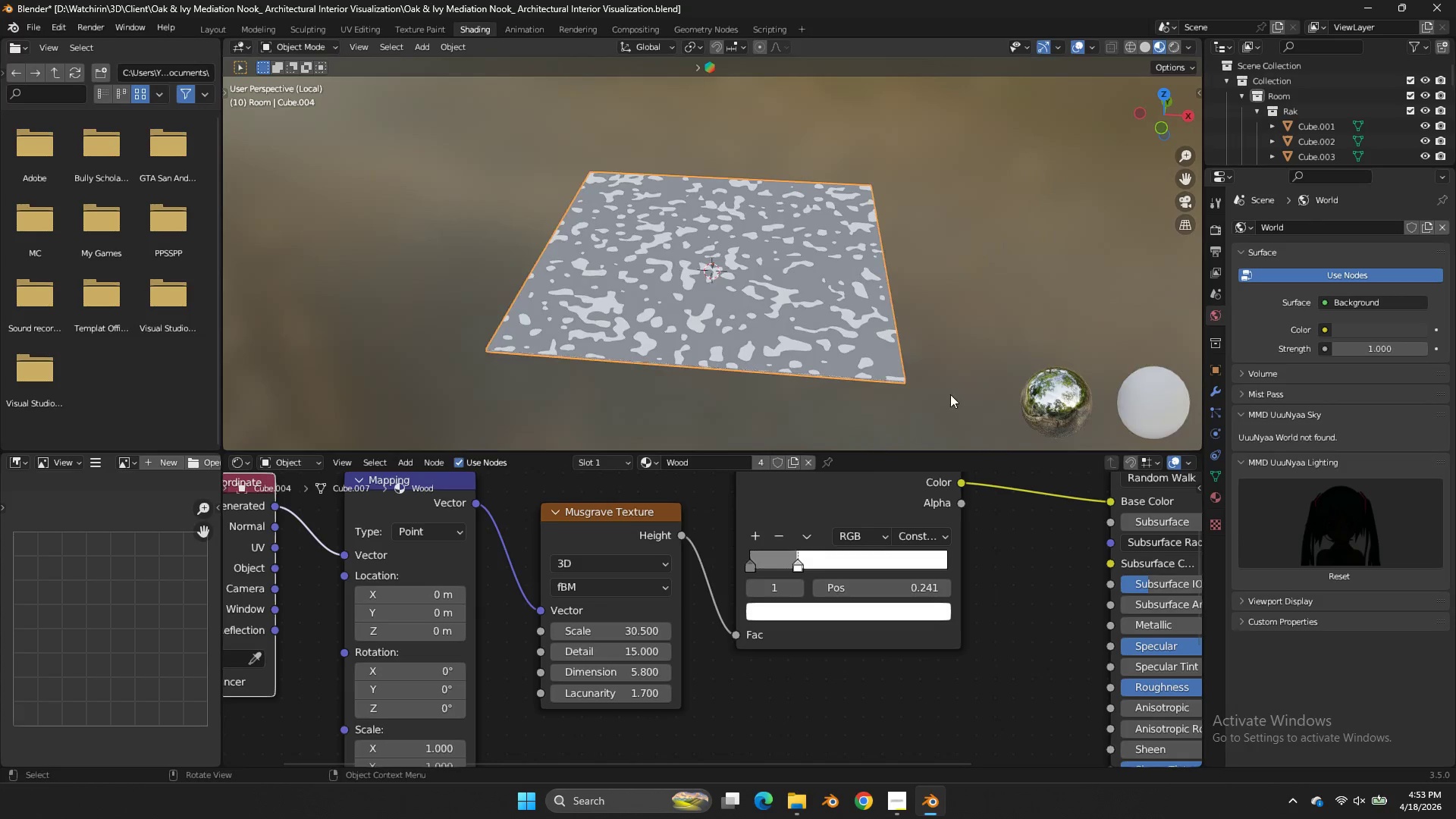 
scroll: coordinate [950, 394], scroll_direction: up, amount: 4.0
 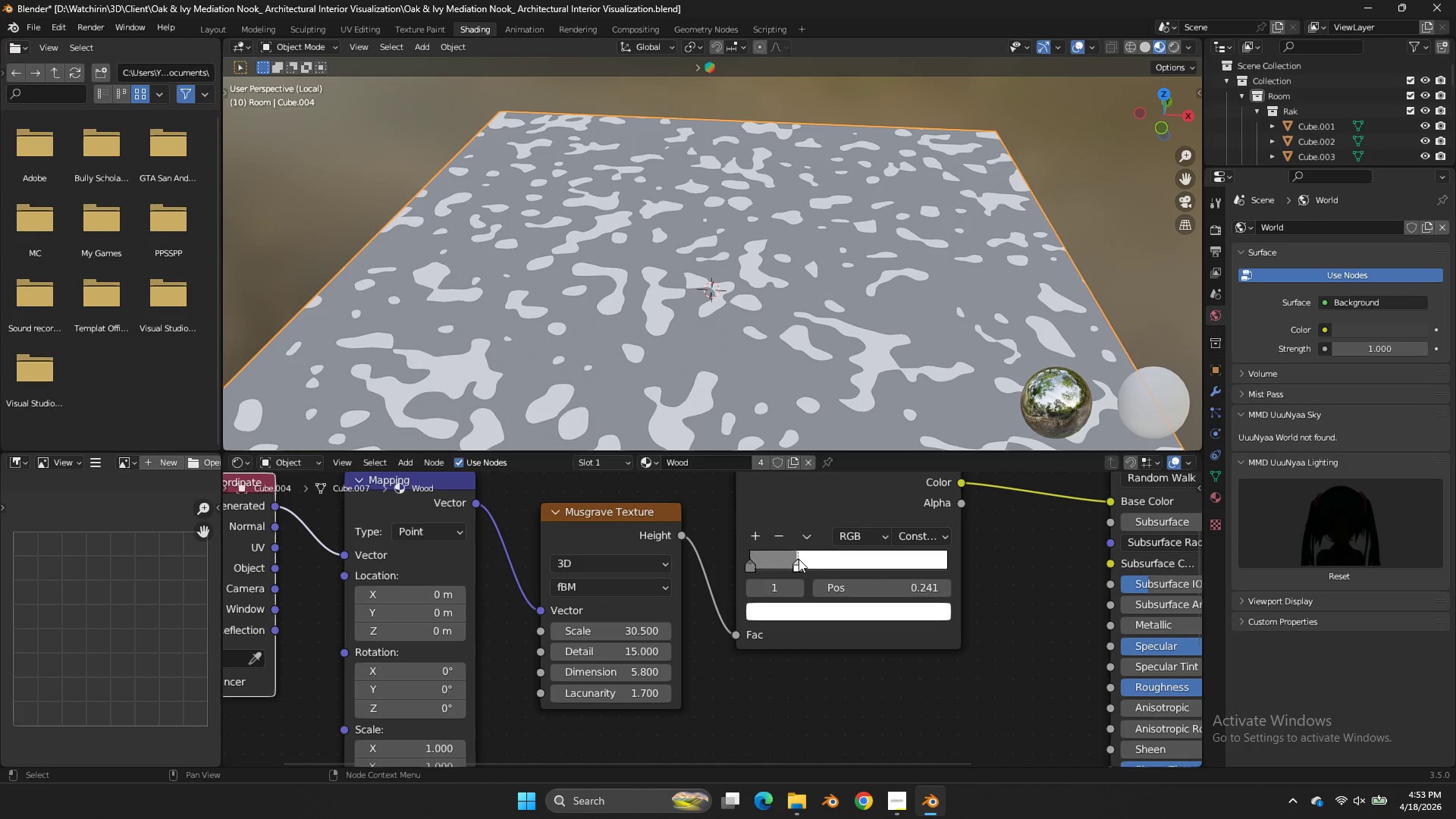 
left_click_drag(start_coordinate=[799, 559], to_coordinate=[808, 561])
 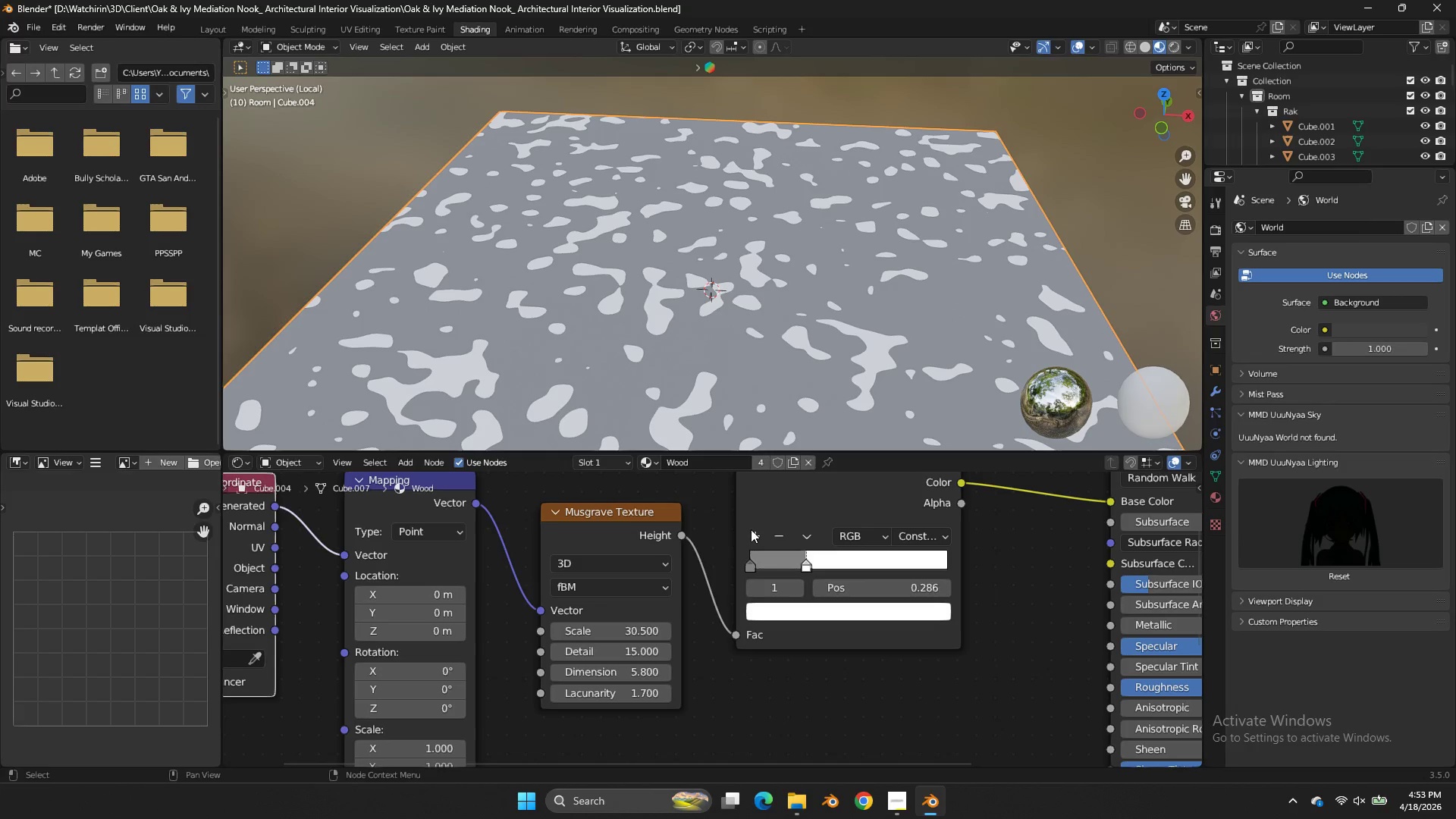 
left_click([751, 529])
 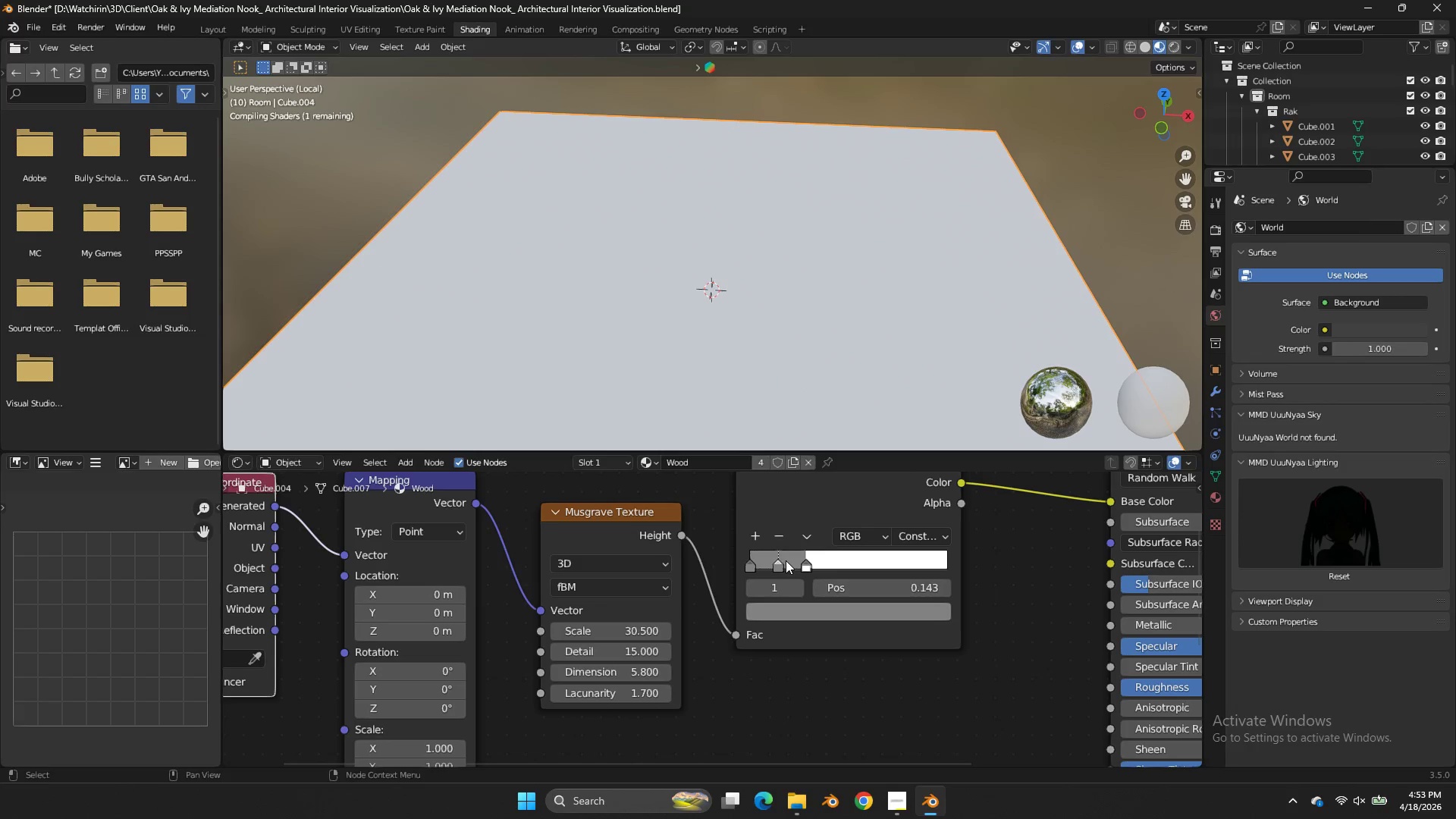 
left_click_drag(start_coordinate=[783, 560], to_coordinate=[774, 559])
 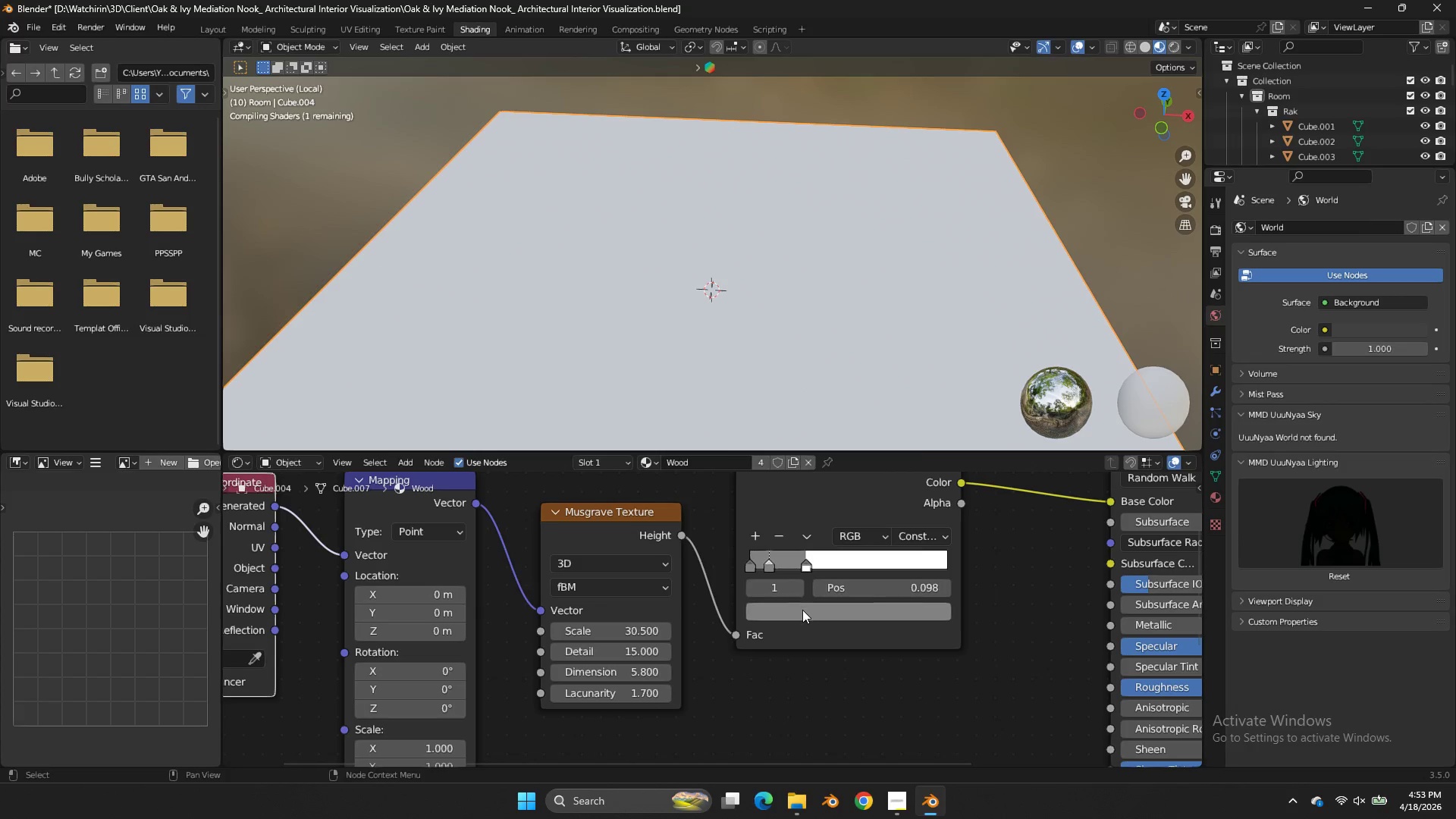 
double_click([802, 610])
 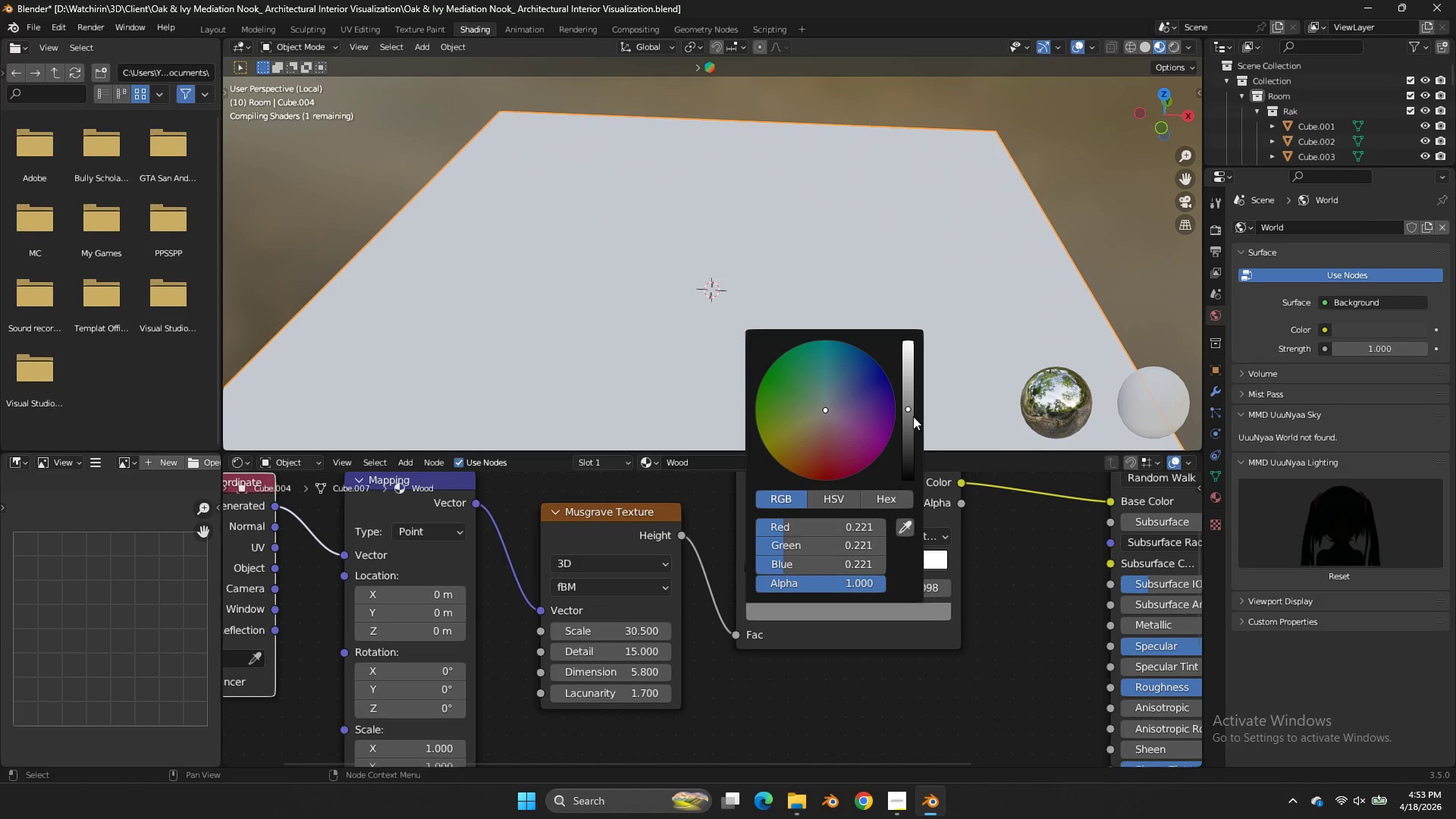 
left_click_drag(start_coordinate=[912, 421], to_coordinate=[548, 441])
 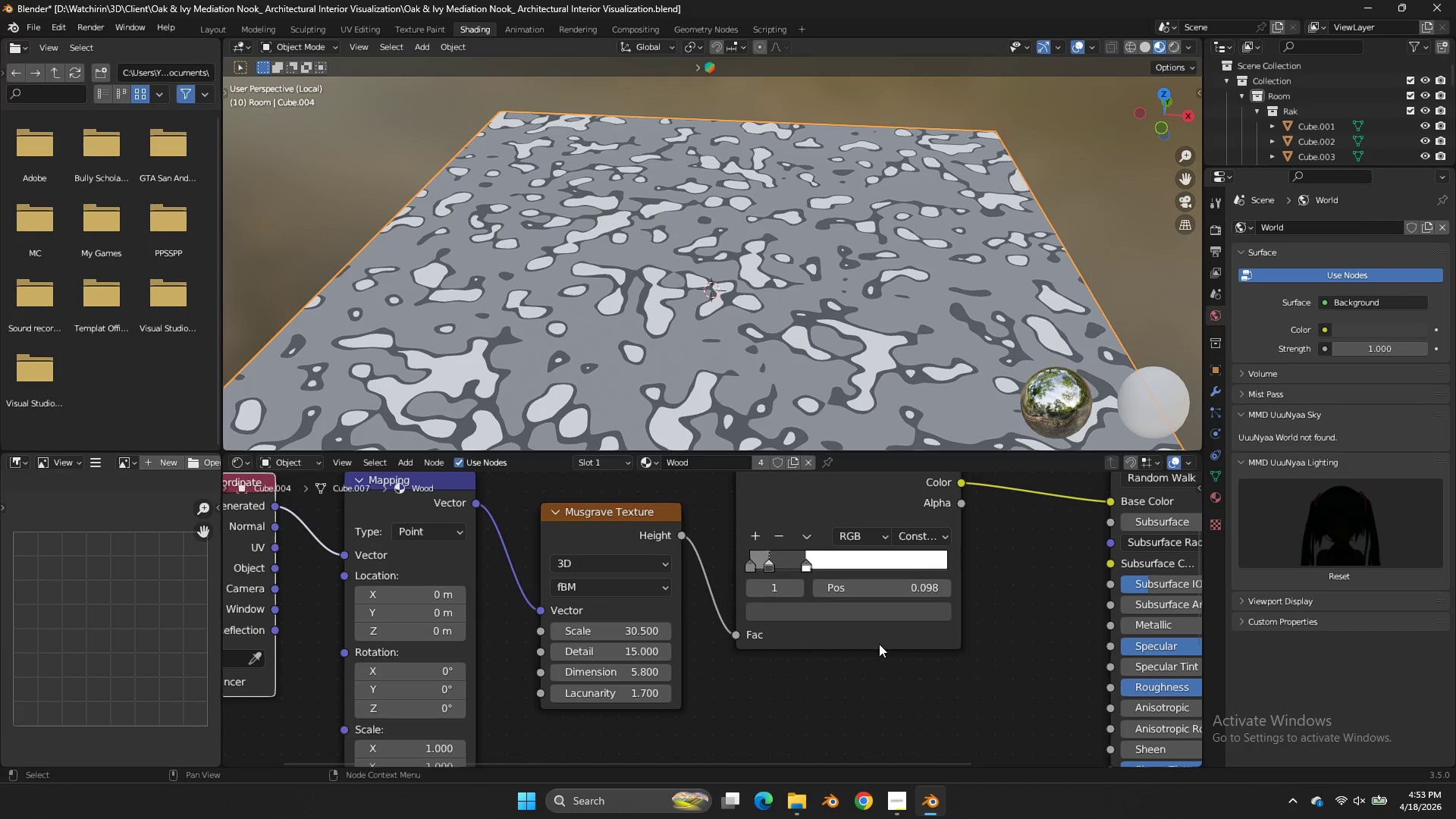 
left_click([879, 644])
 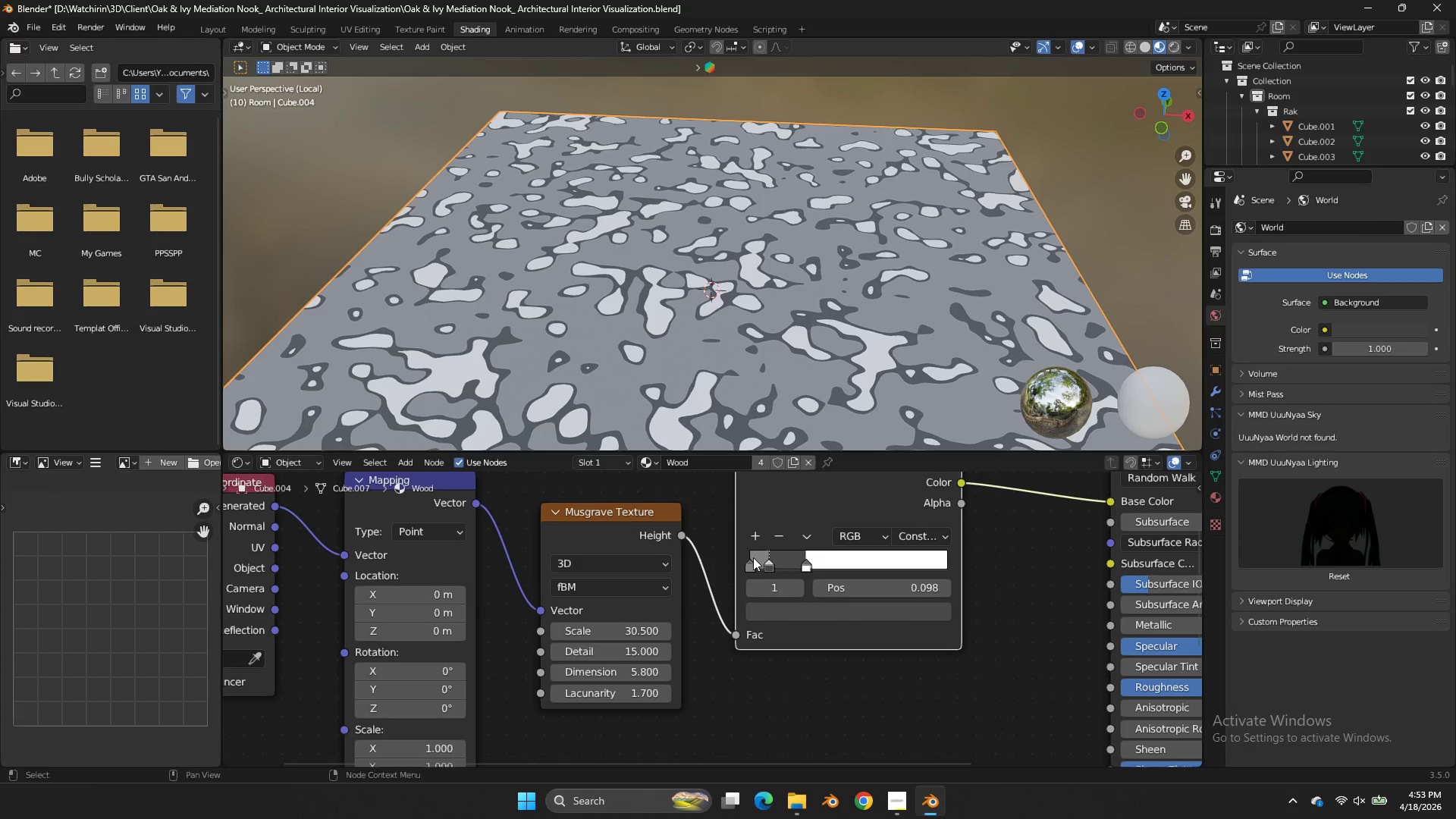 
left_click_drag(start_coordinate=[753, 557], to_coordinate=[788, 557])
 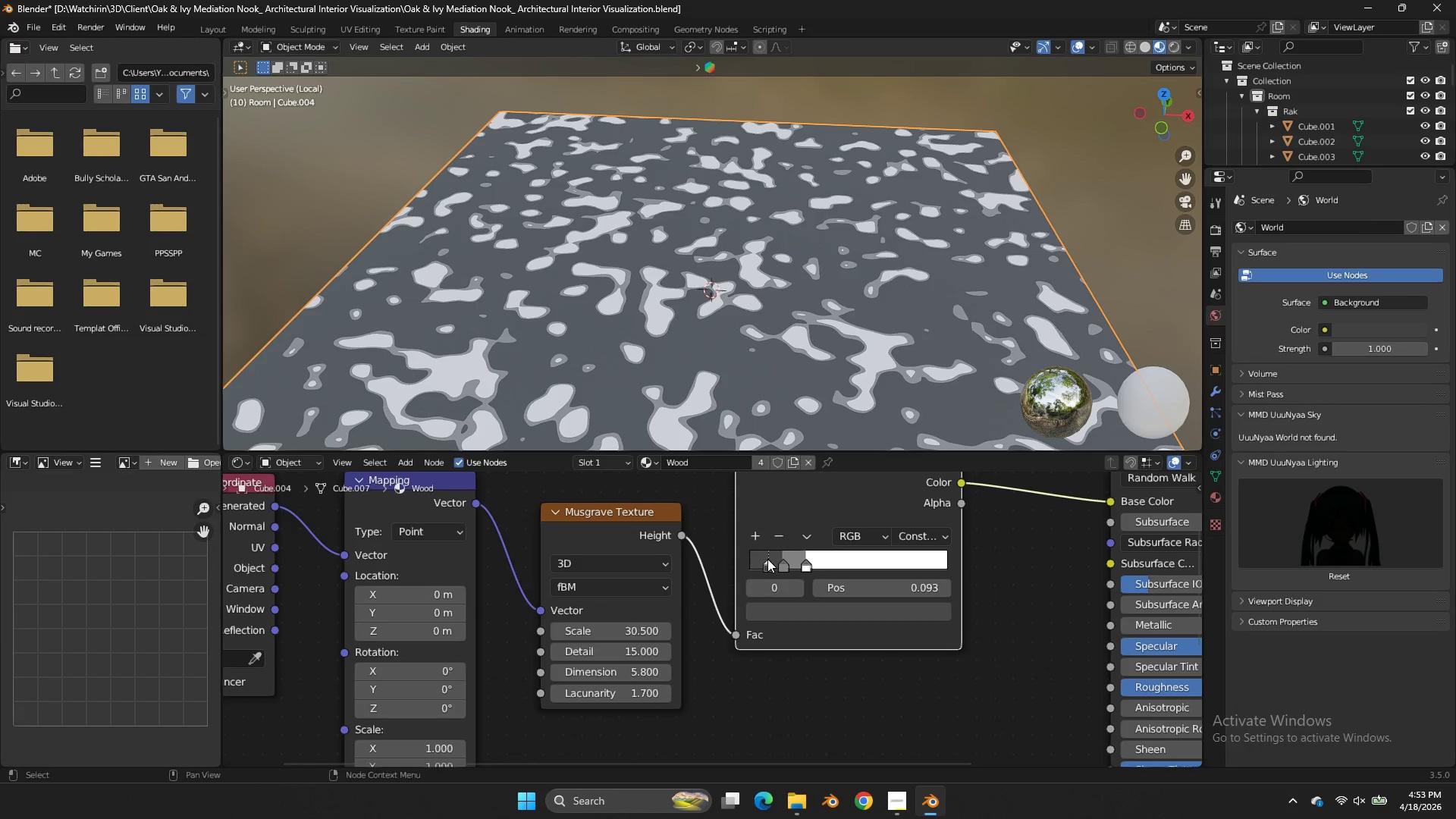 
left_click_drag(start_coordinate=[769, 559], to_coordinate=[743, 554])
 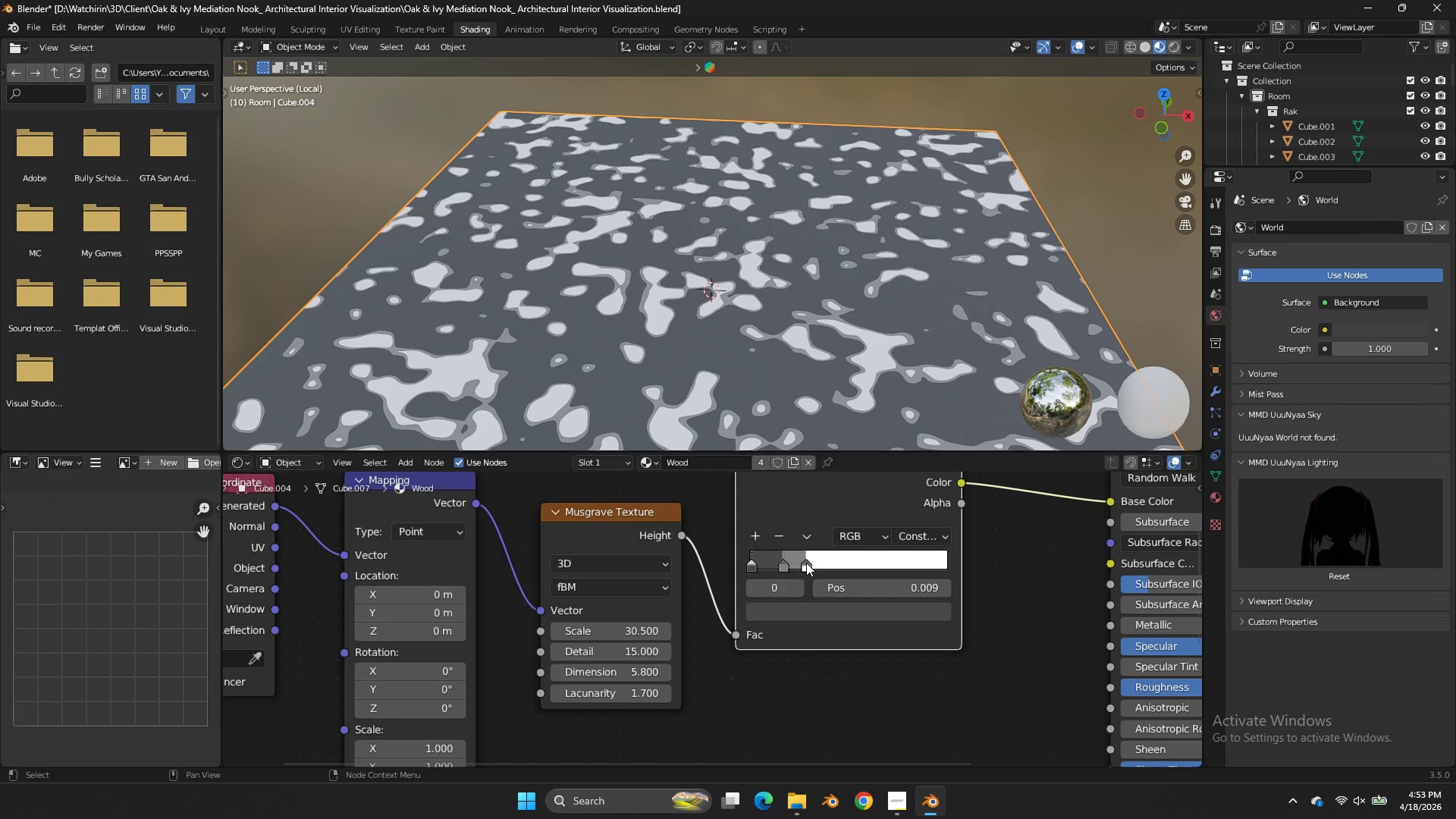 
left_click_drag(start_coordinate=[806, 563], to_coordinate=[843, 562])
 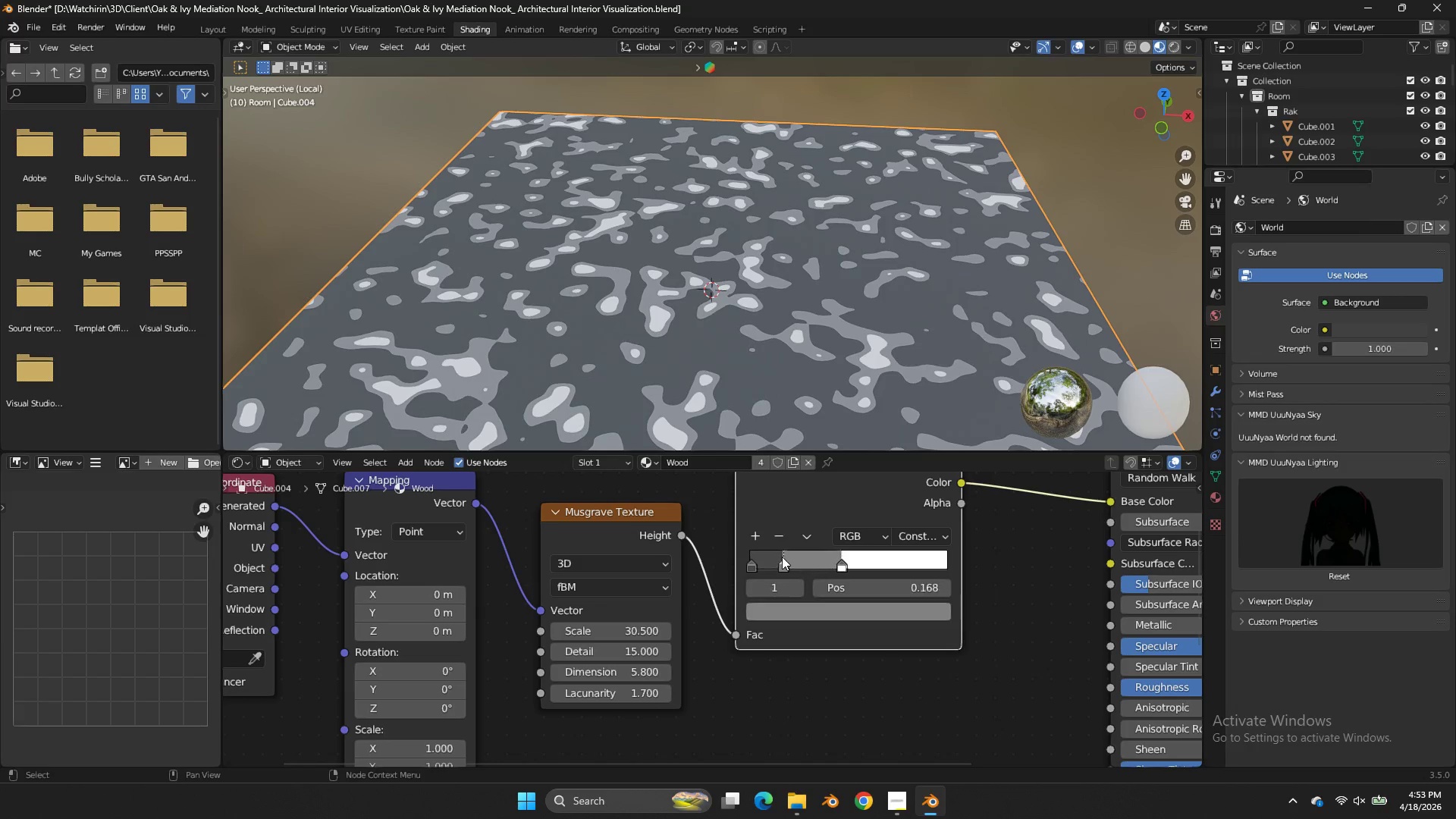 
left_click_drag(start_coordinate=[783, 557], to_coordinate=[759, 560])
 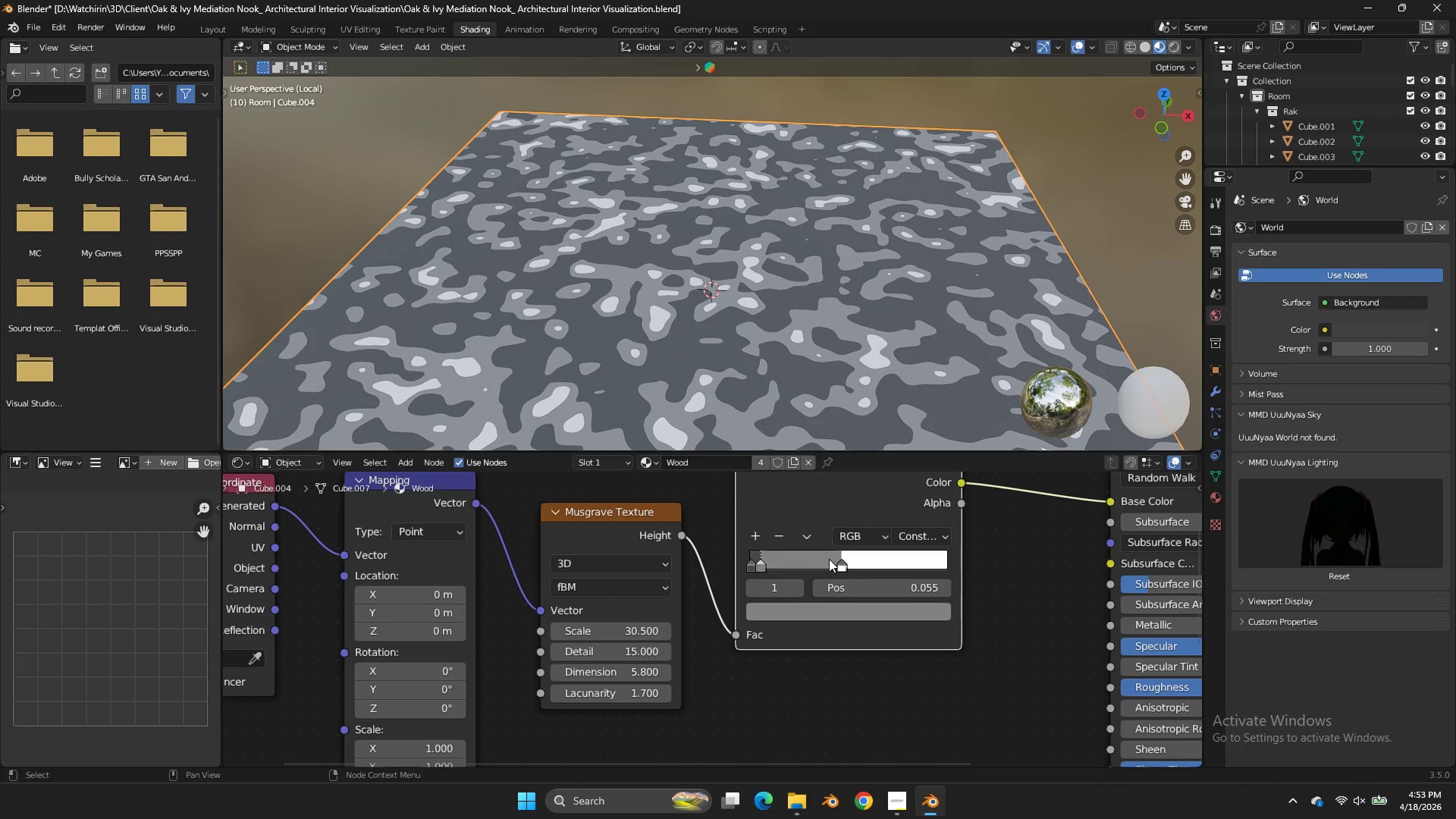 
left_click_drag(start_coordinate=[829, 559], to_coordinate=[811, 555])
 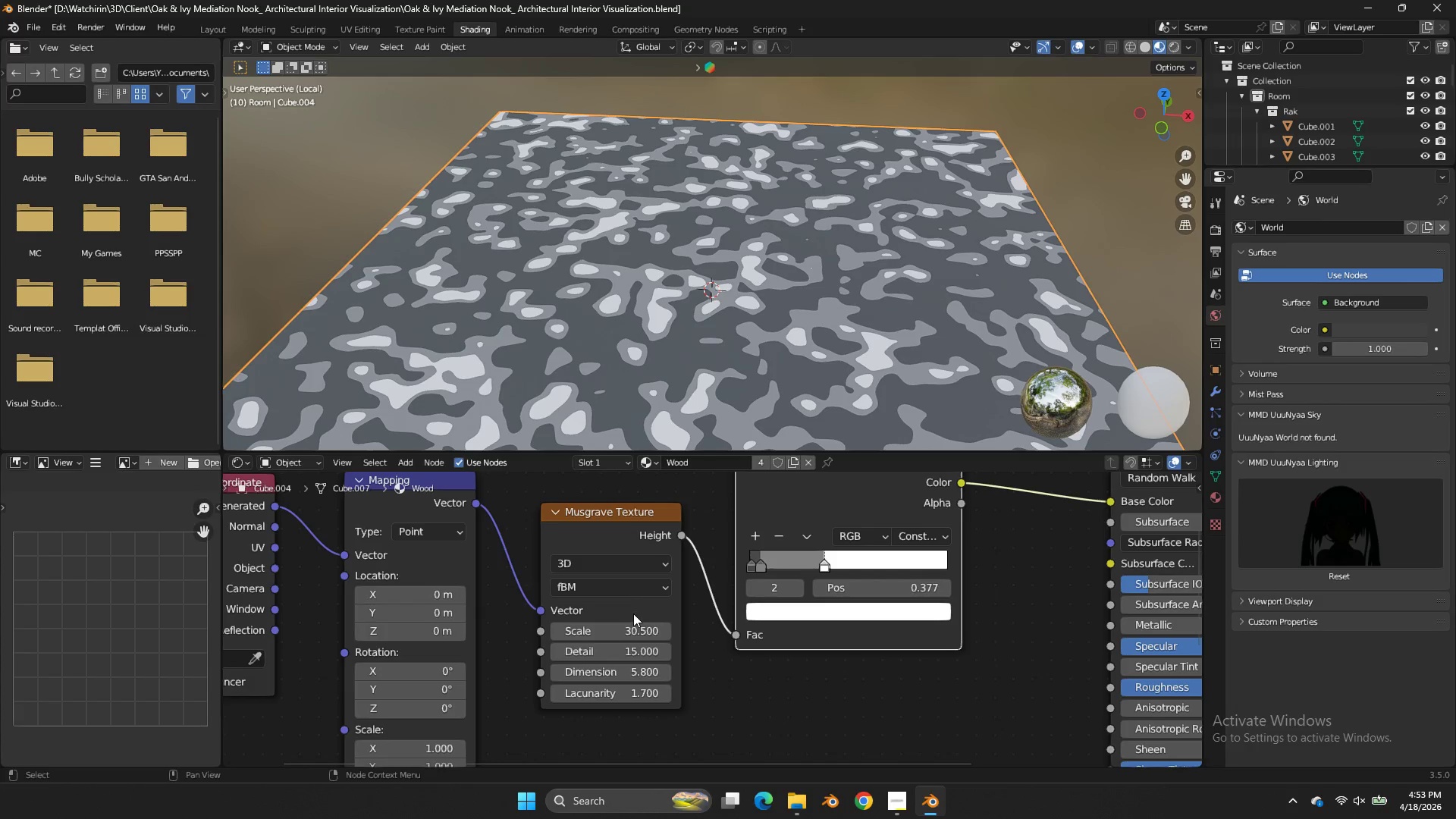 
left_click_drag(start_coordinate=[632, 626], to_coordinate=[899, 441])
 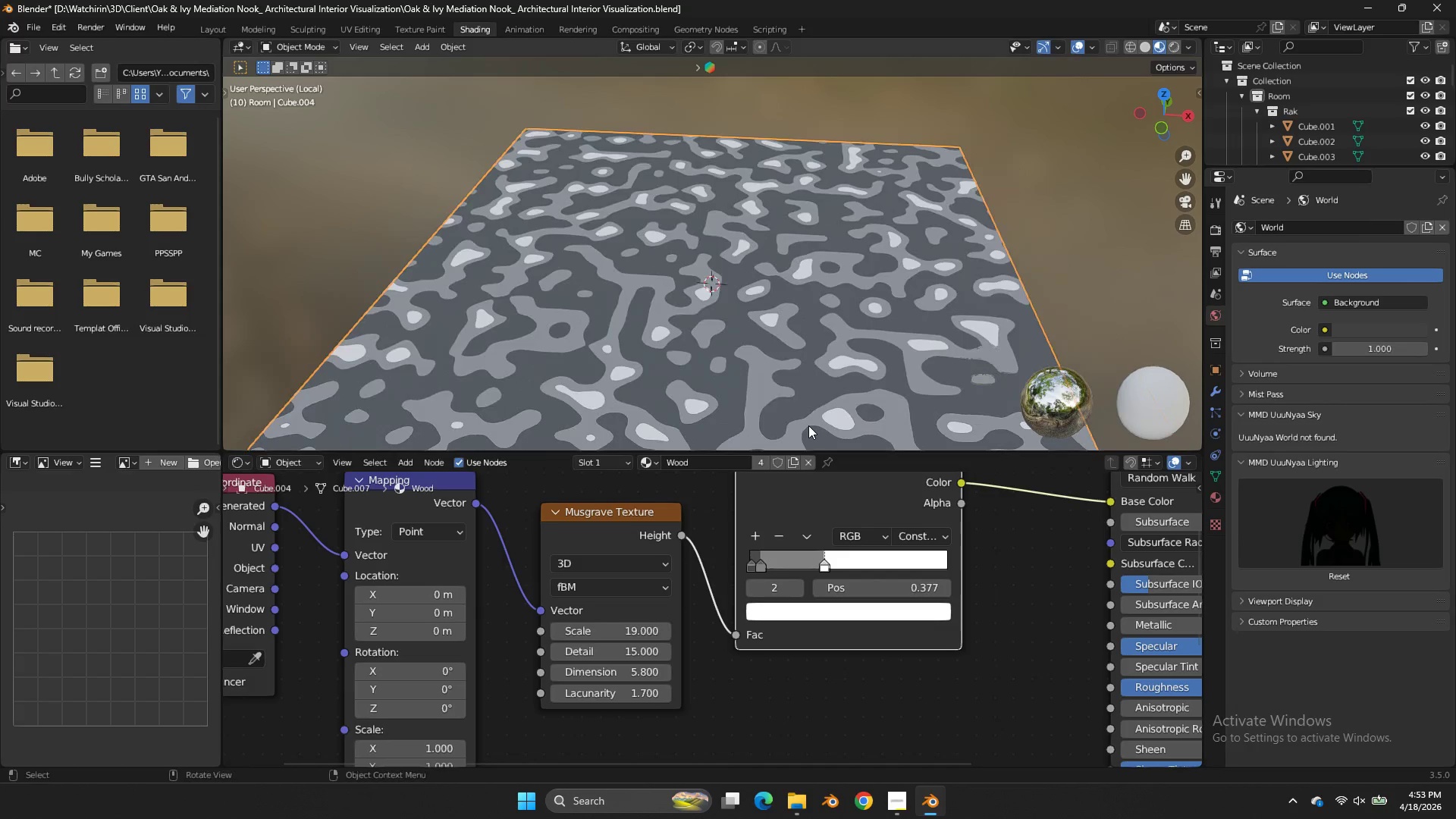 
scroll: coordinate [808, 425], scroll_direction: down, amount: 5.0
 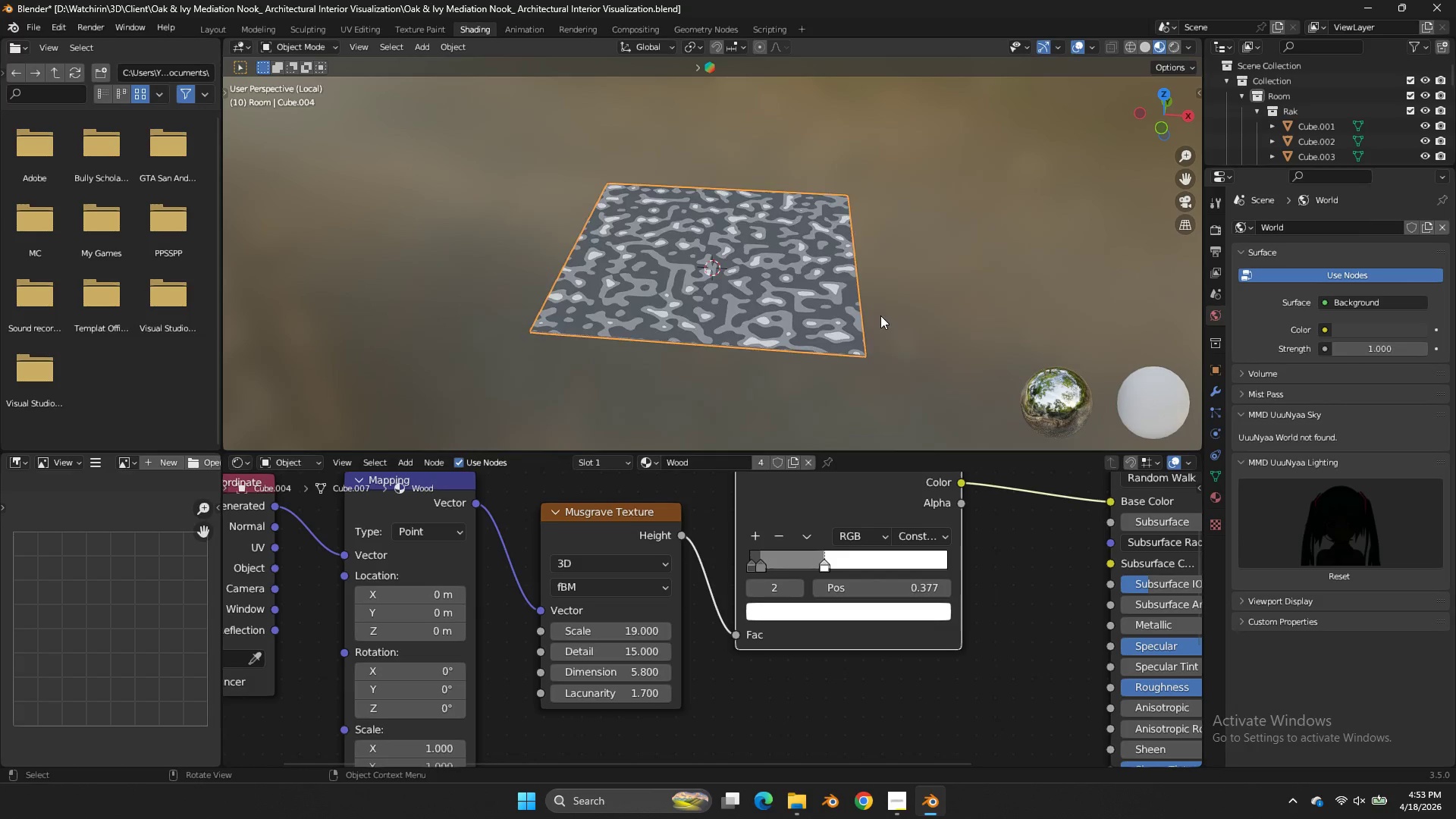 
scroll: coordinate [881, 315], scroll_direction: none, amount: 0.0
 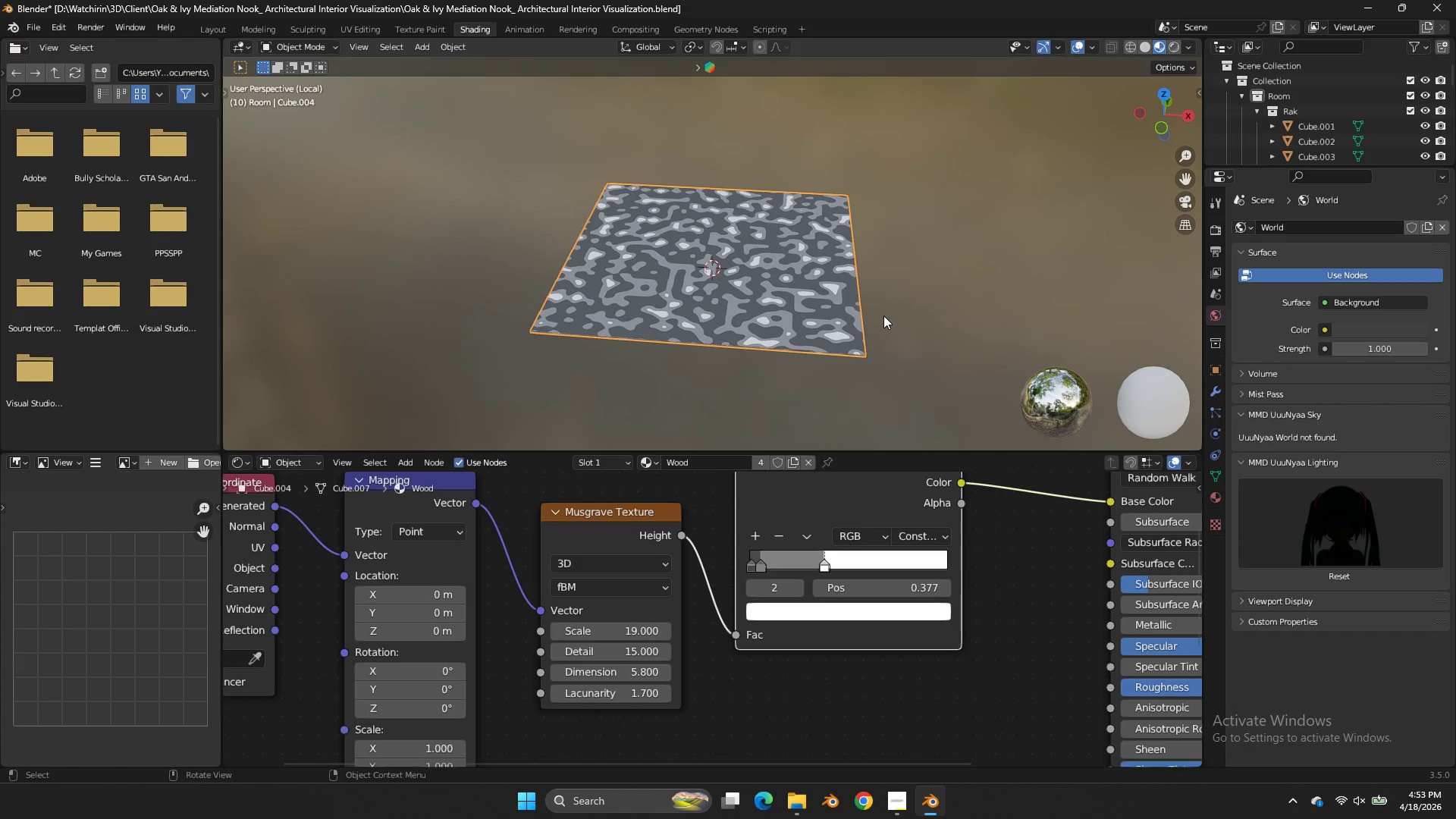 
key(Control+S)
 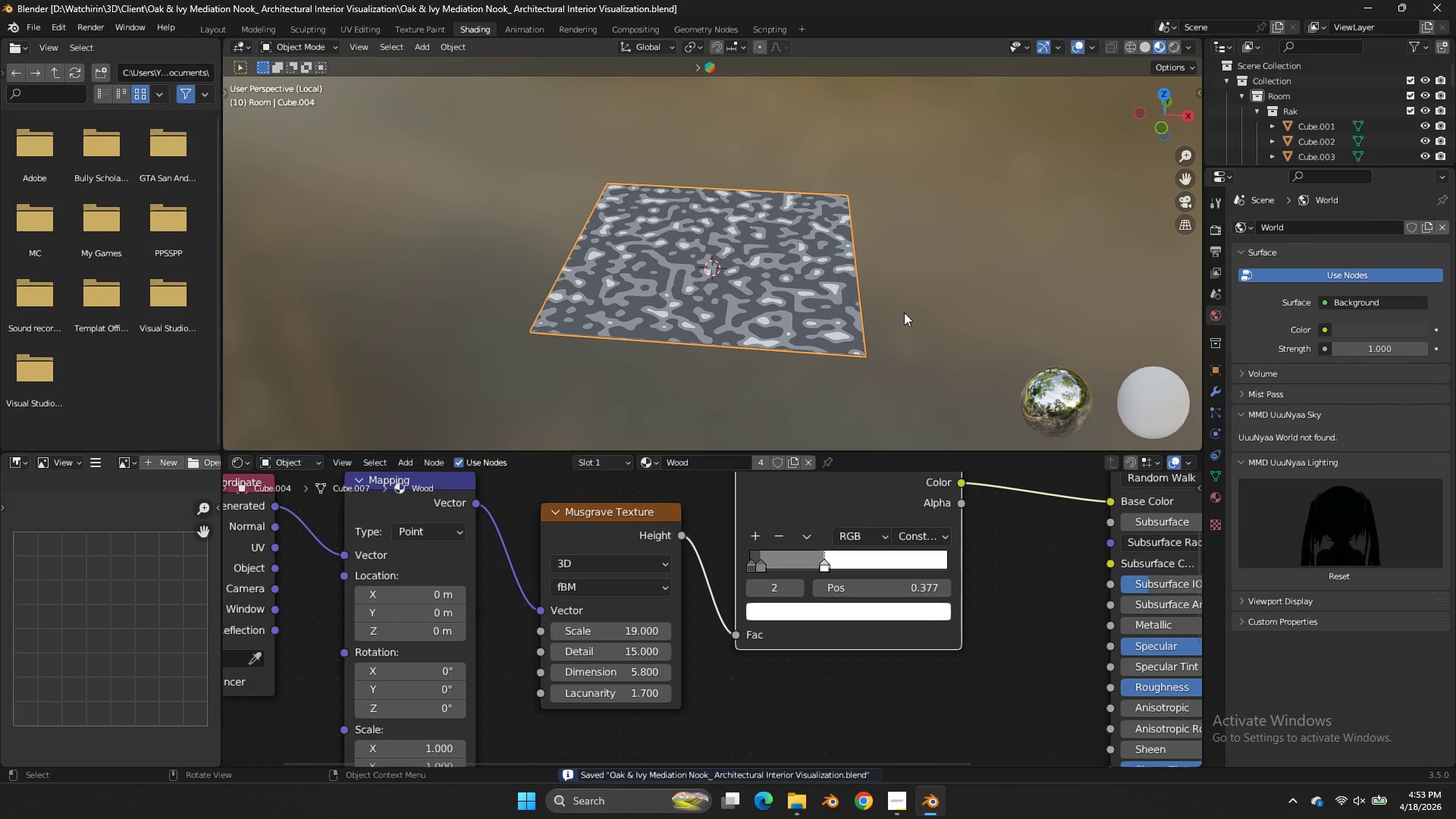 
key(Z)
 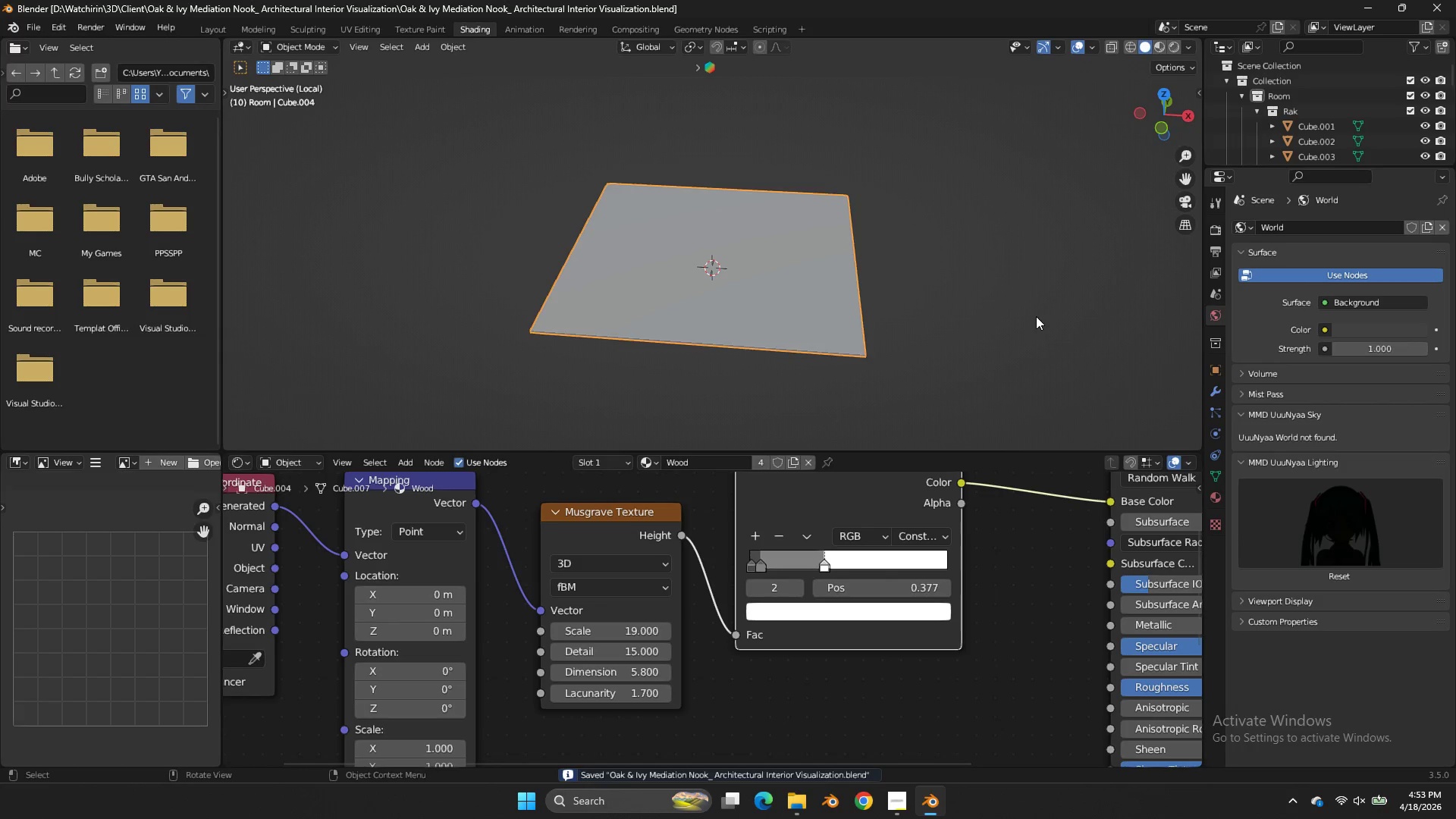 
key(Tab)
 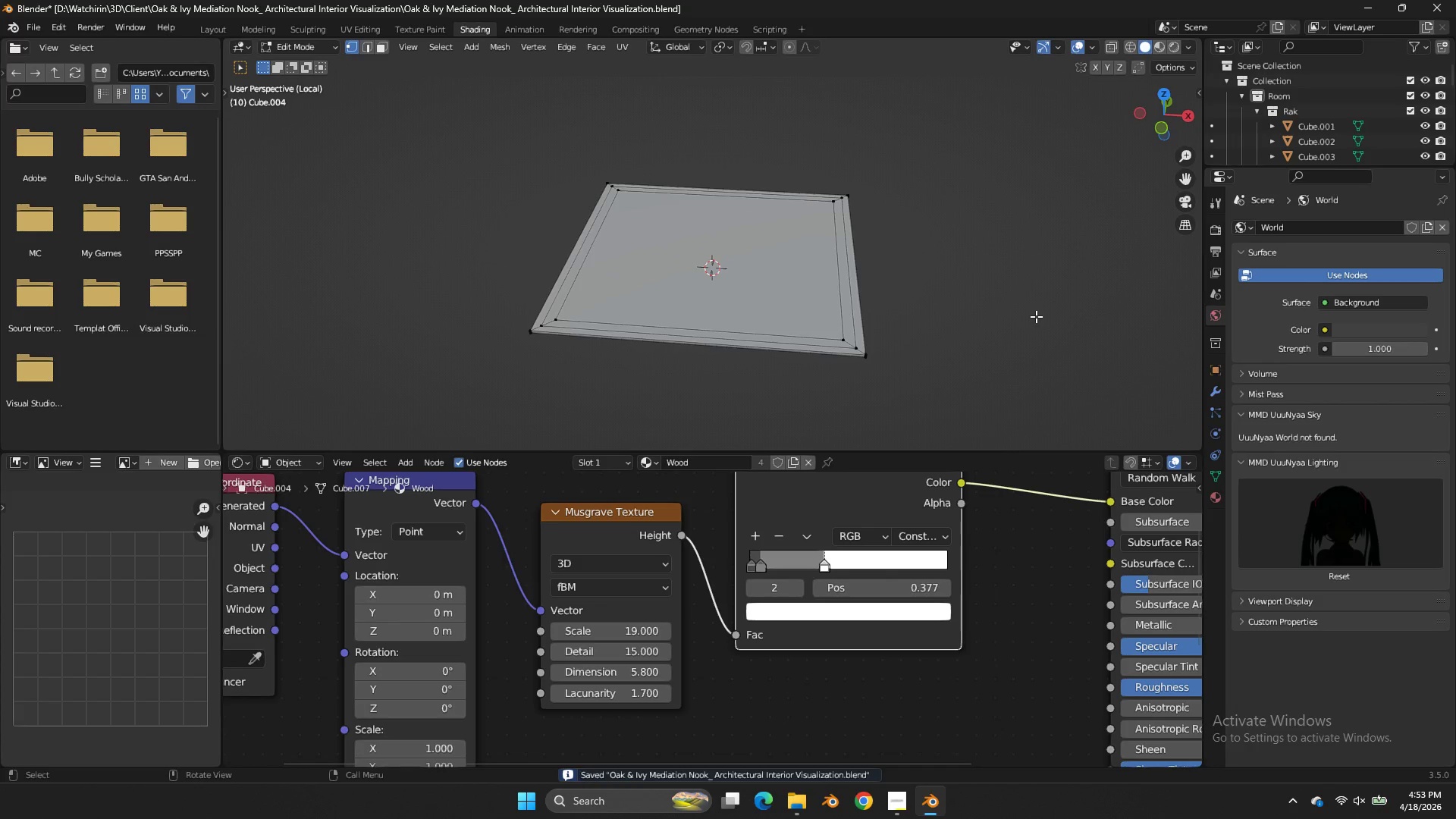 
key(Tab)
 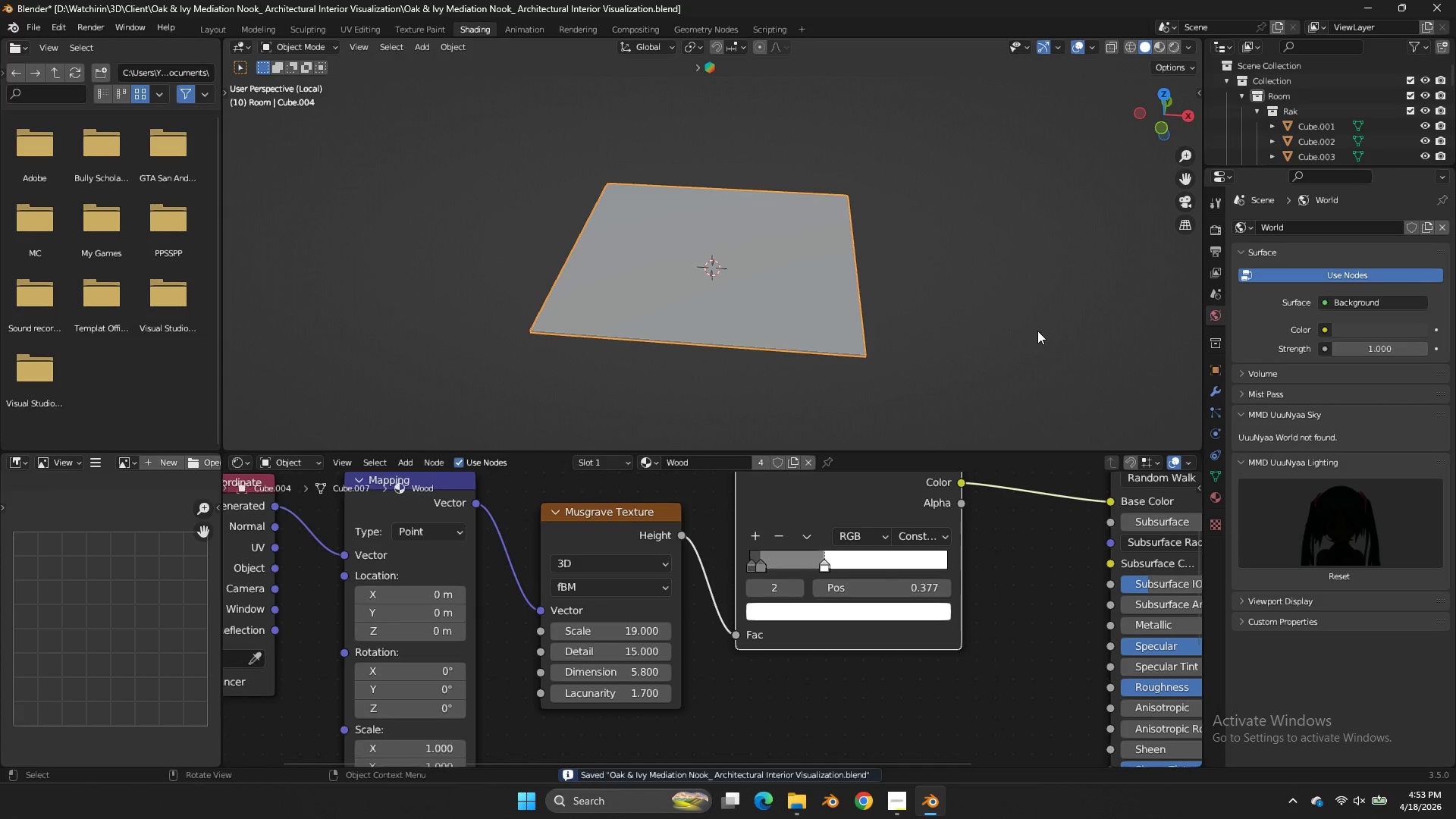 
key(Z)
 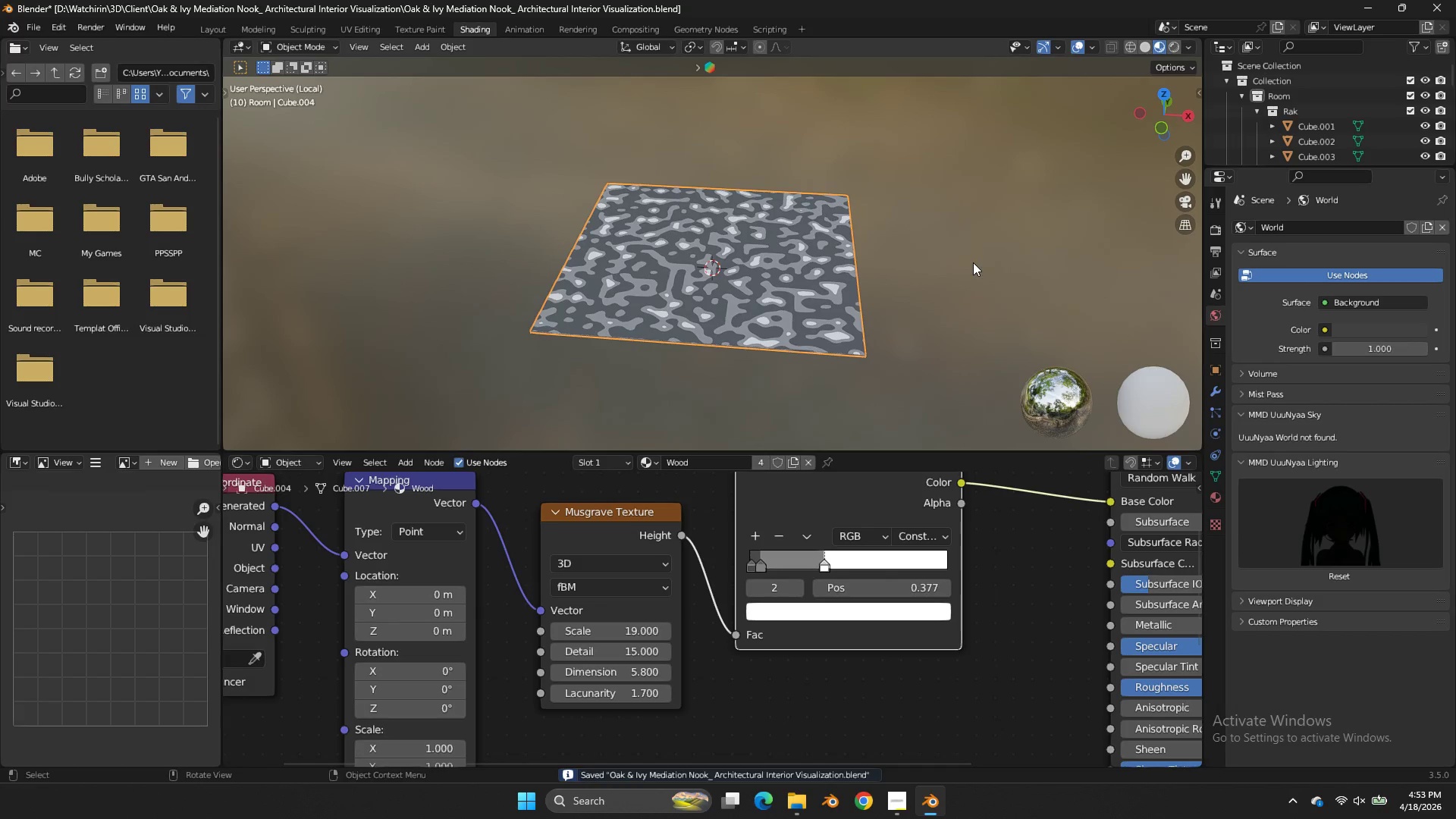 
left_click([973, 261])
 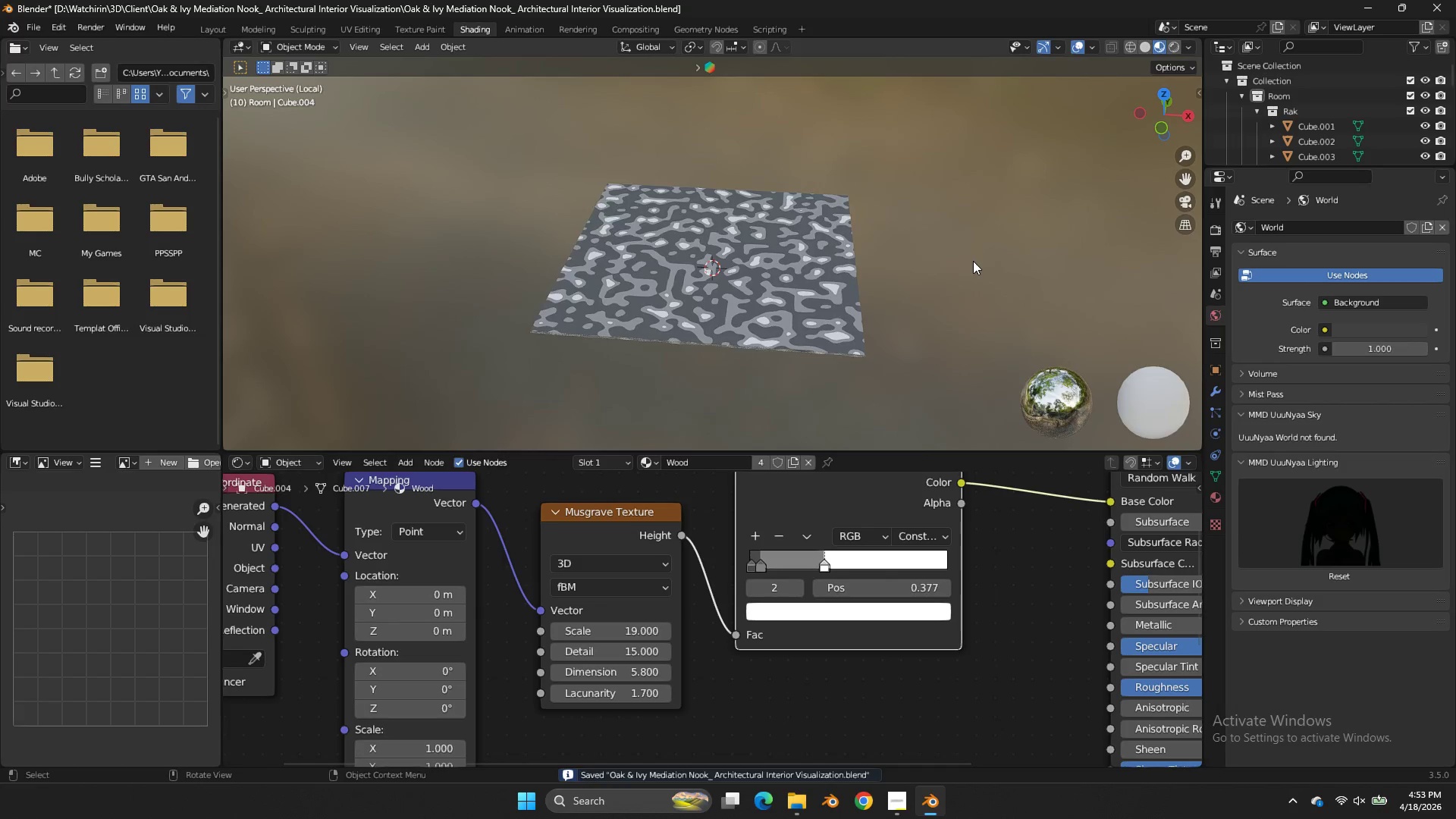 
scroll: coordinate [973, 261], scroll_direction: up, amount: 4.0
 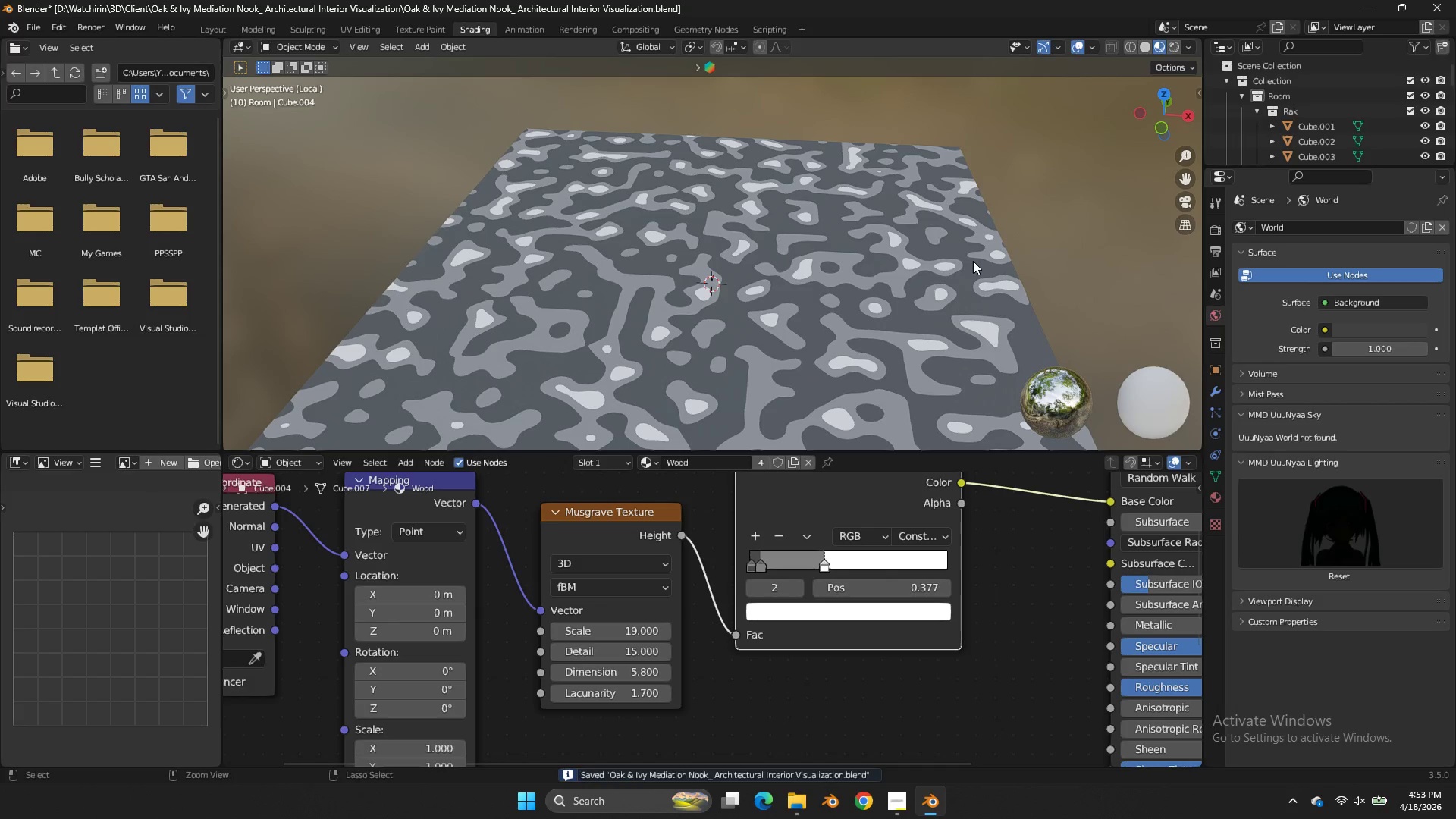 
key(Control+S)
 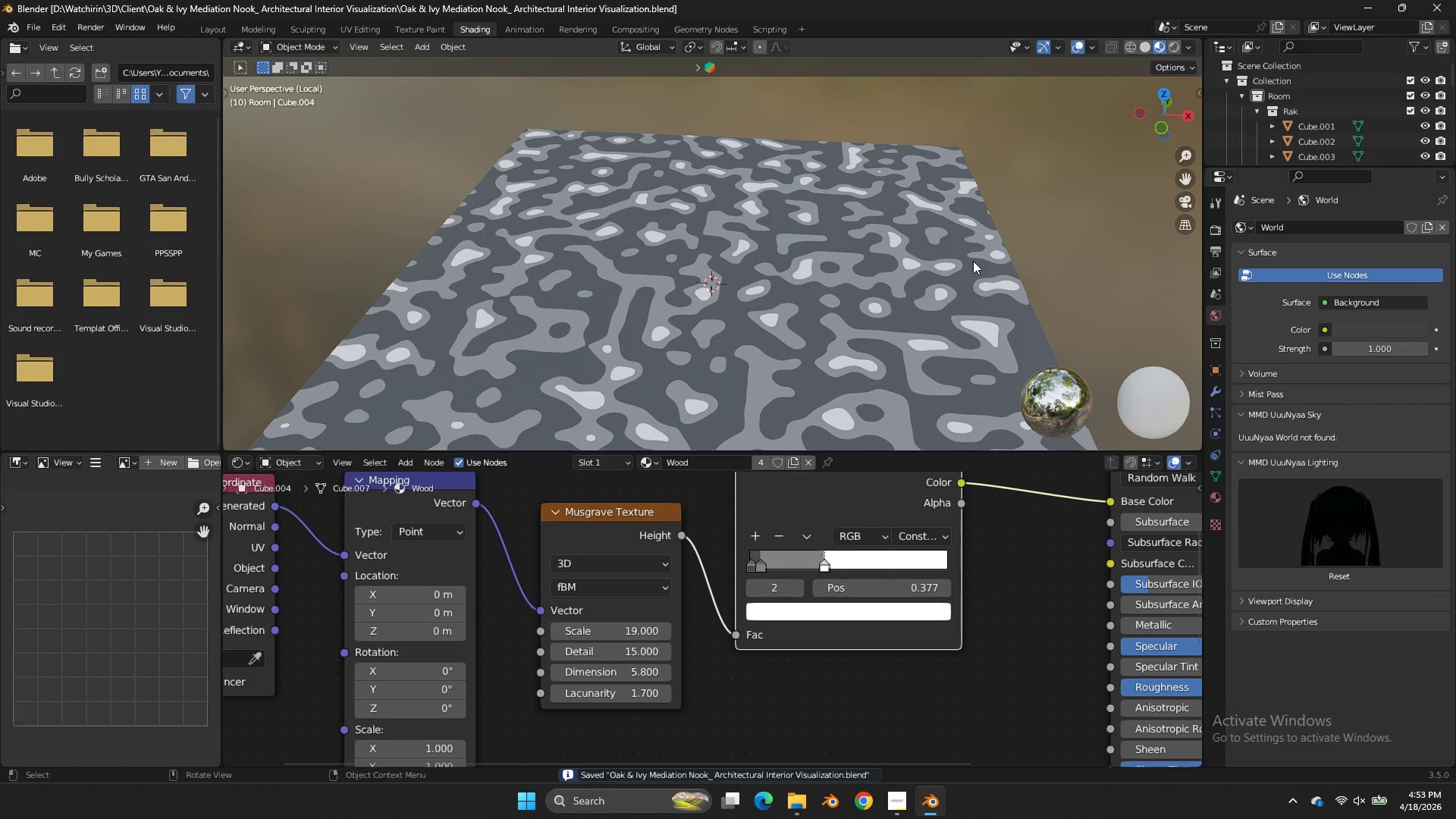 
type(zz)
 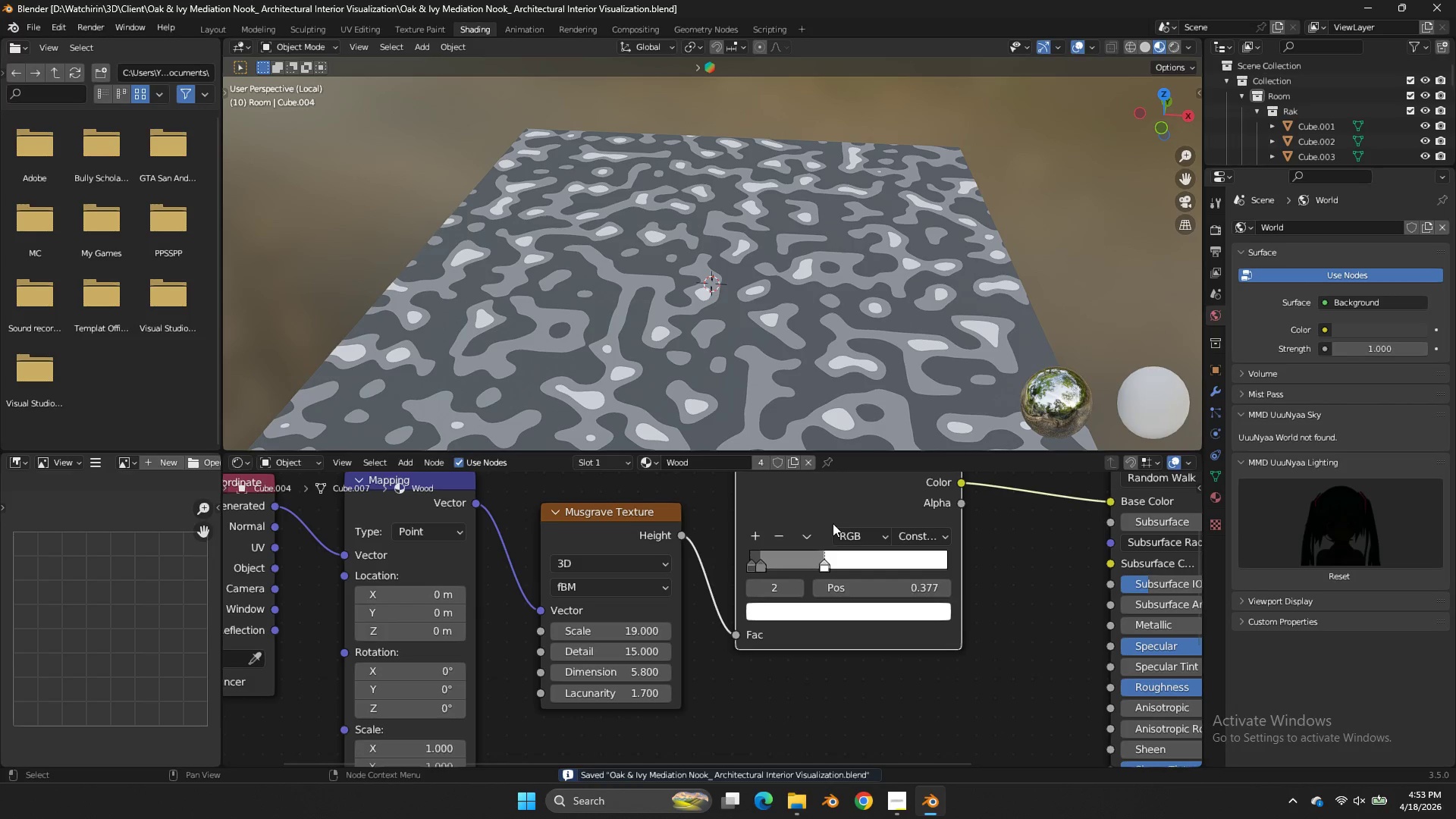 
left_click_drag(start_coordinate=[821, 560], to_coordinate=[805, 563])
 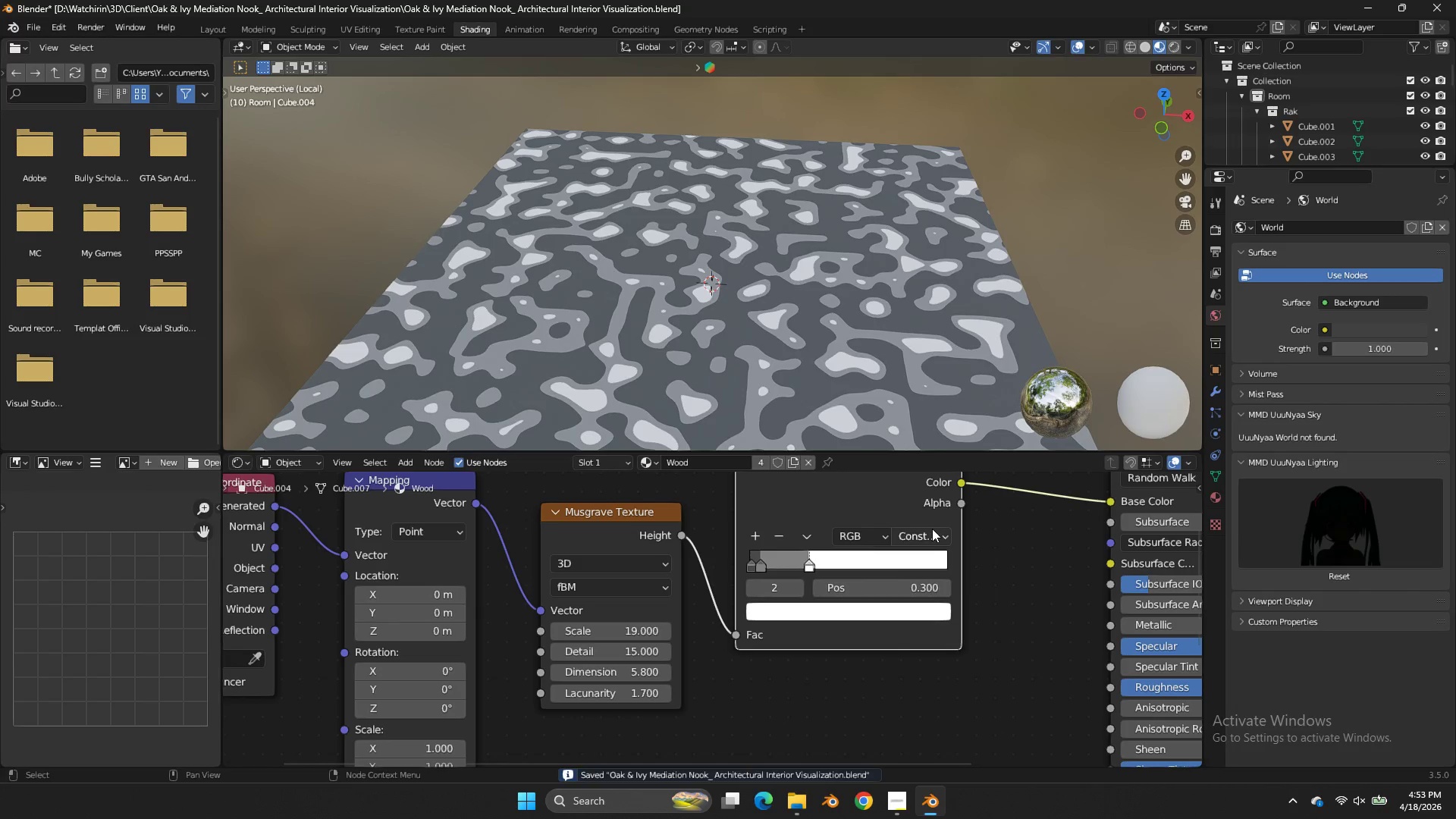 
left_click([932, 529])
 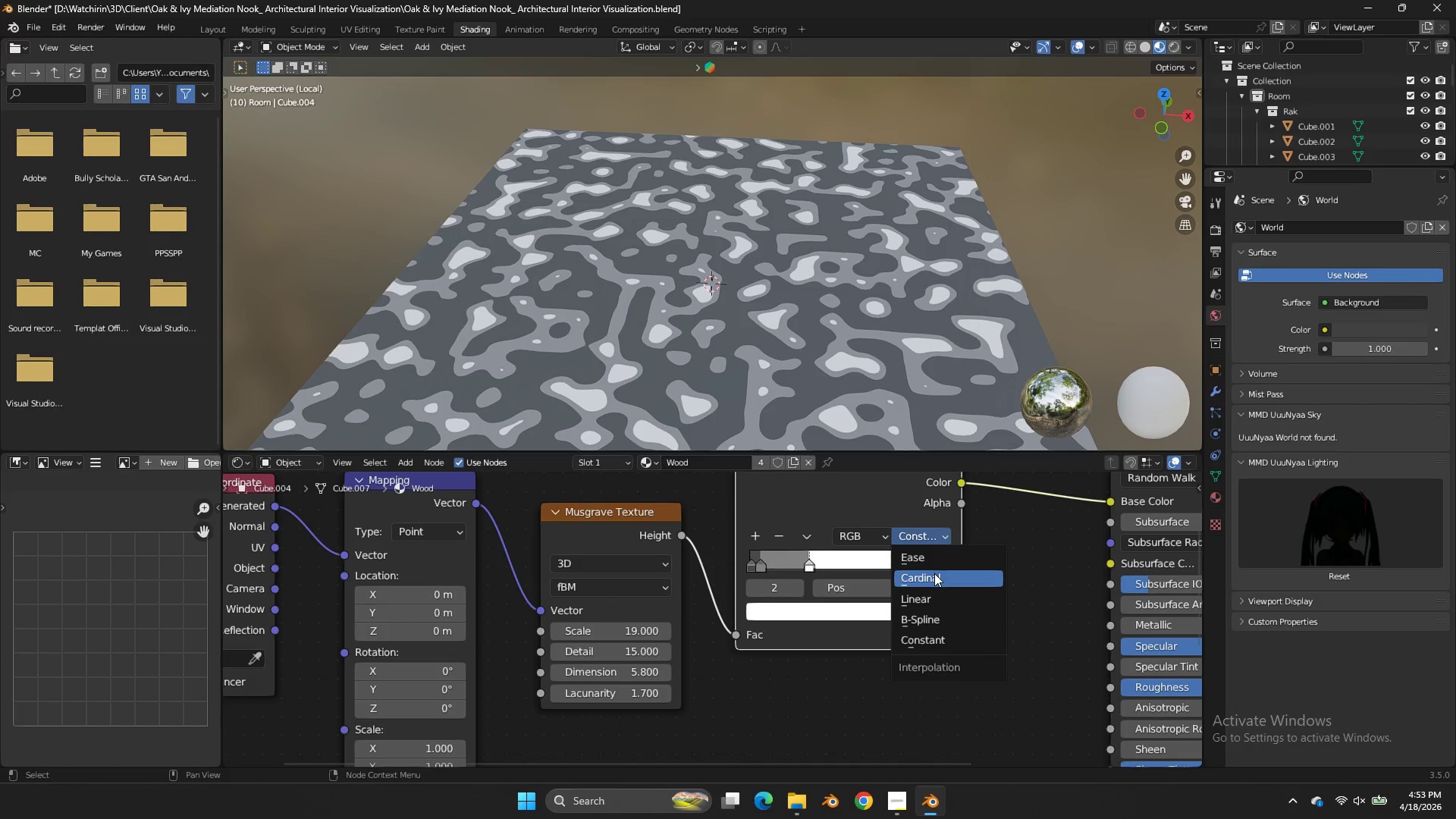 
left_click([933, 562])
 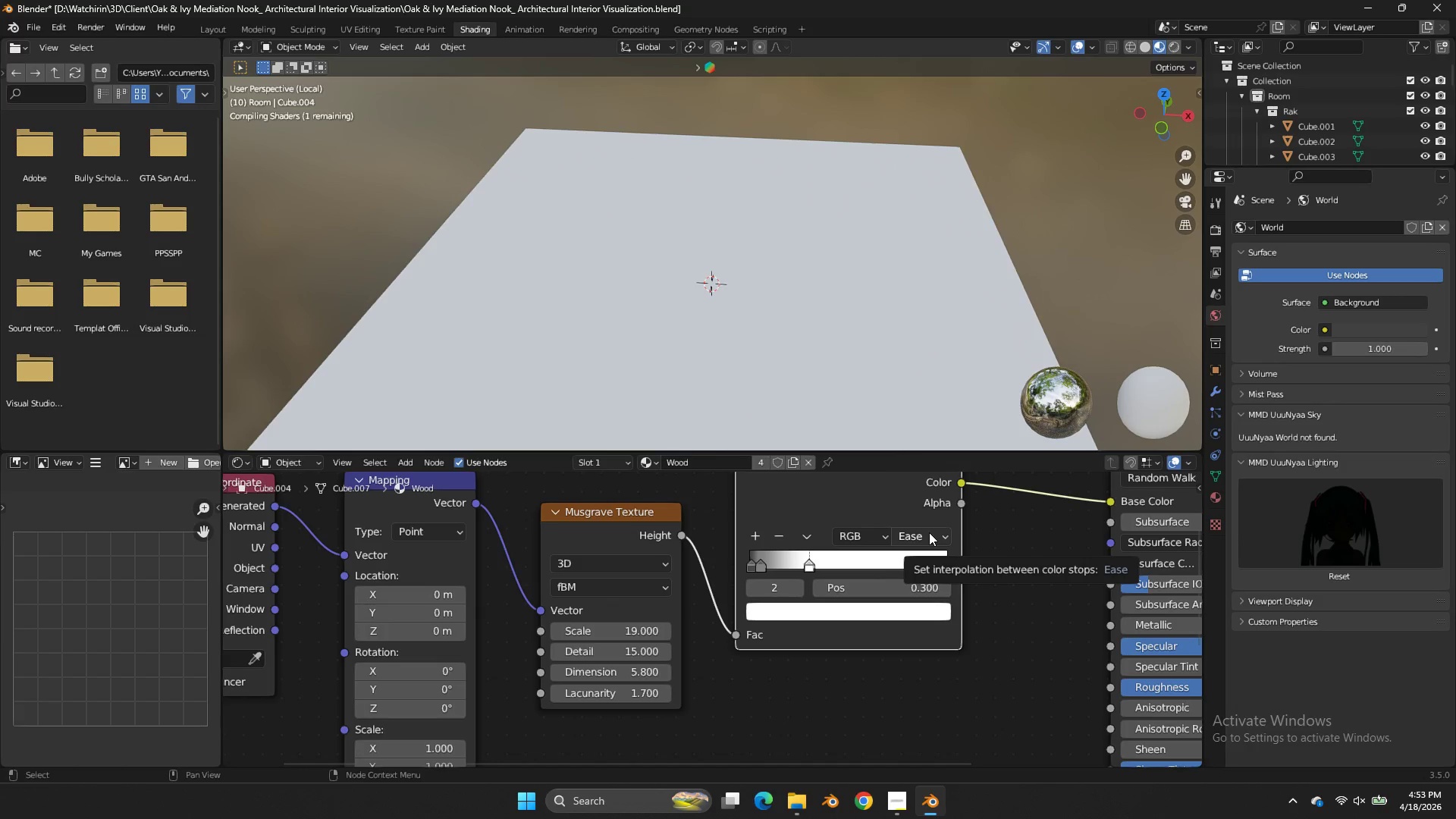 
left_click([929, 532])
 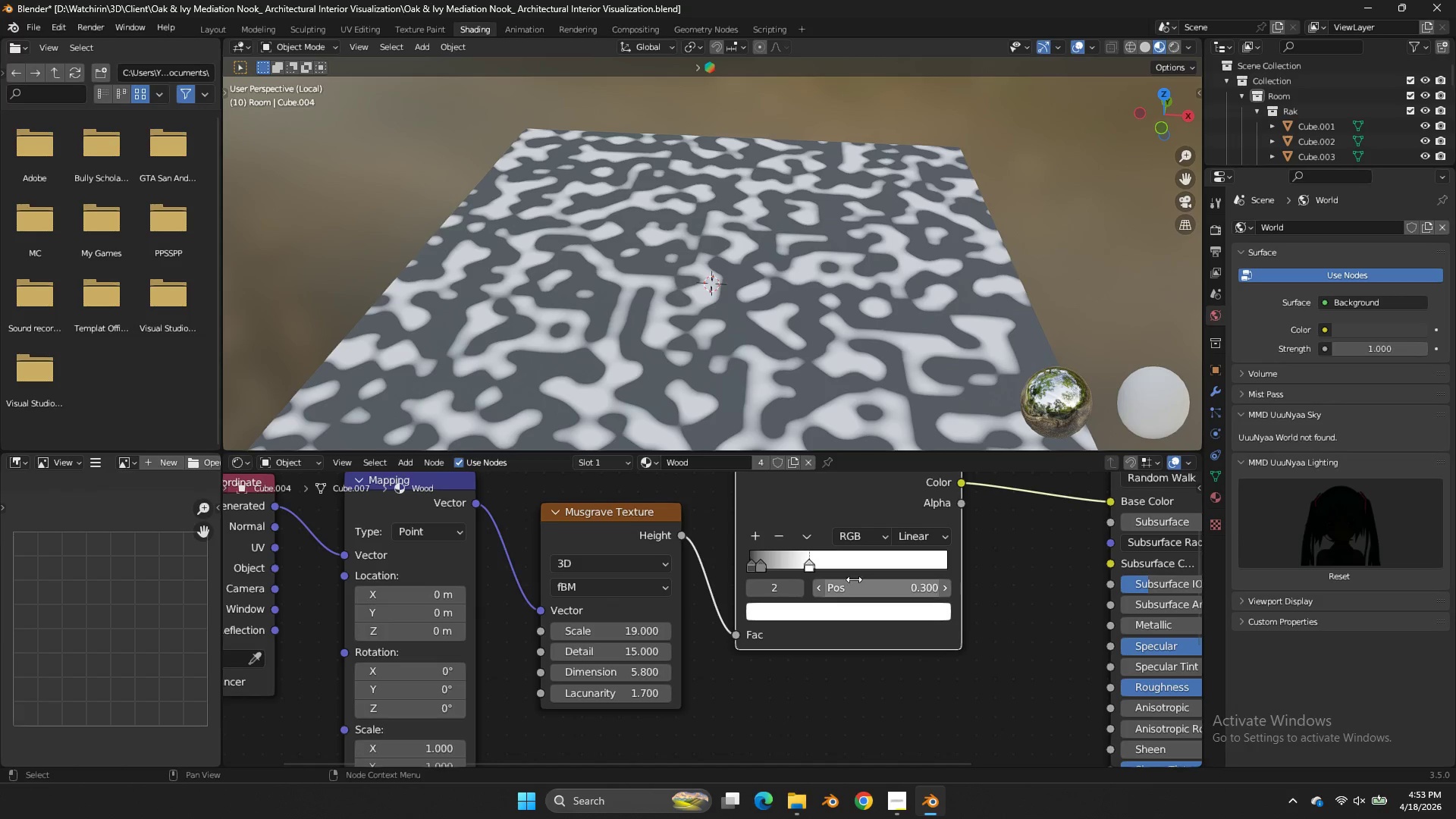 
left_click_drag(start_coordinate=[763, 567], to_coordinate=[783, 562])
 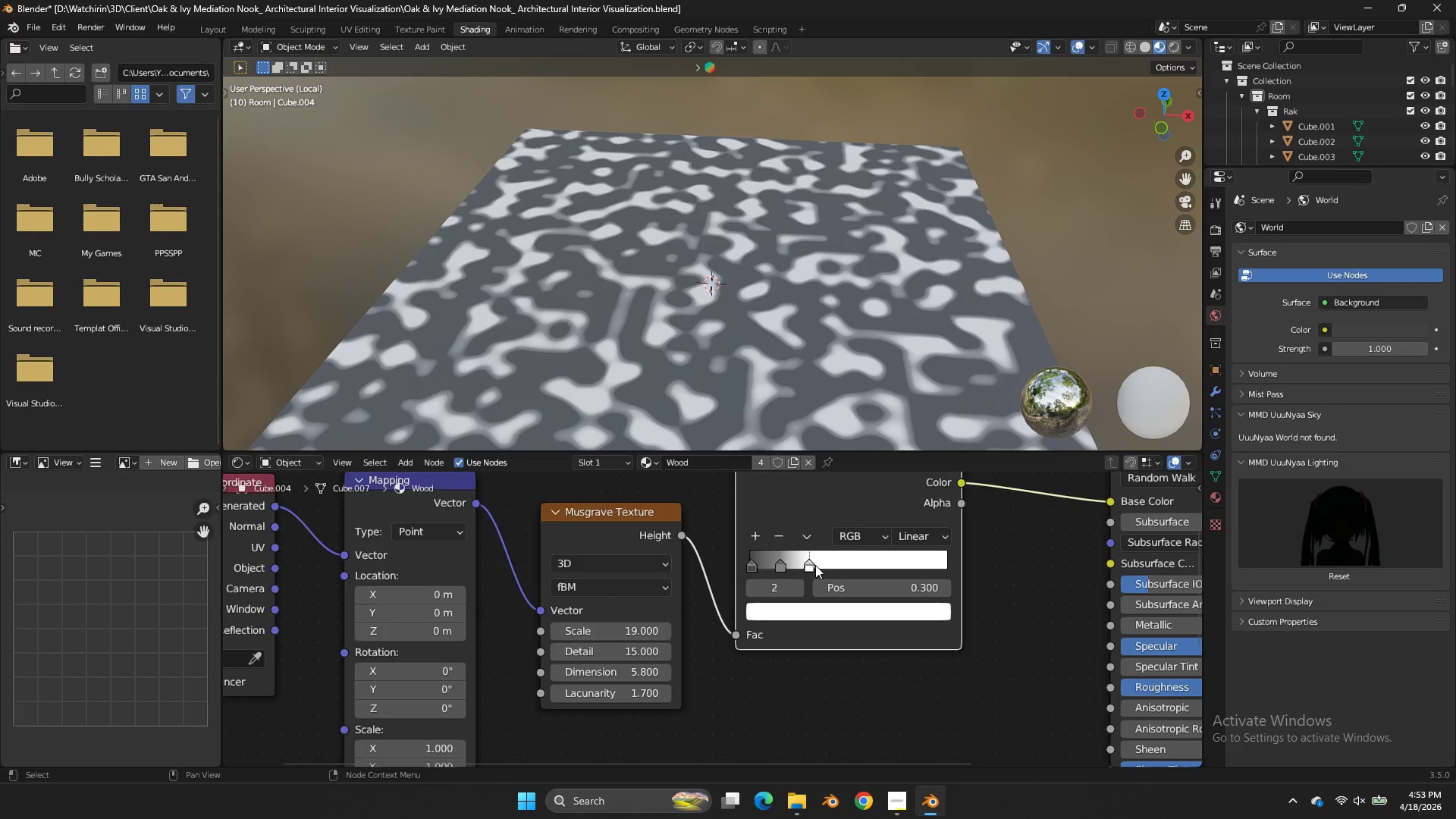 
left_click_drag(start_coordinate=[815, 565], to_coordinate=[846, 550])
 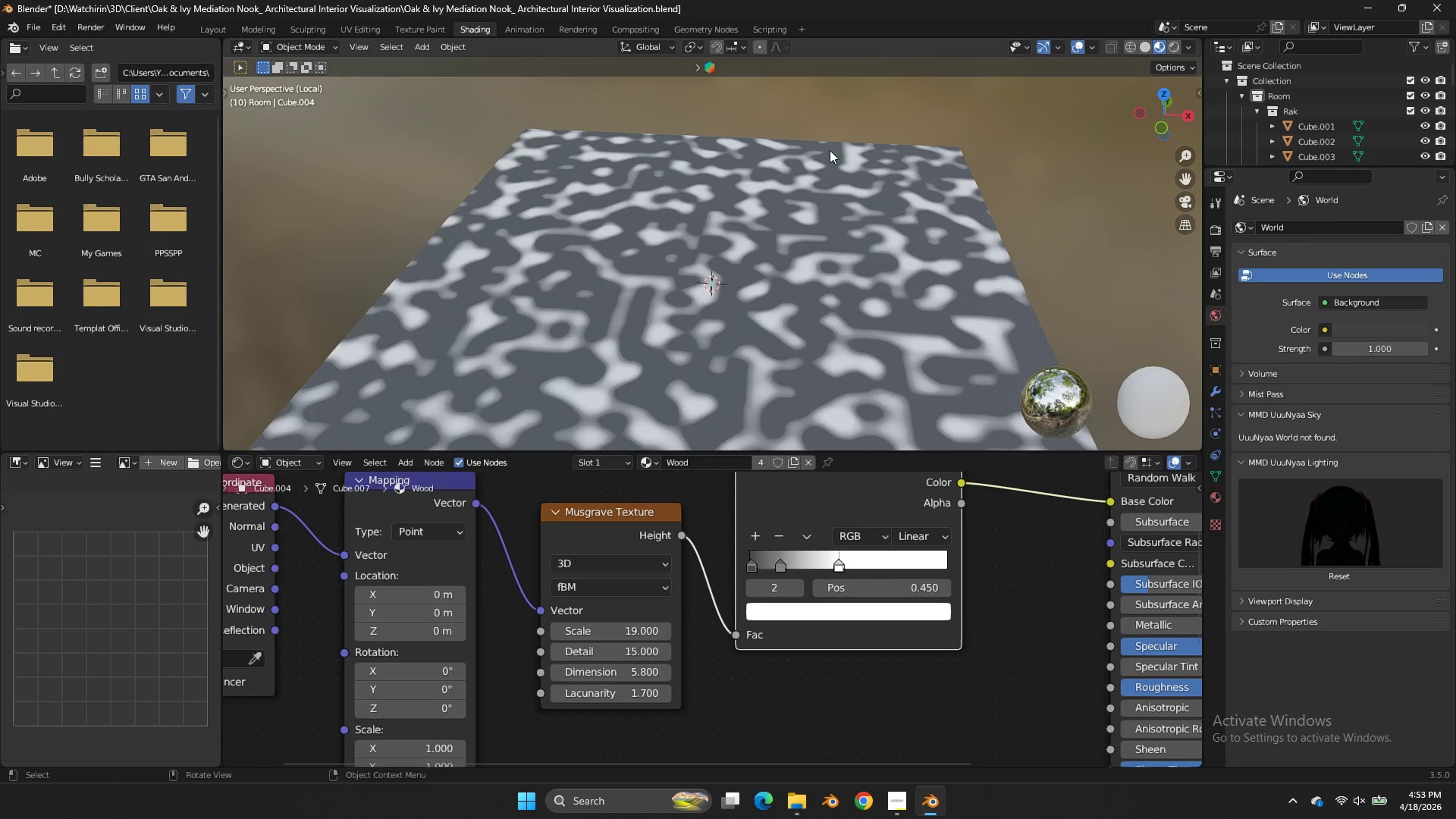 
scroll: coordinate [830, 150], scroll_direction: down, amount: 4.0
 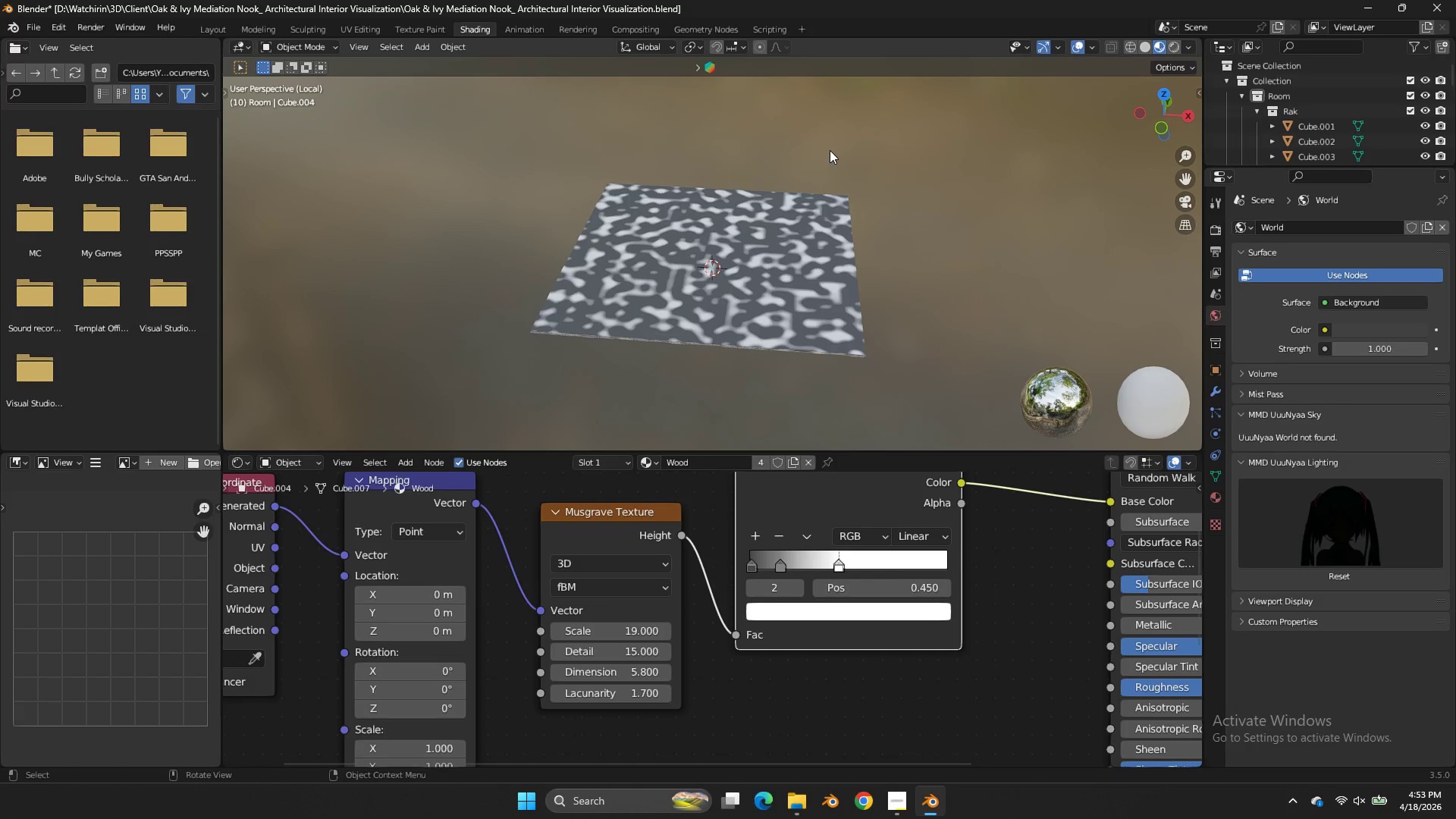 
key(NumpadDivide)
 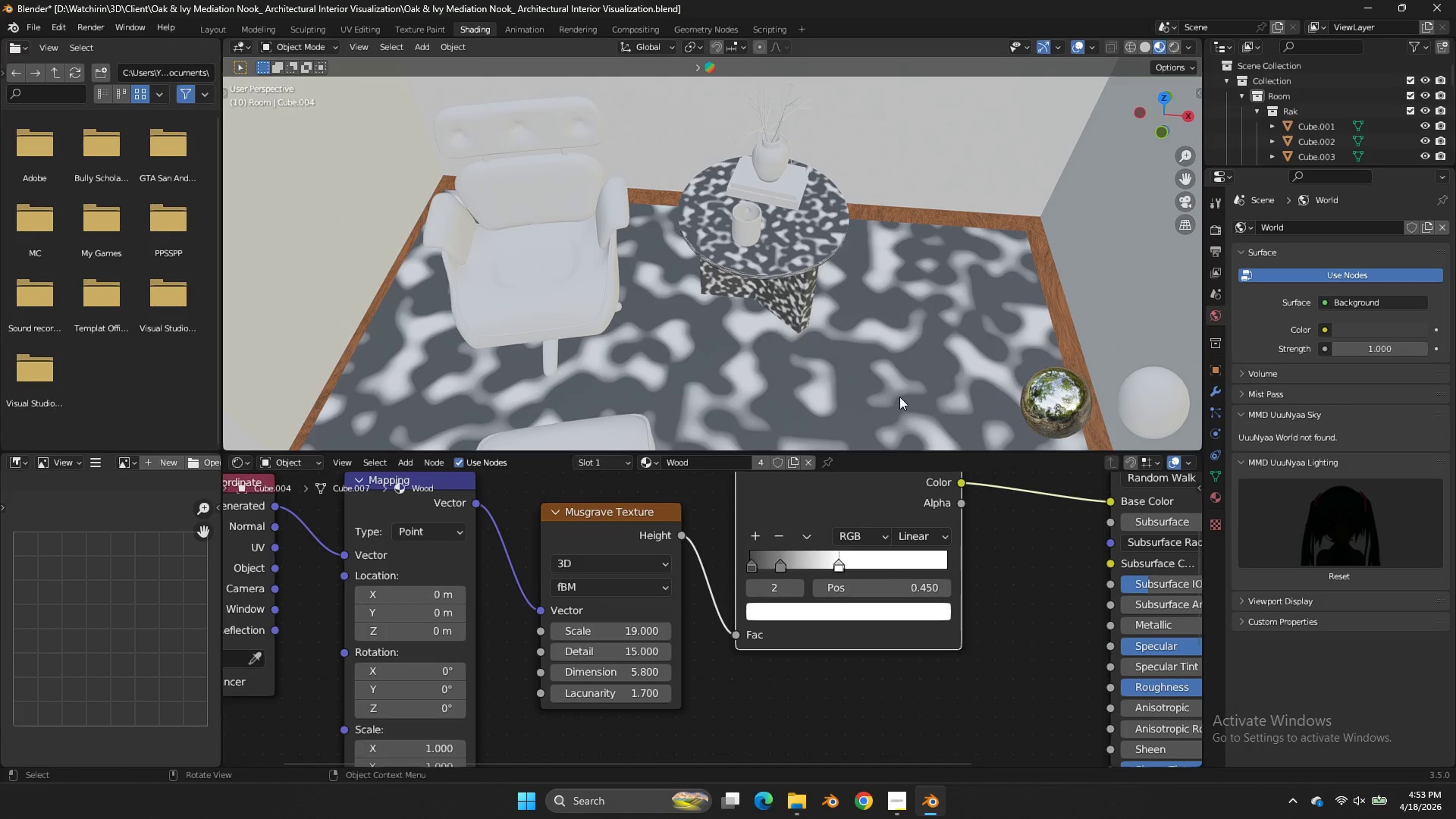 
key(Control+Z)
 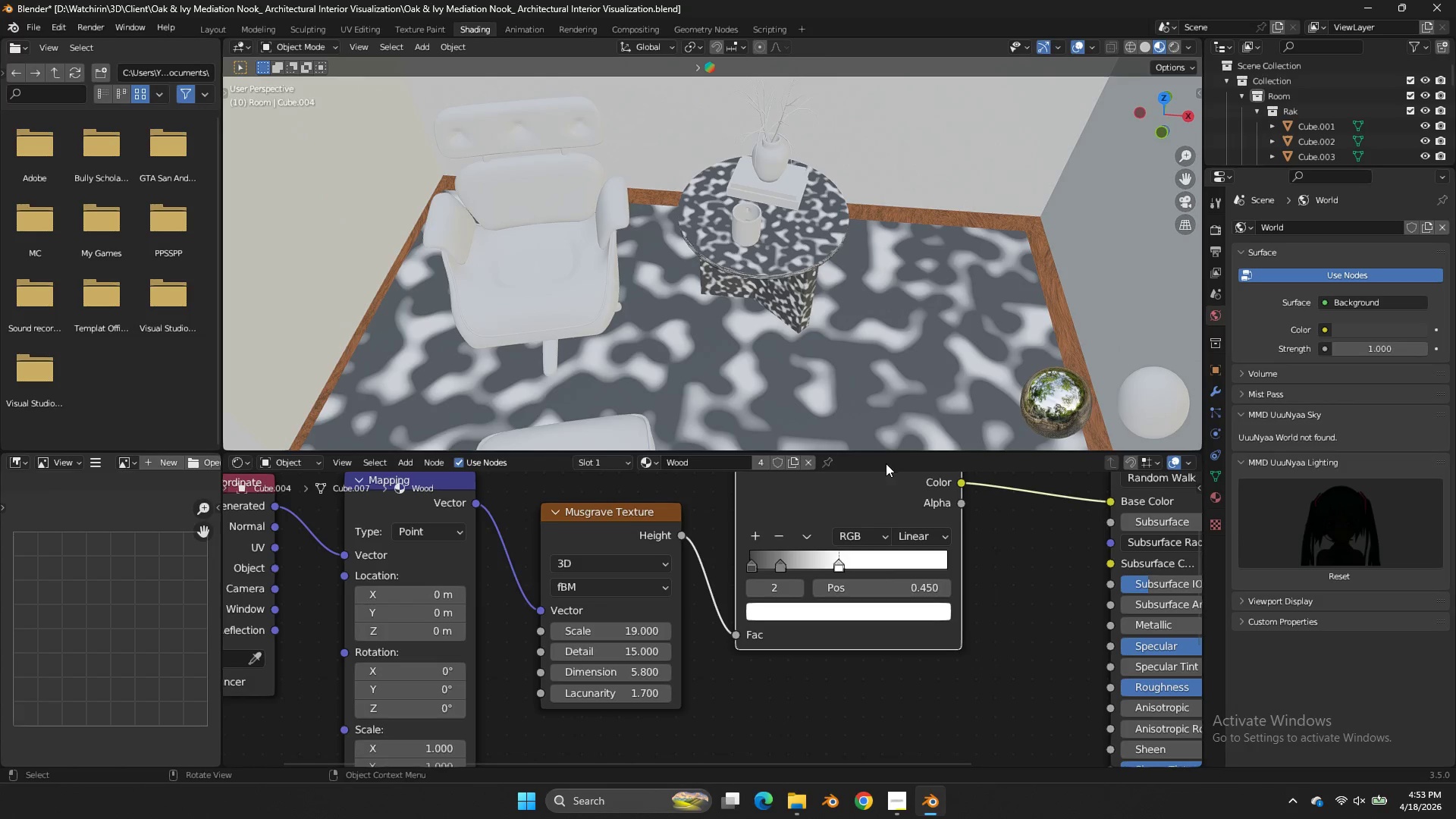 
key(Control+Z)
 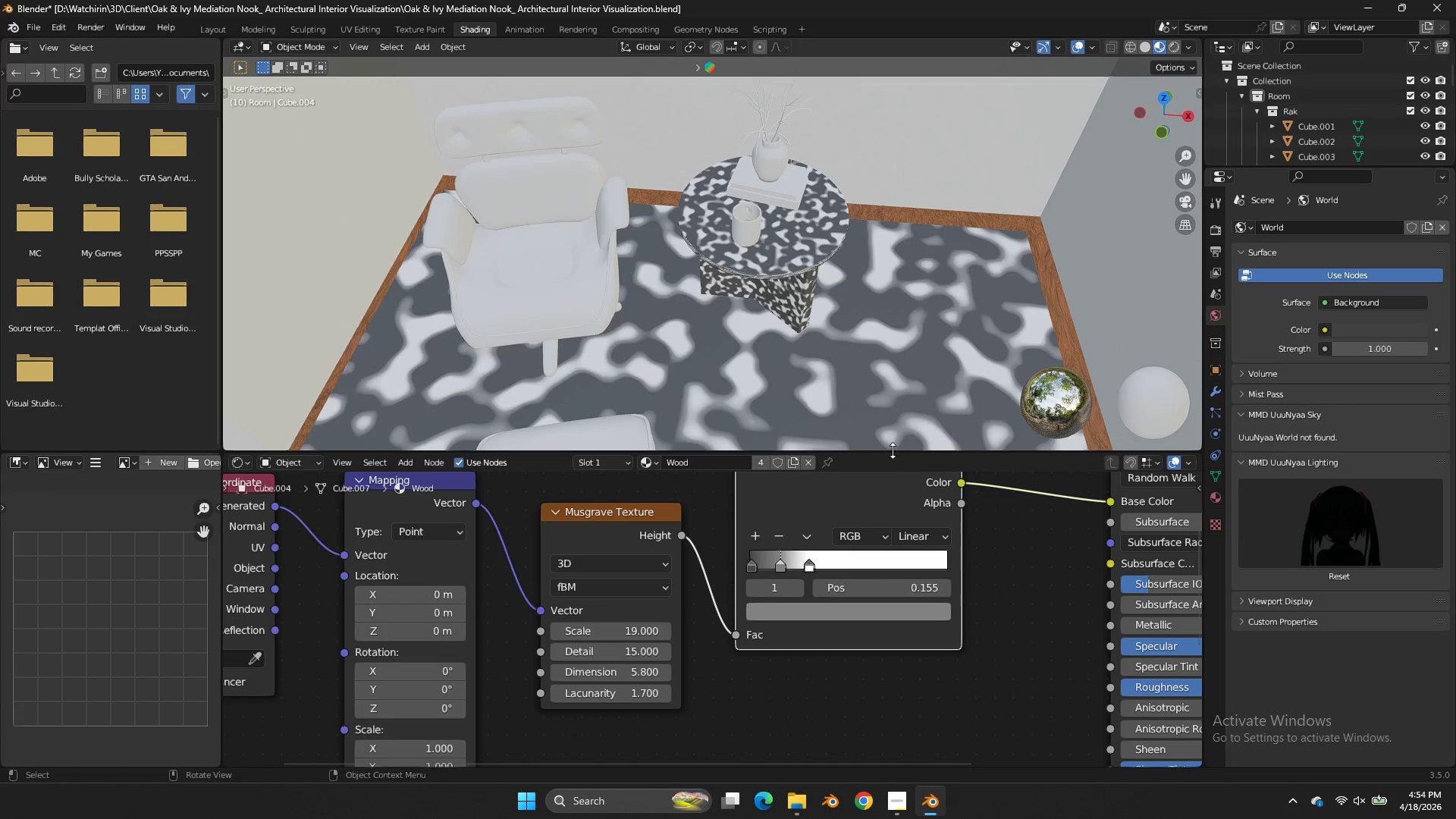 
key(Control+Z)
 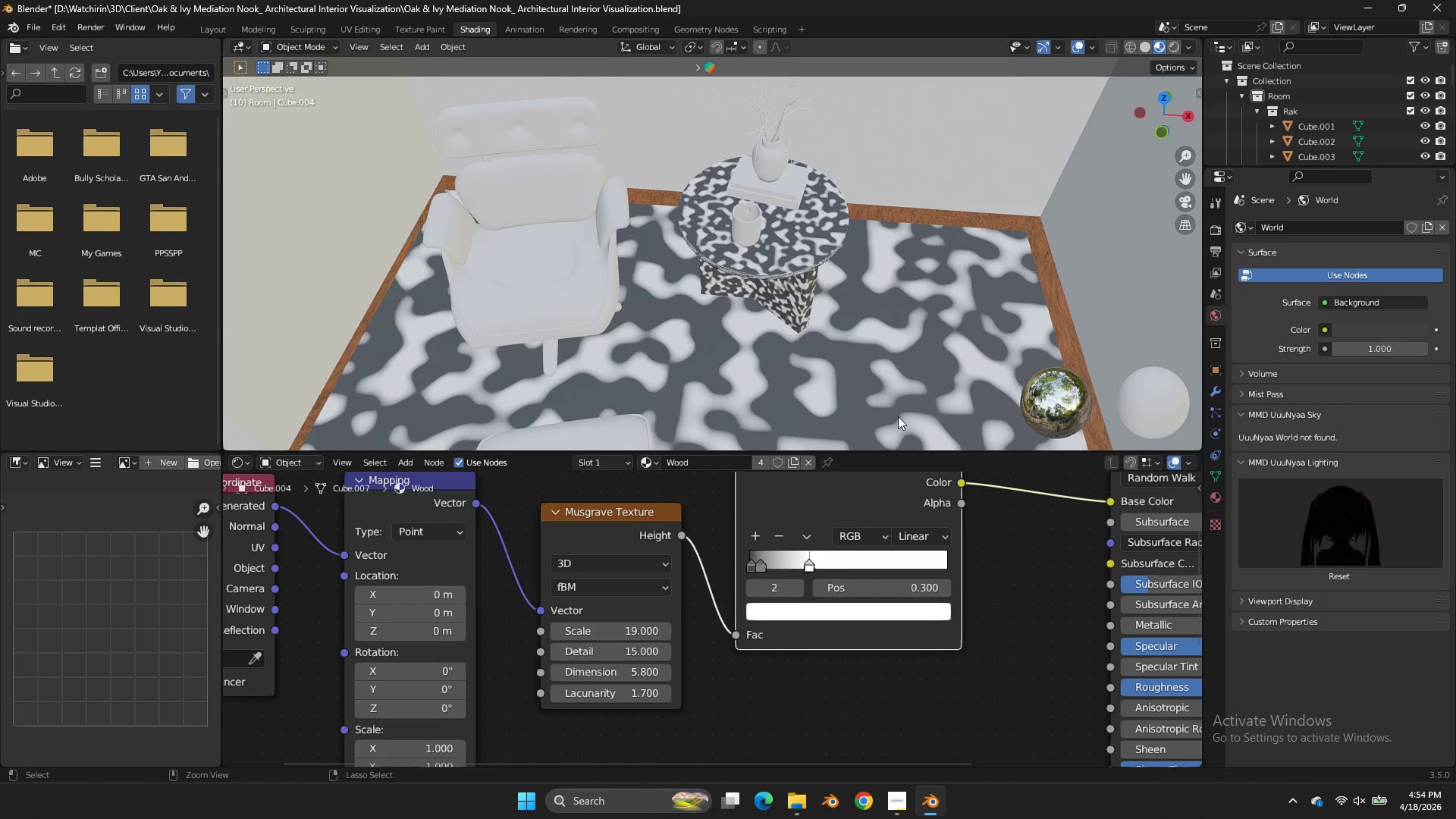 
key(Control+Z)
 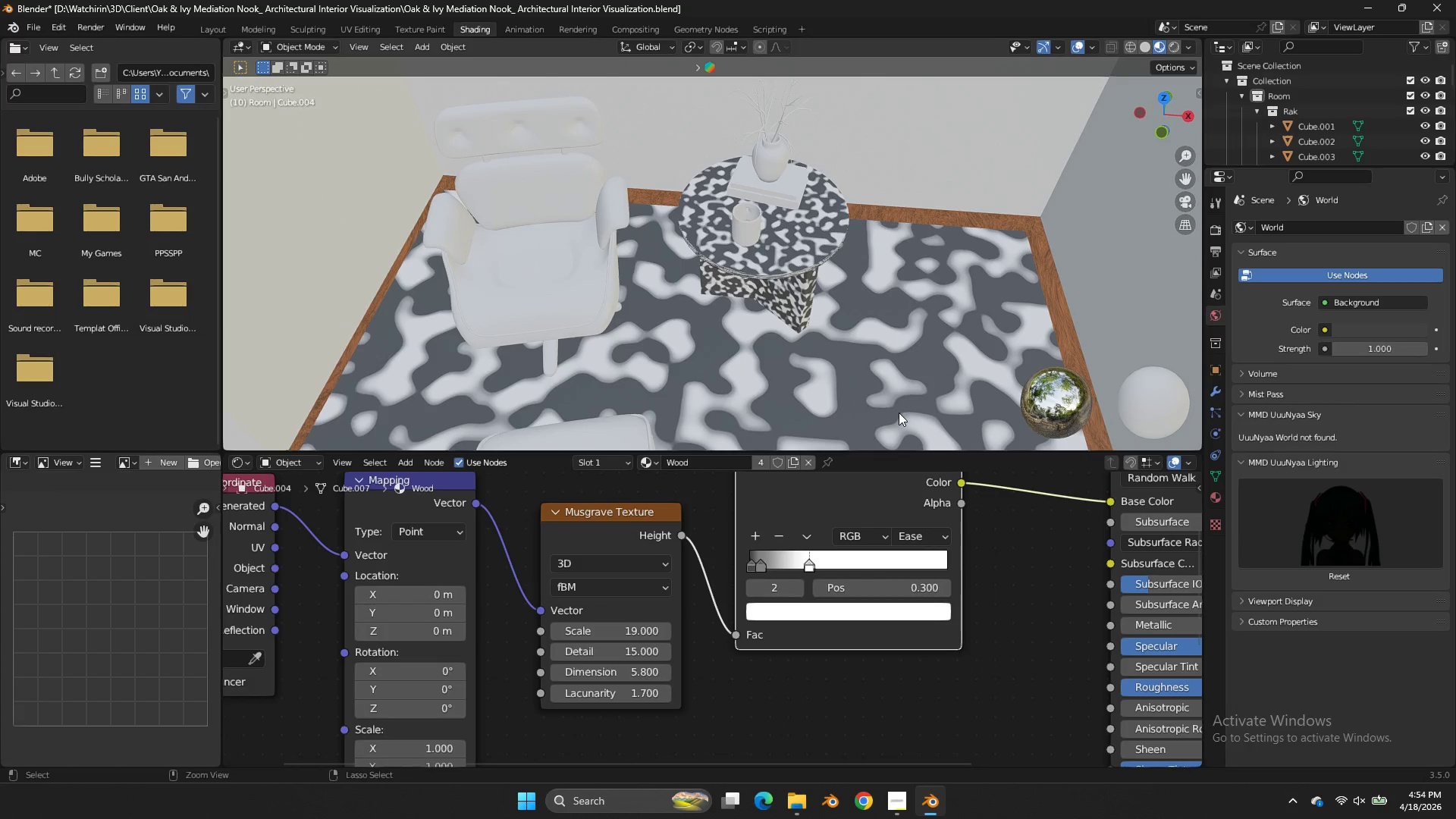 
key(Control+Z)
 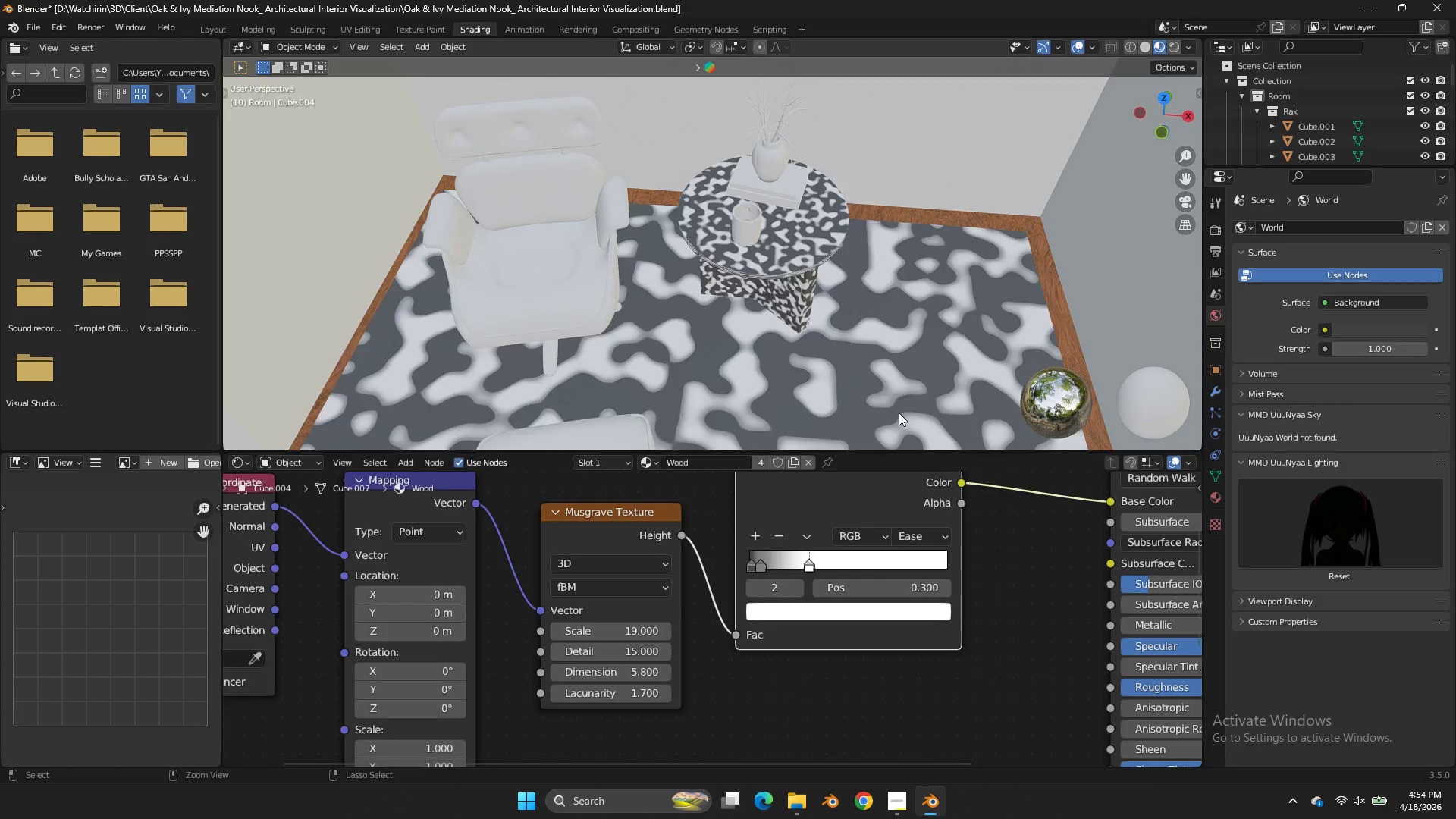 
key(Control+Z)
 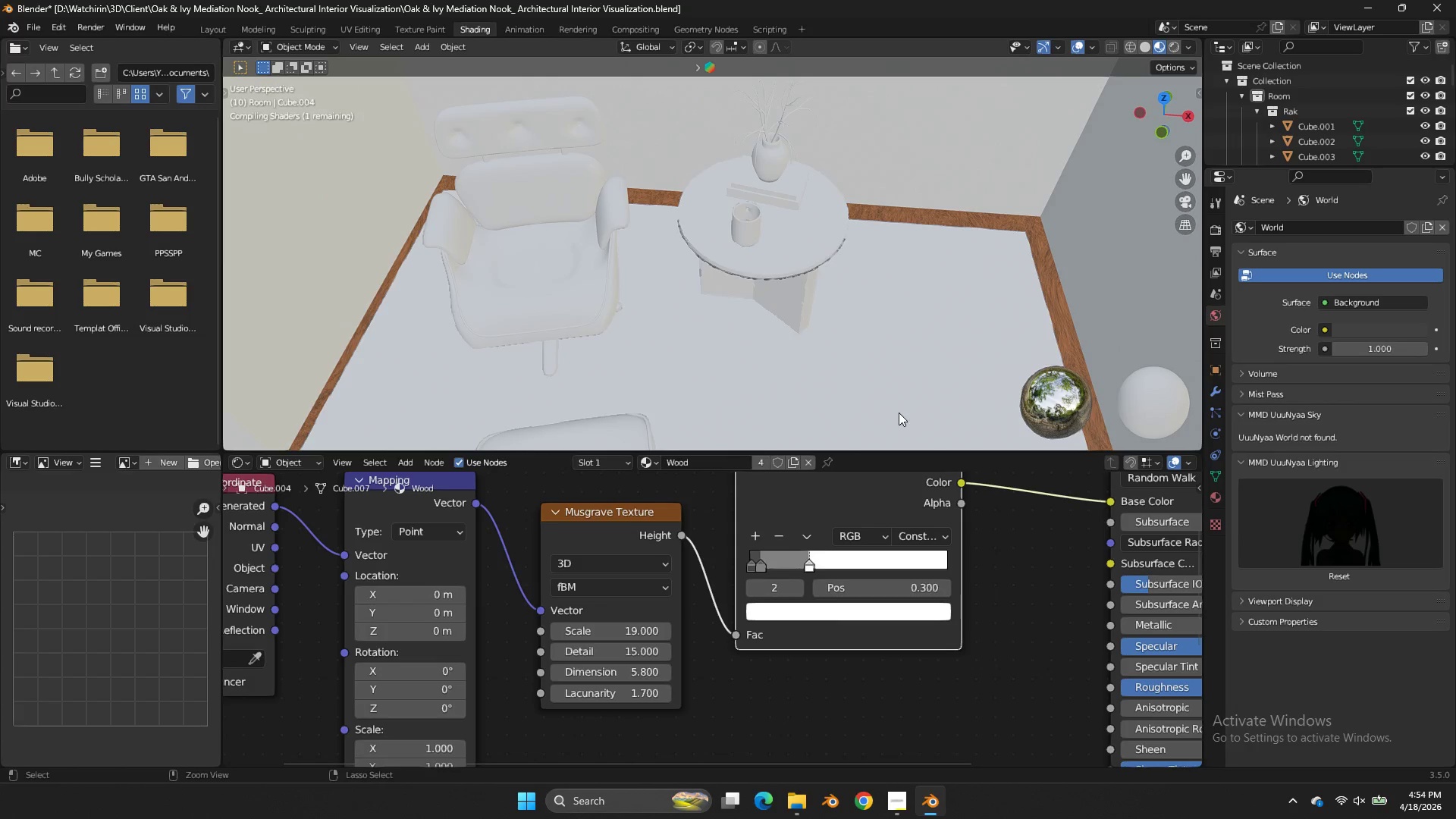 
key(Control+Z)
 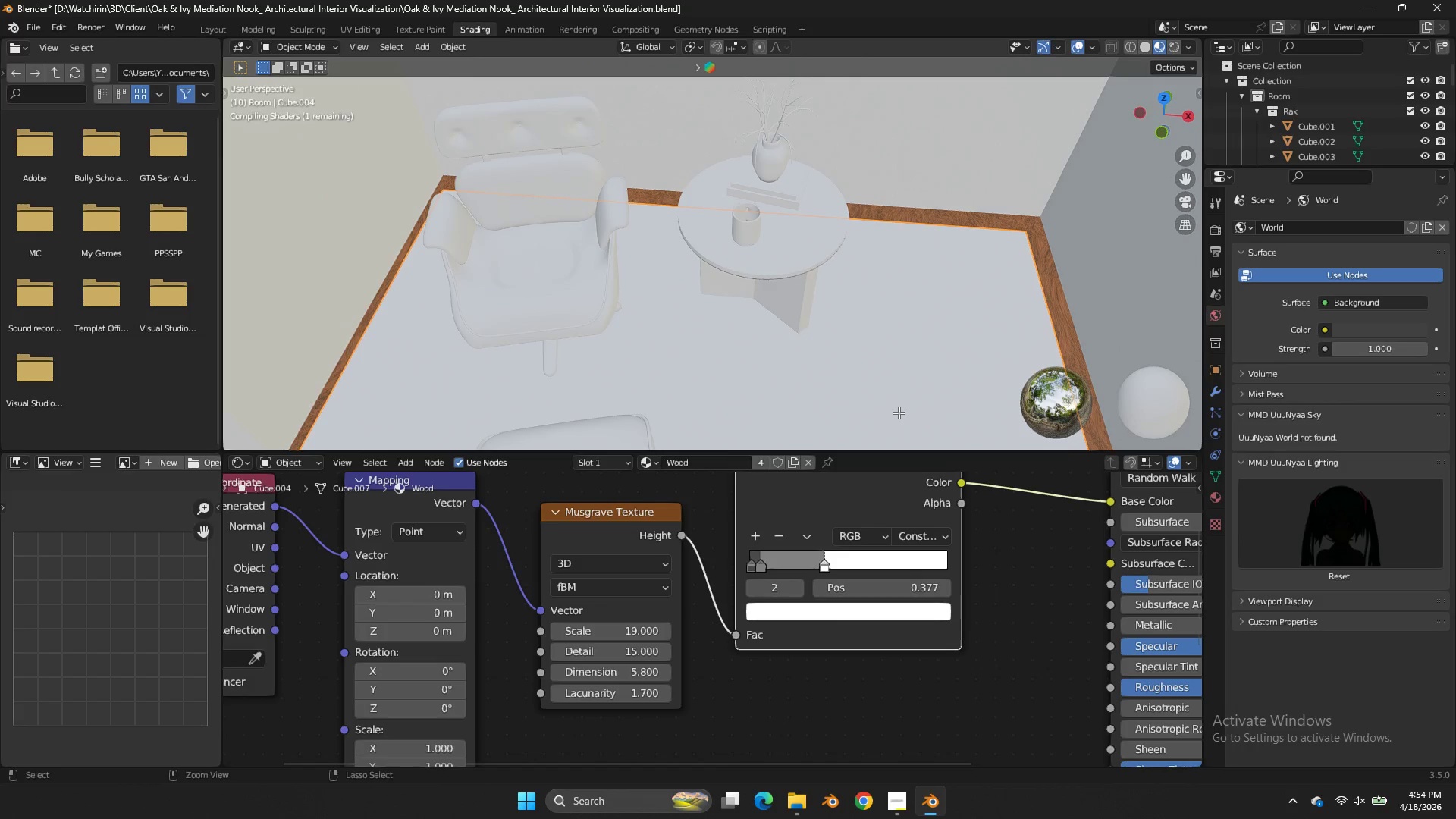 
key(Control+Z)
 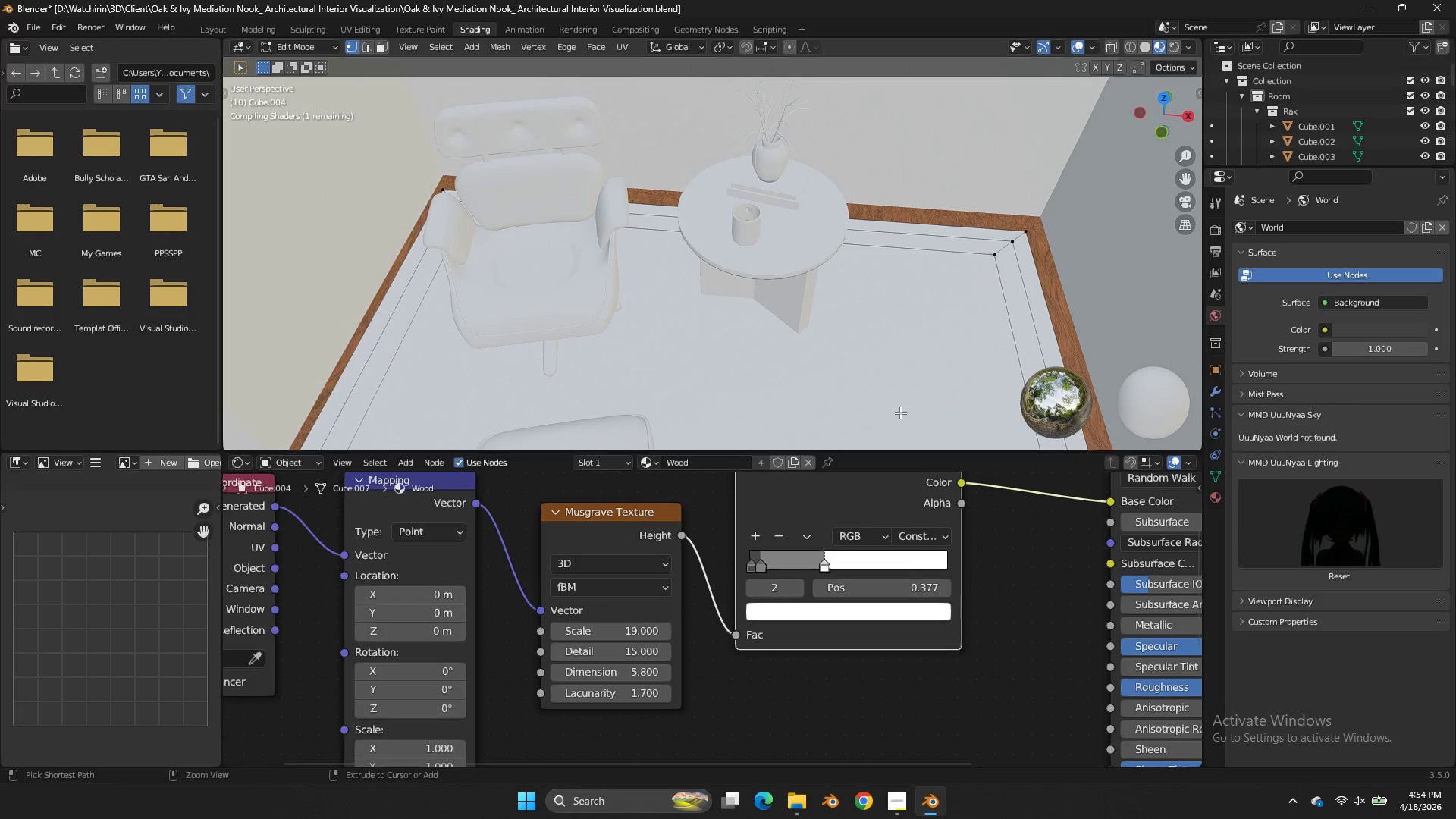 
key(Control+Z)
 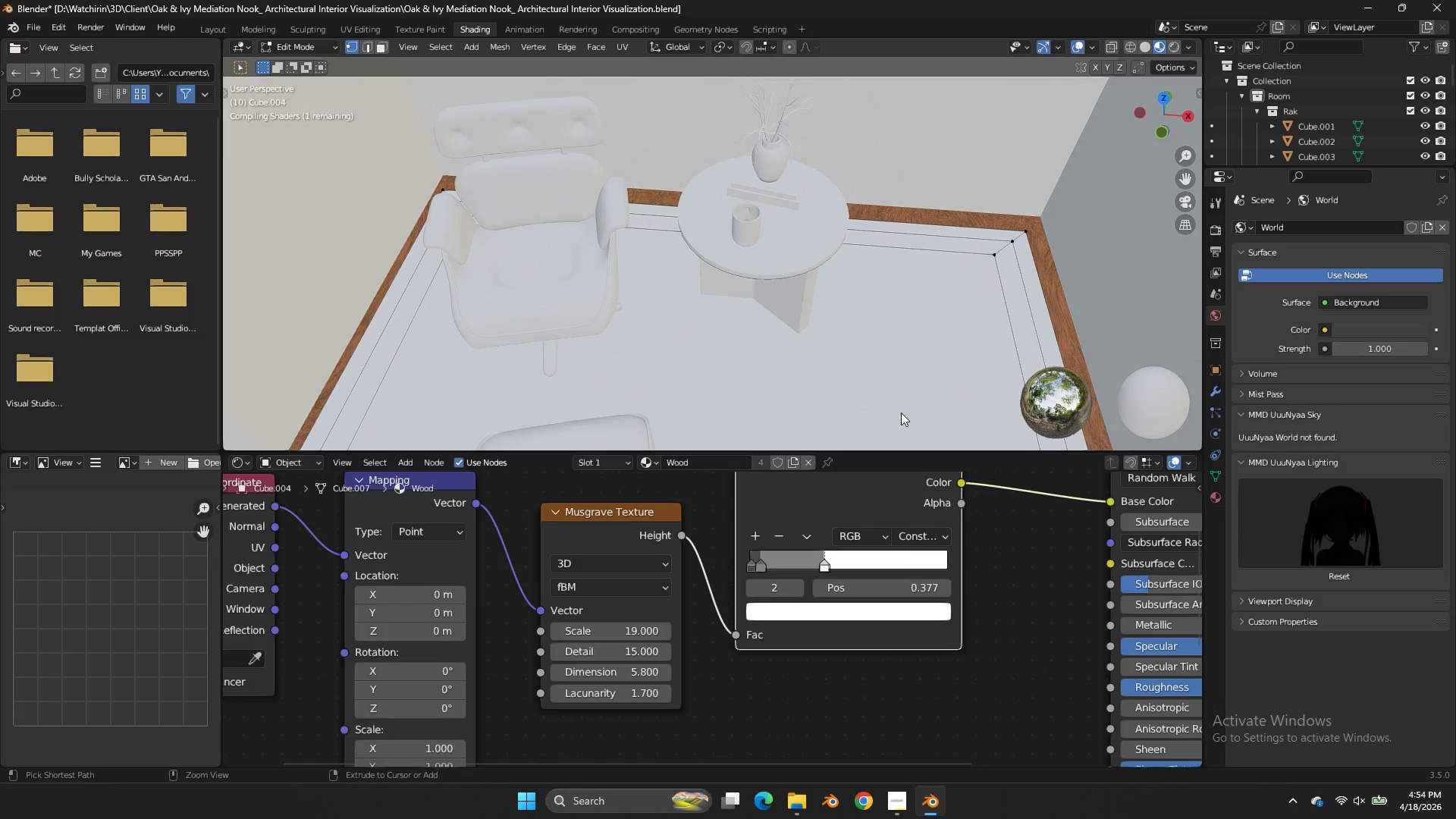 
key(Control+Z)
 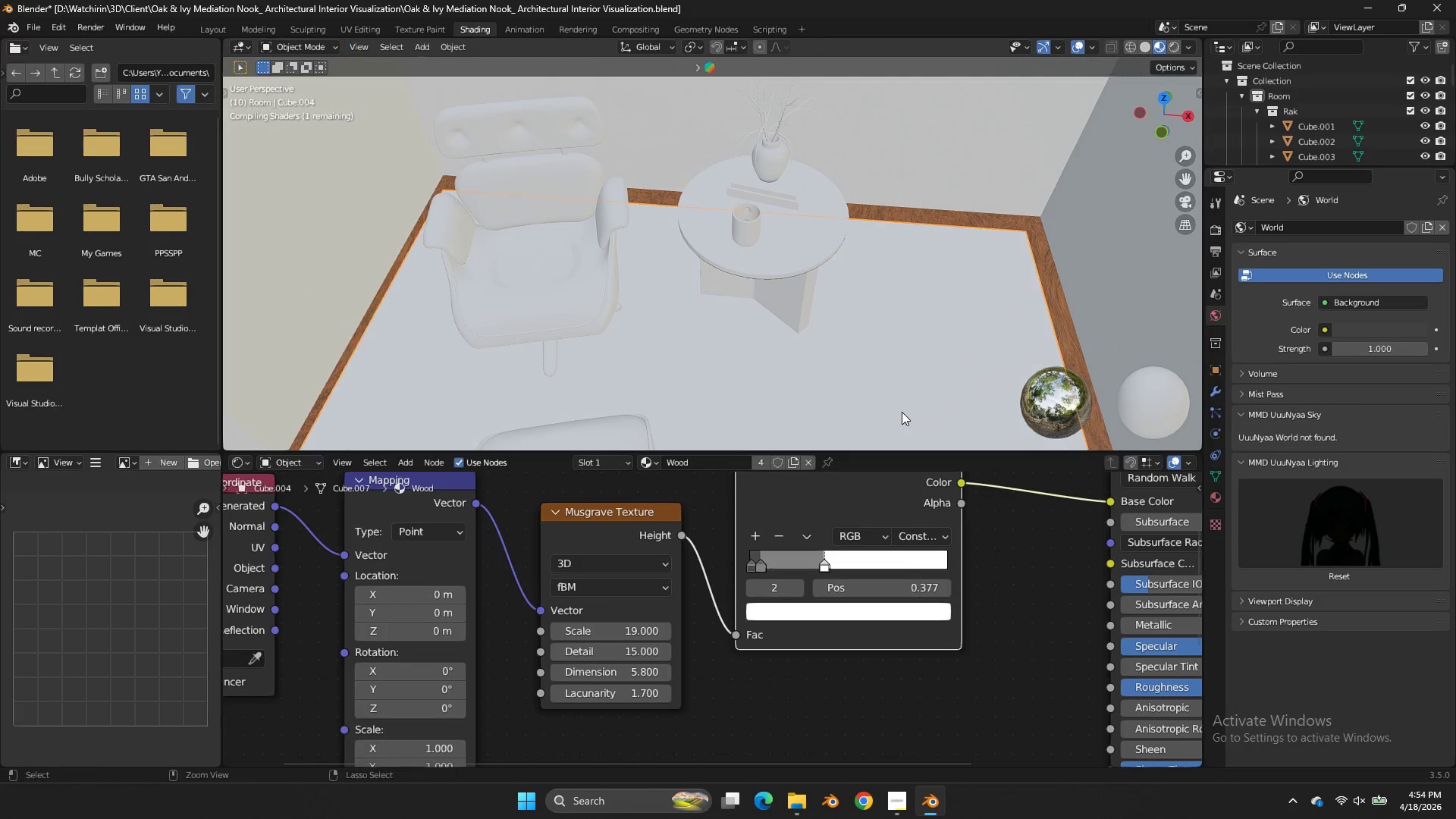 
key(Control+Z)
 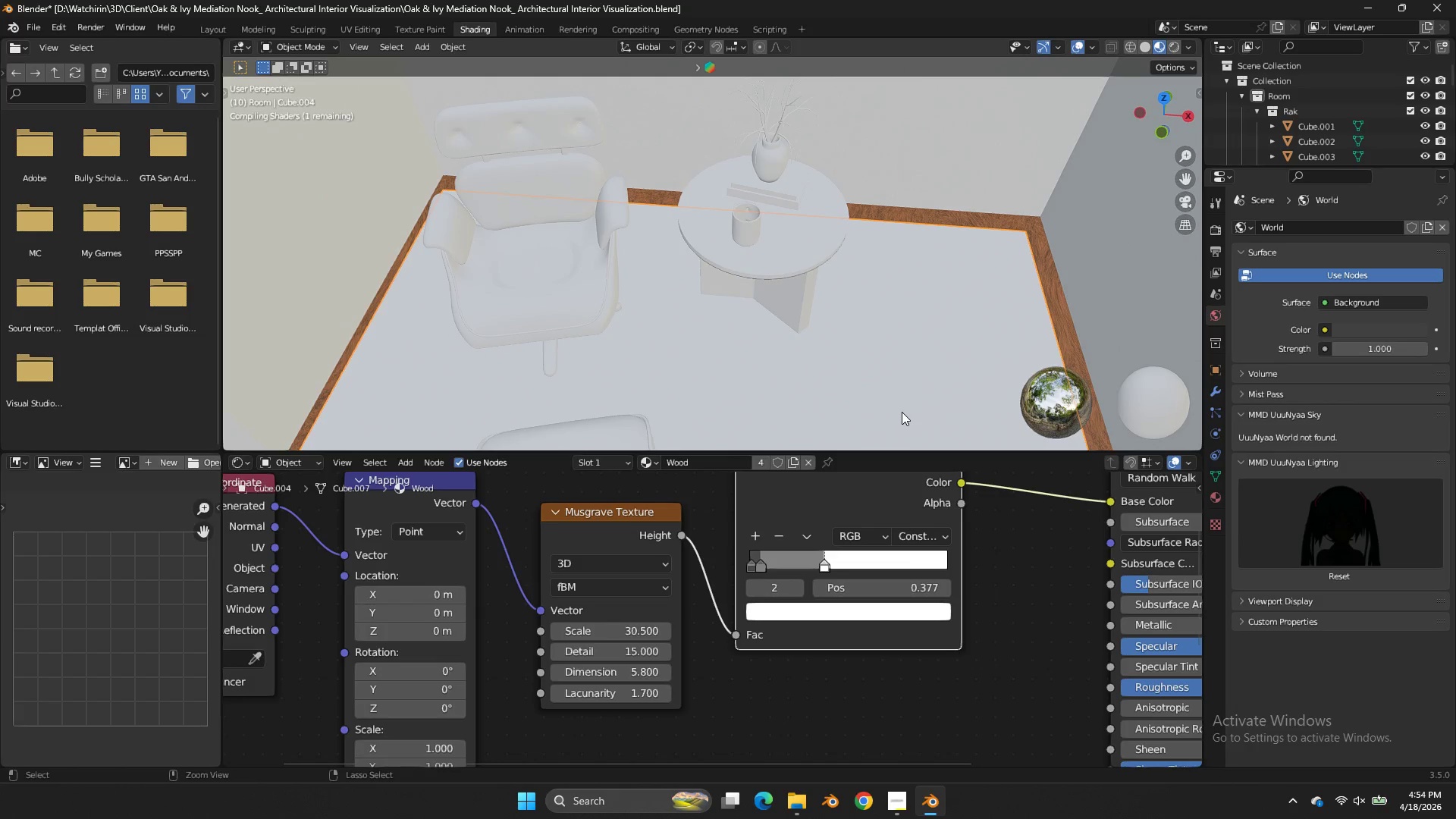 
key(Control+Z)
 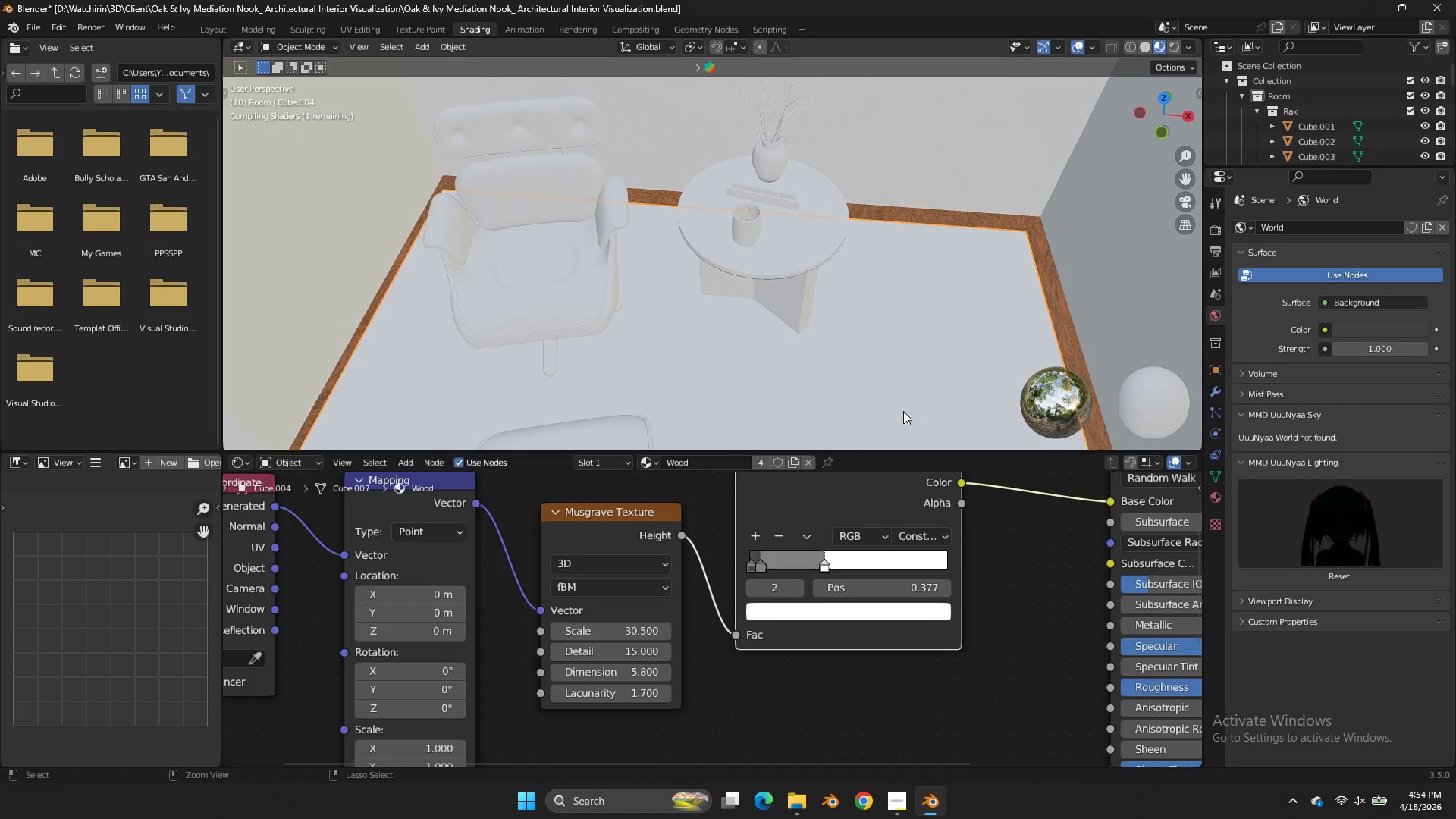 
key(Control+Z)
 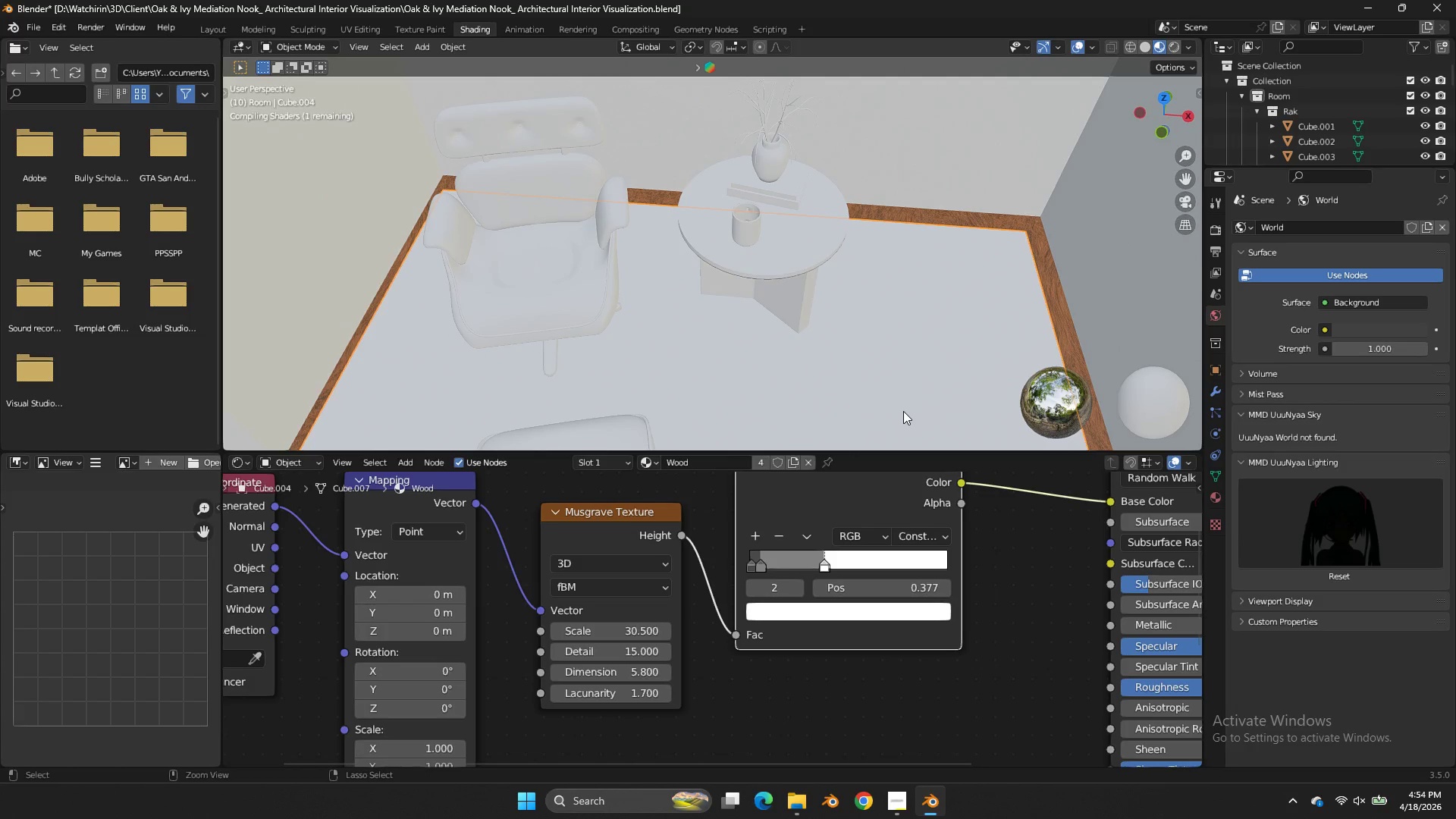 
key(Control+Z)
 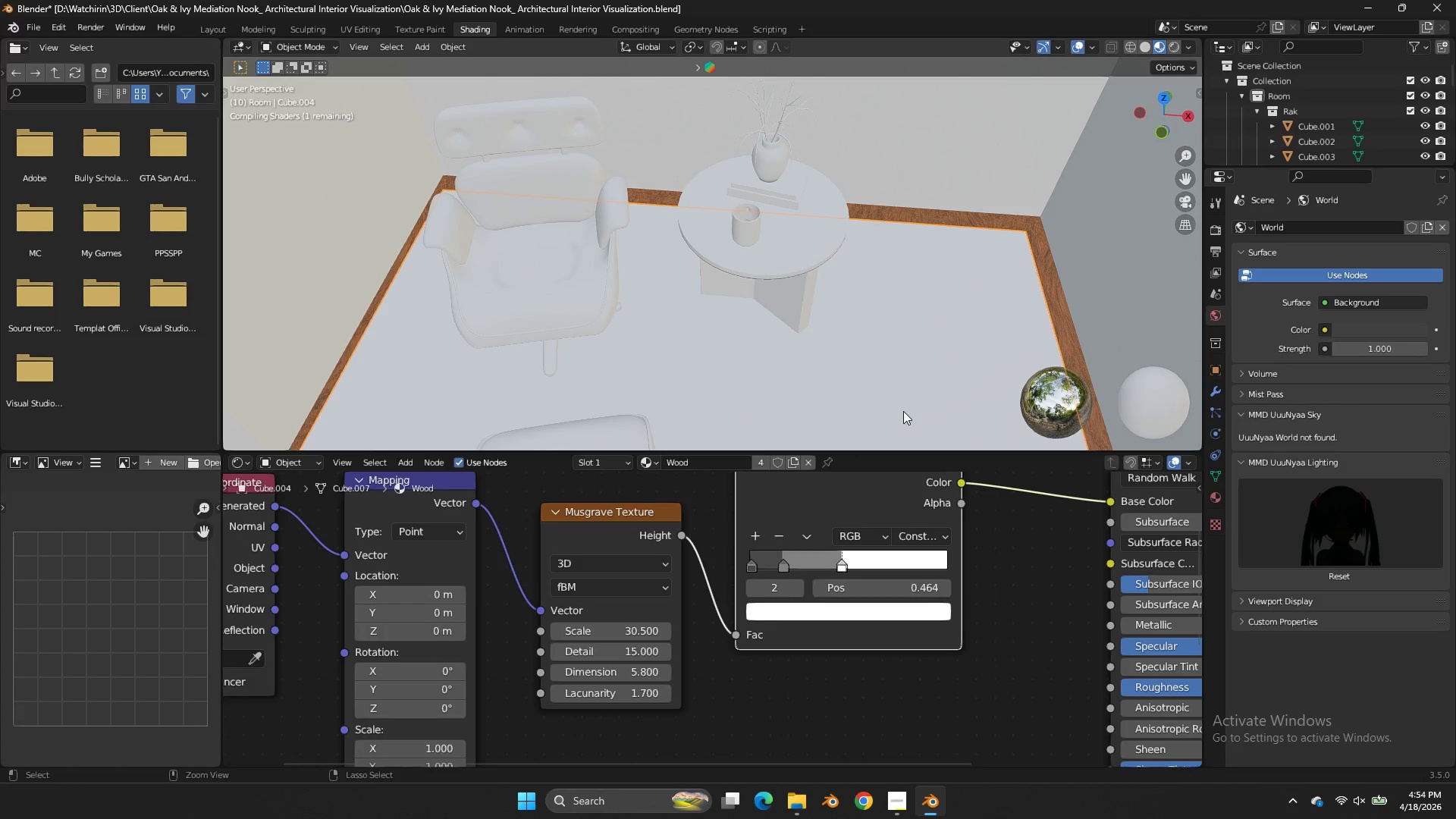 
key(Control+Z)
 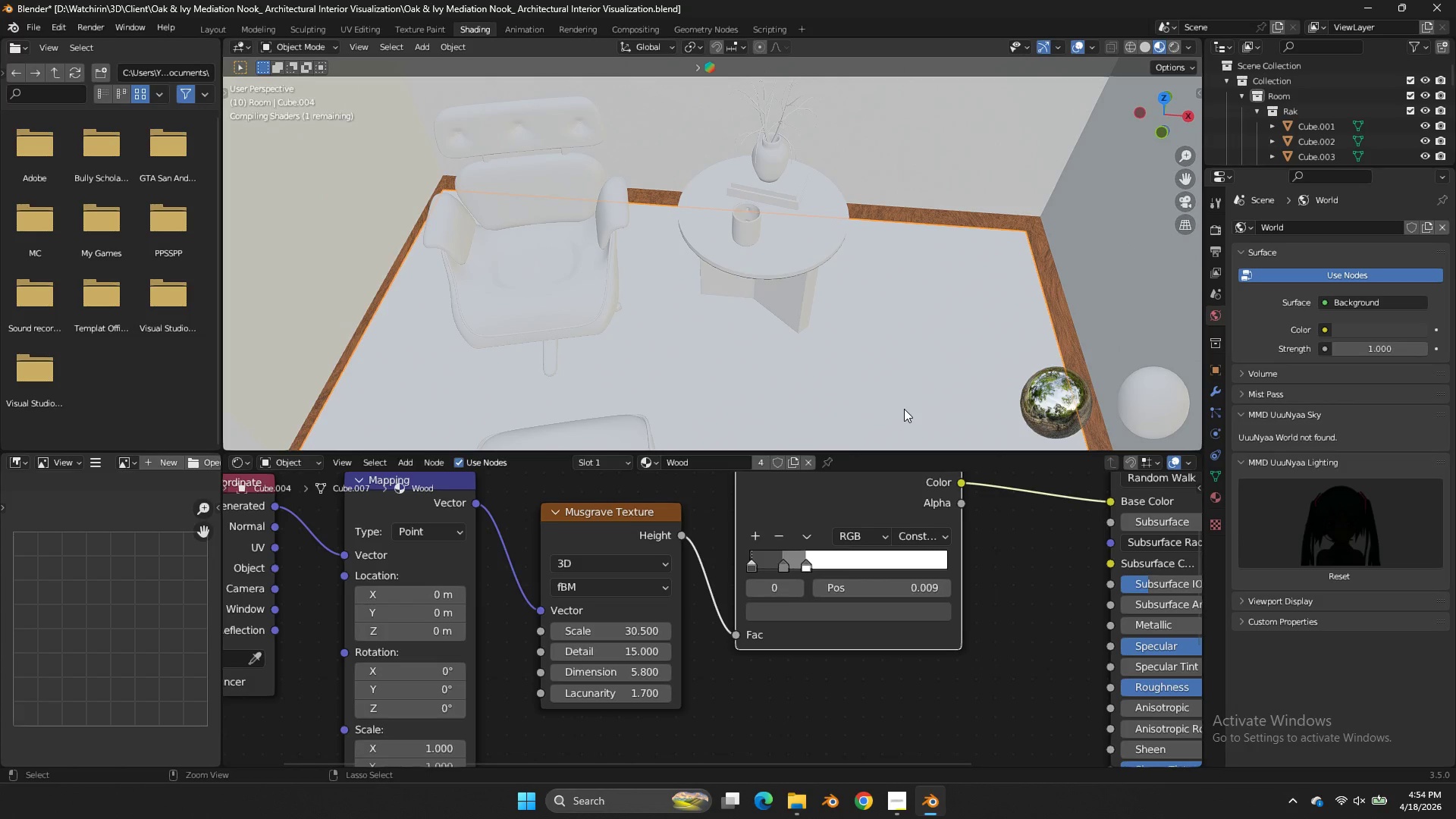 
key(Control+Z)
 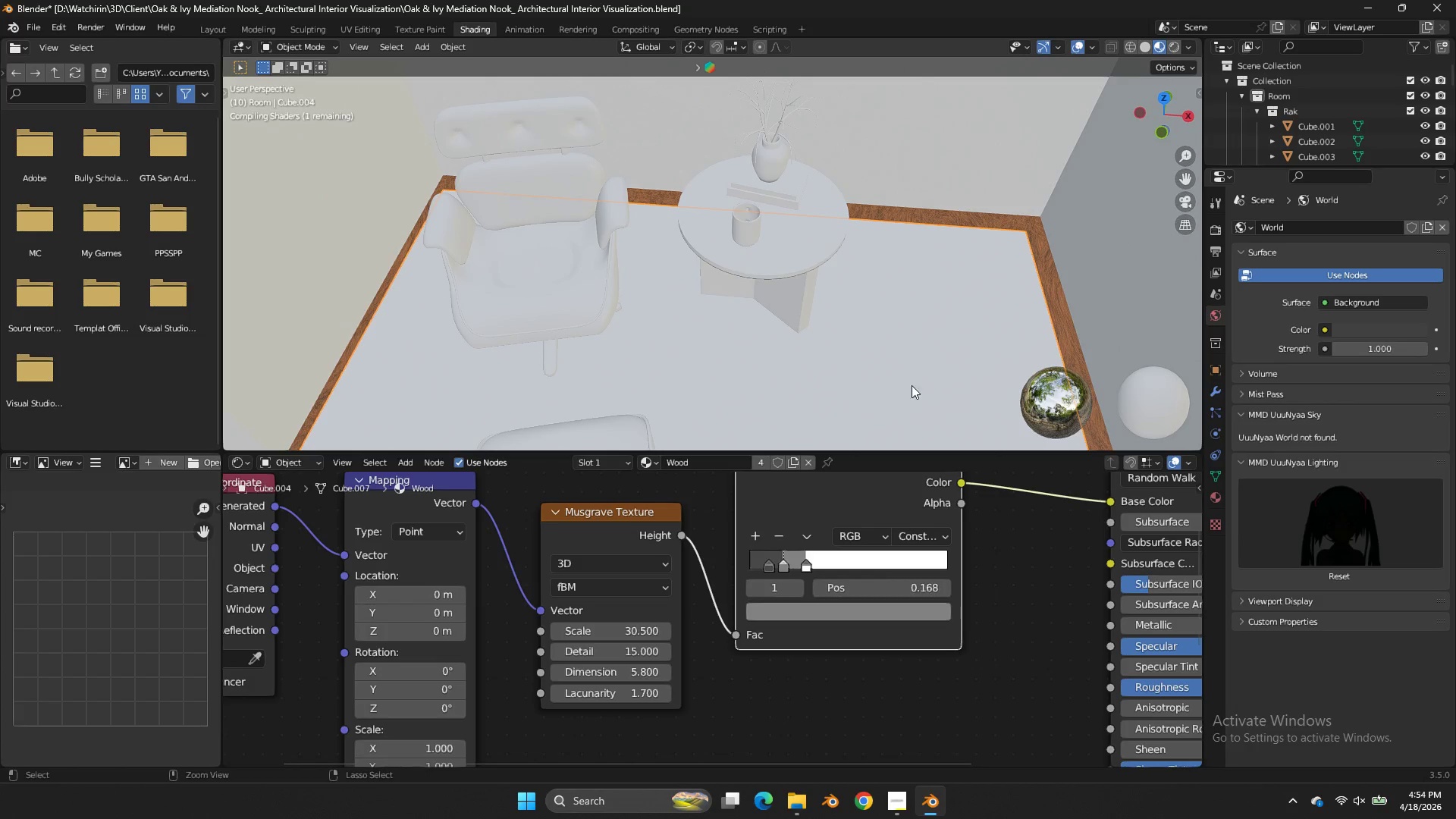 
key(Control+Z)
 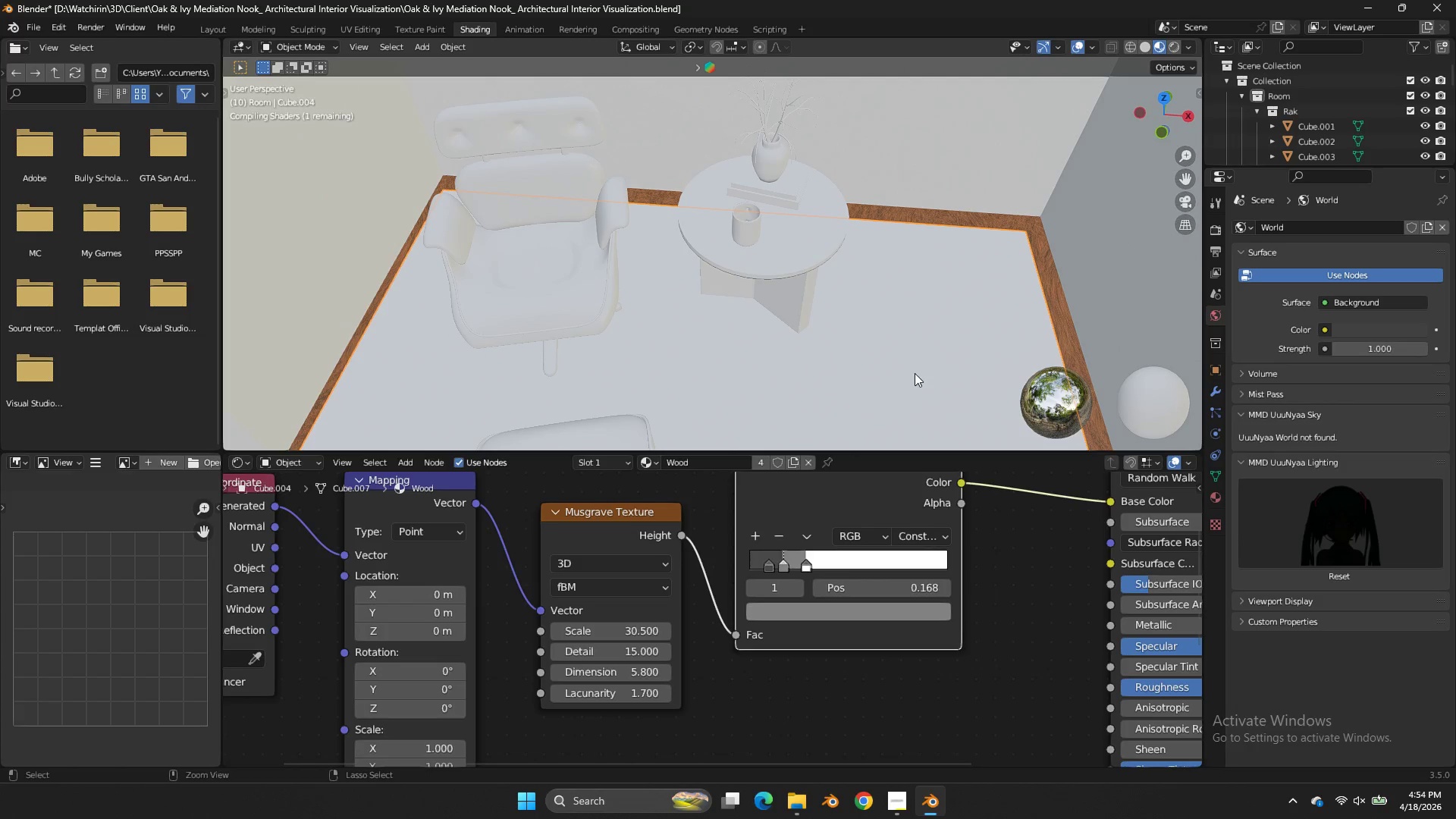 
key(Control+Z)
 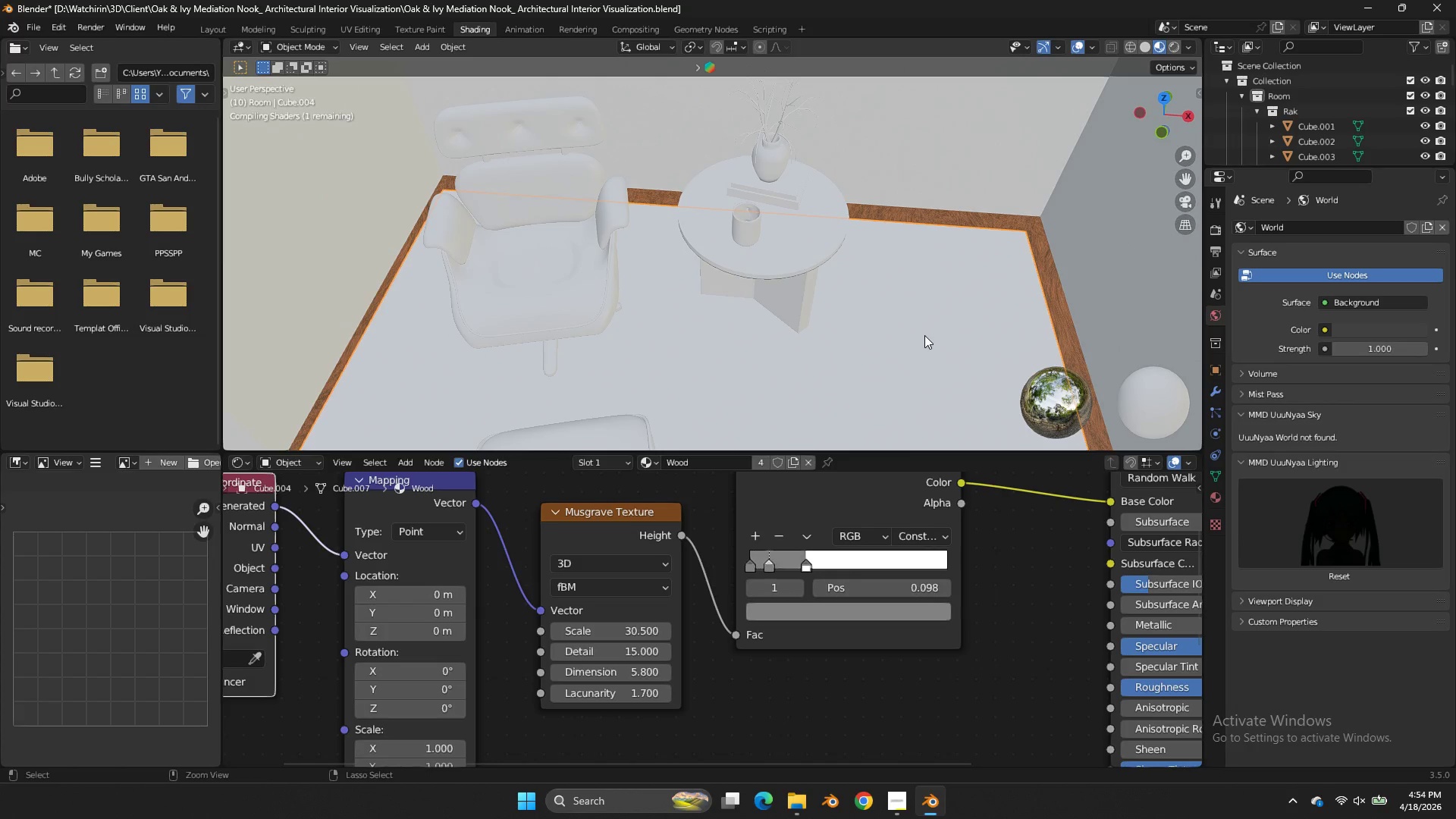 
key(Control+Z)
 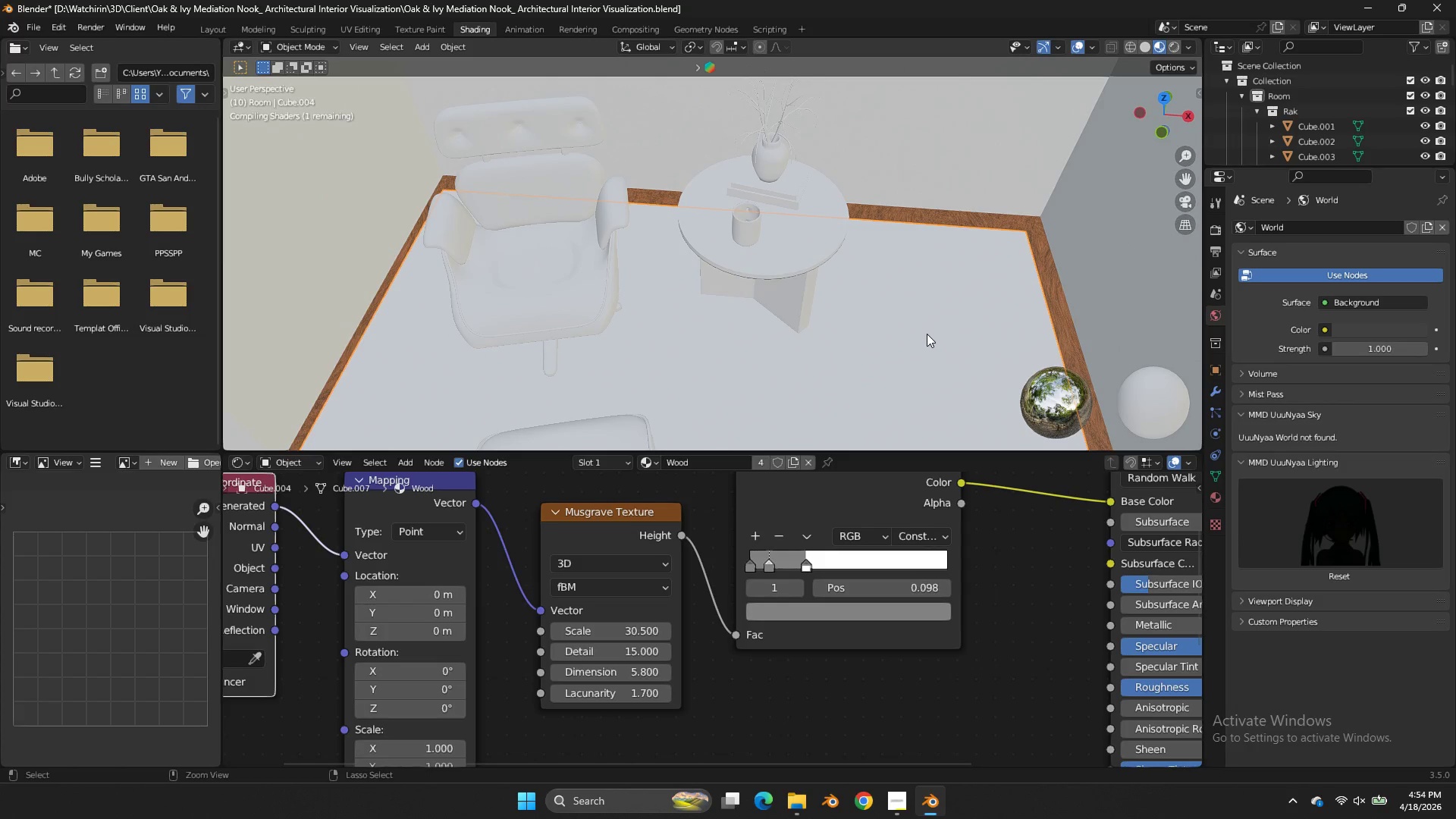 
key(Control+Z)
 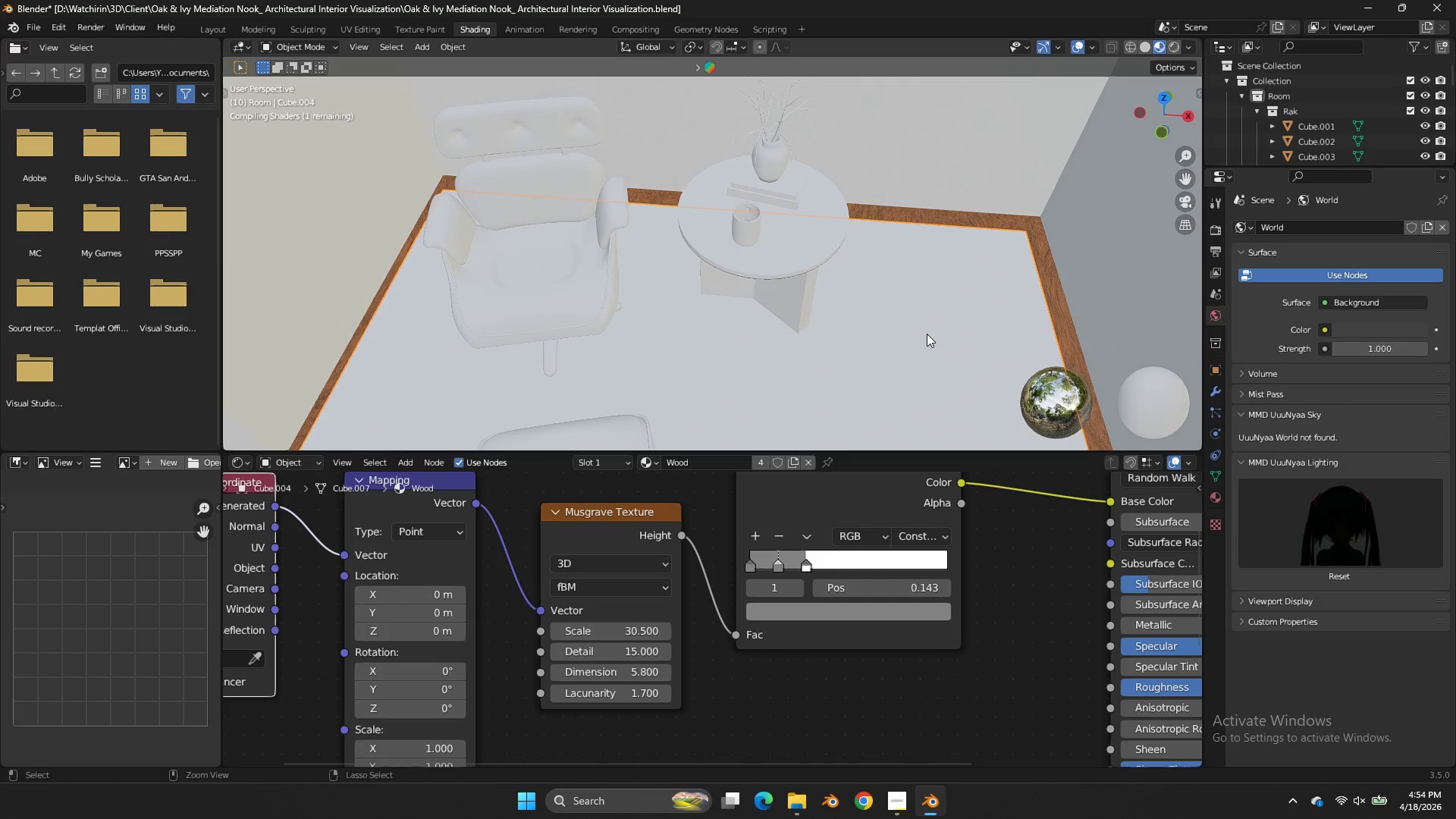 
key(Control+Z)
 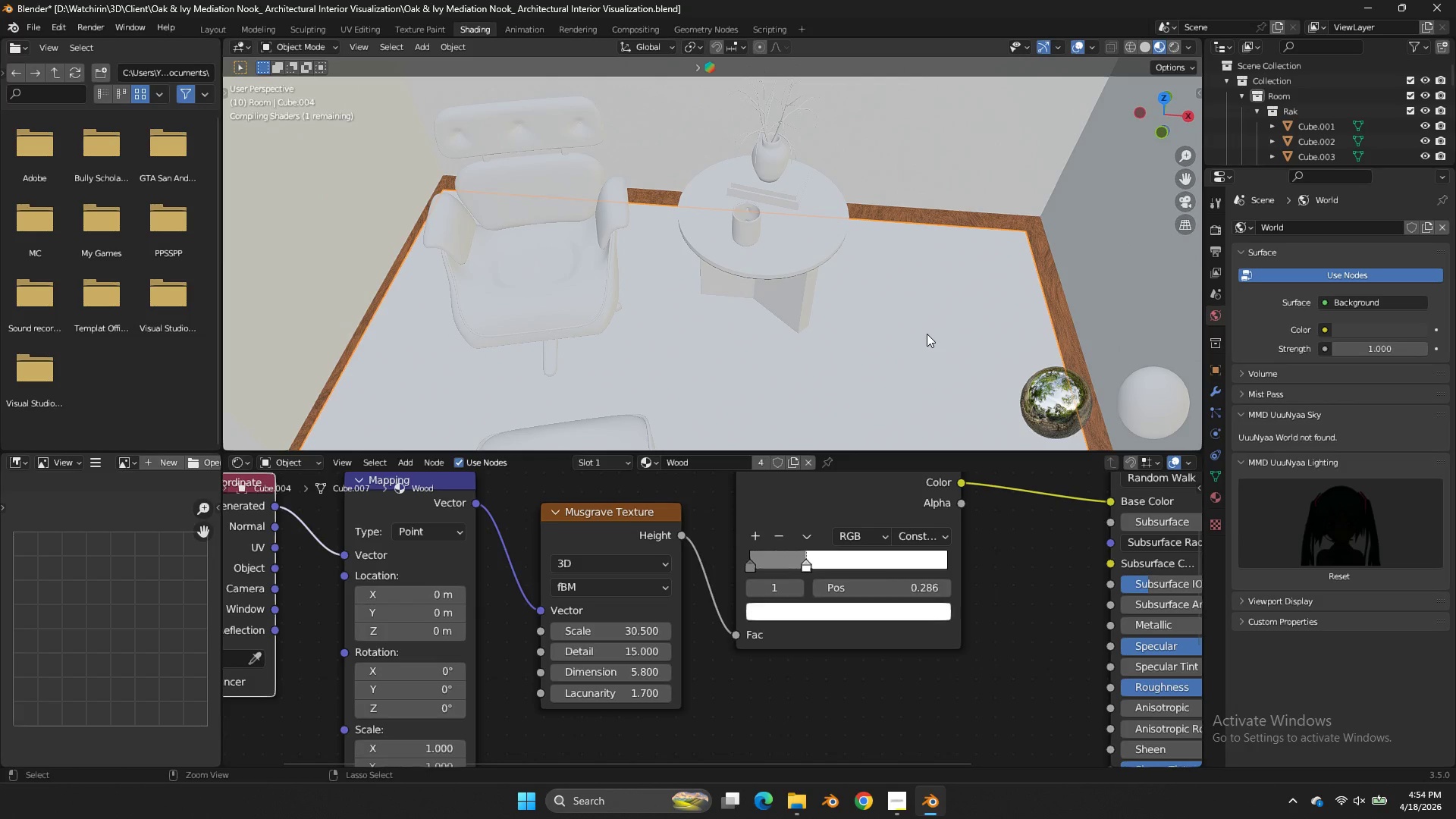 
key(Control+Z)
 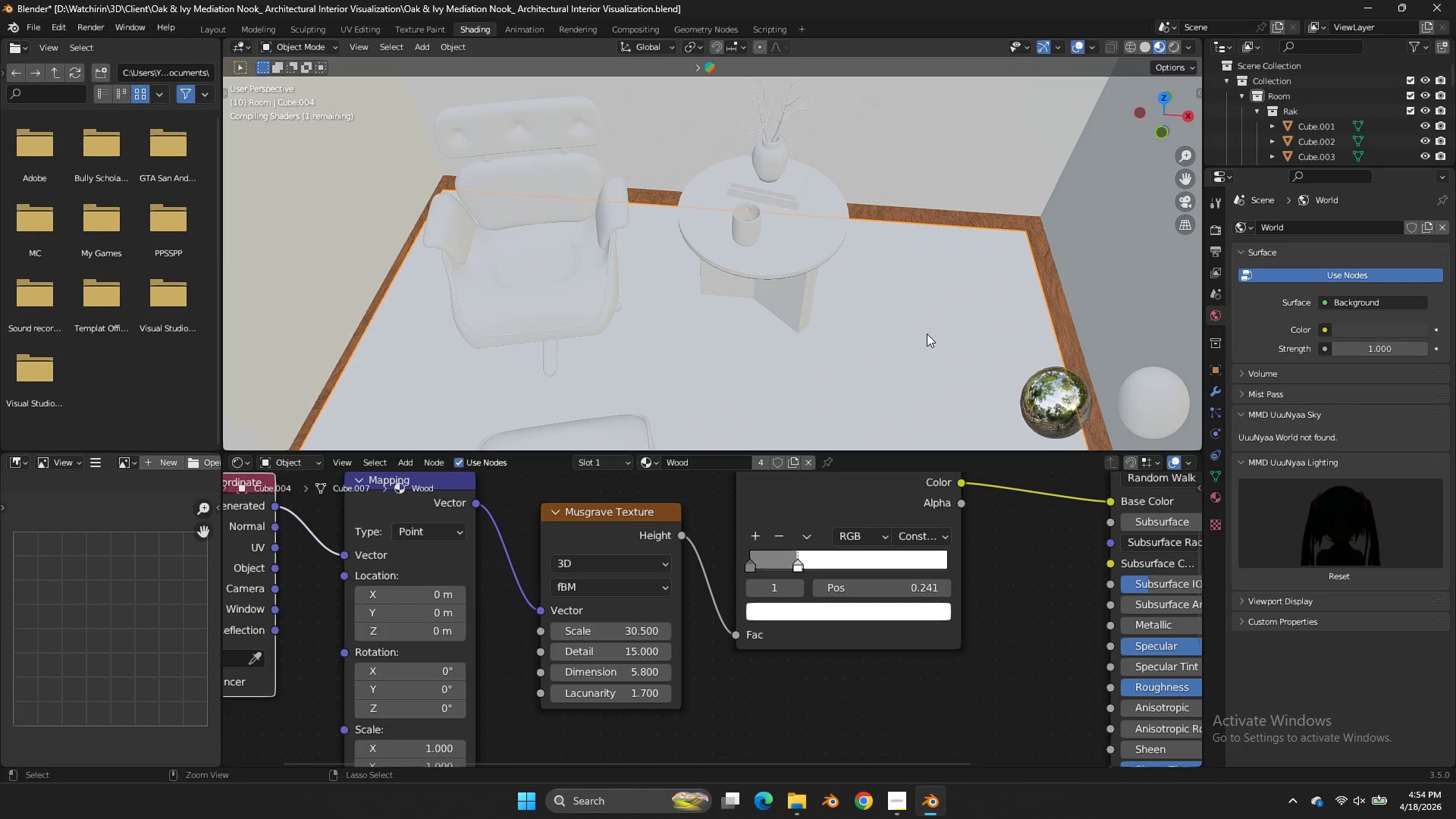 
key(Control+Z)
 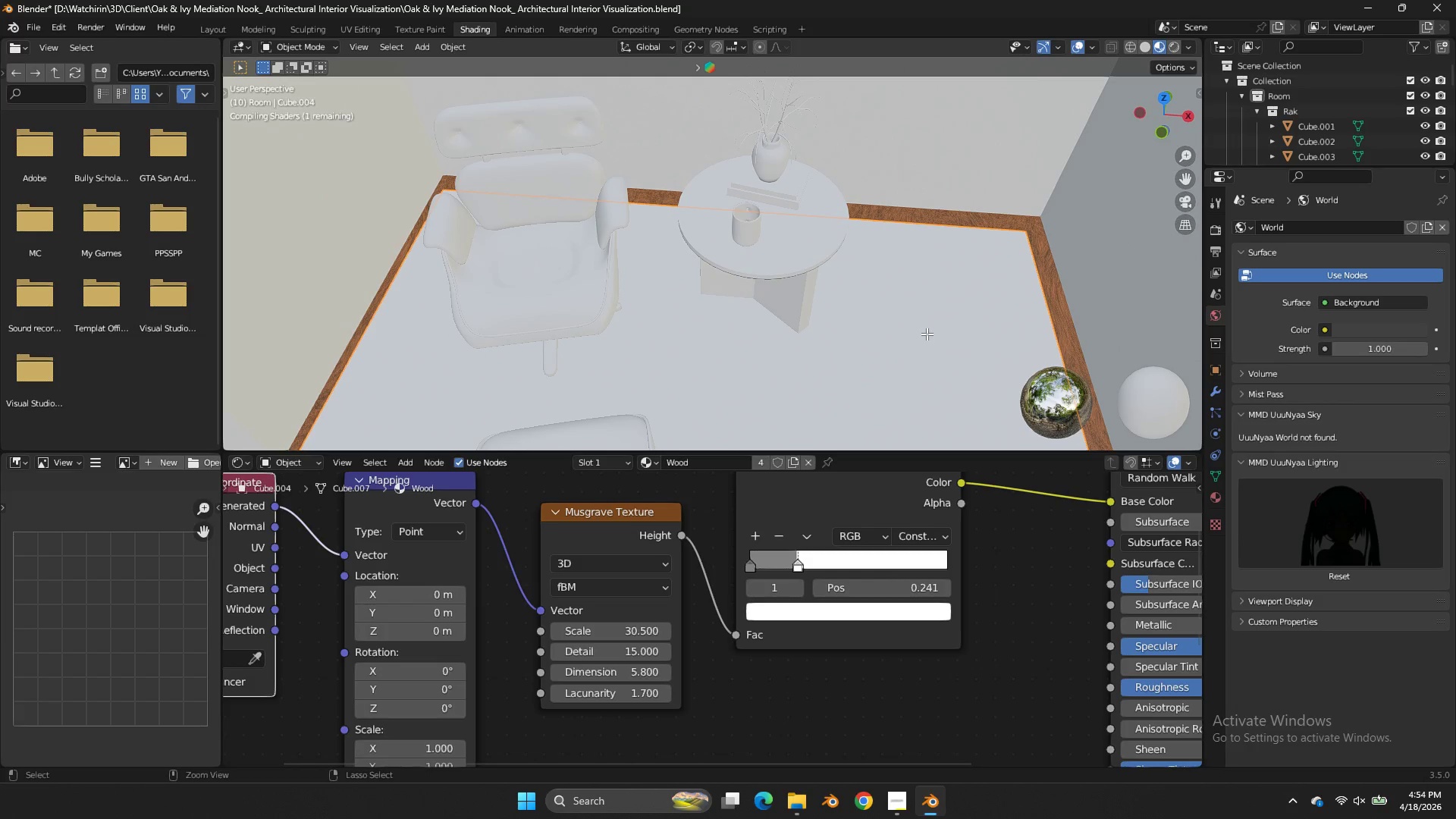 
key(Control+Z)
 